 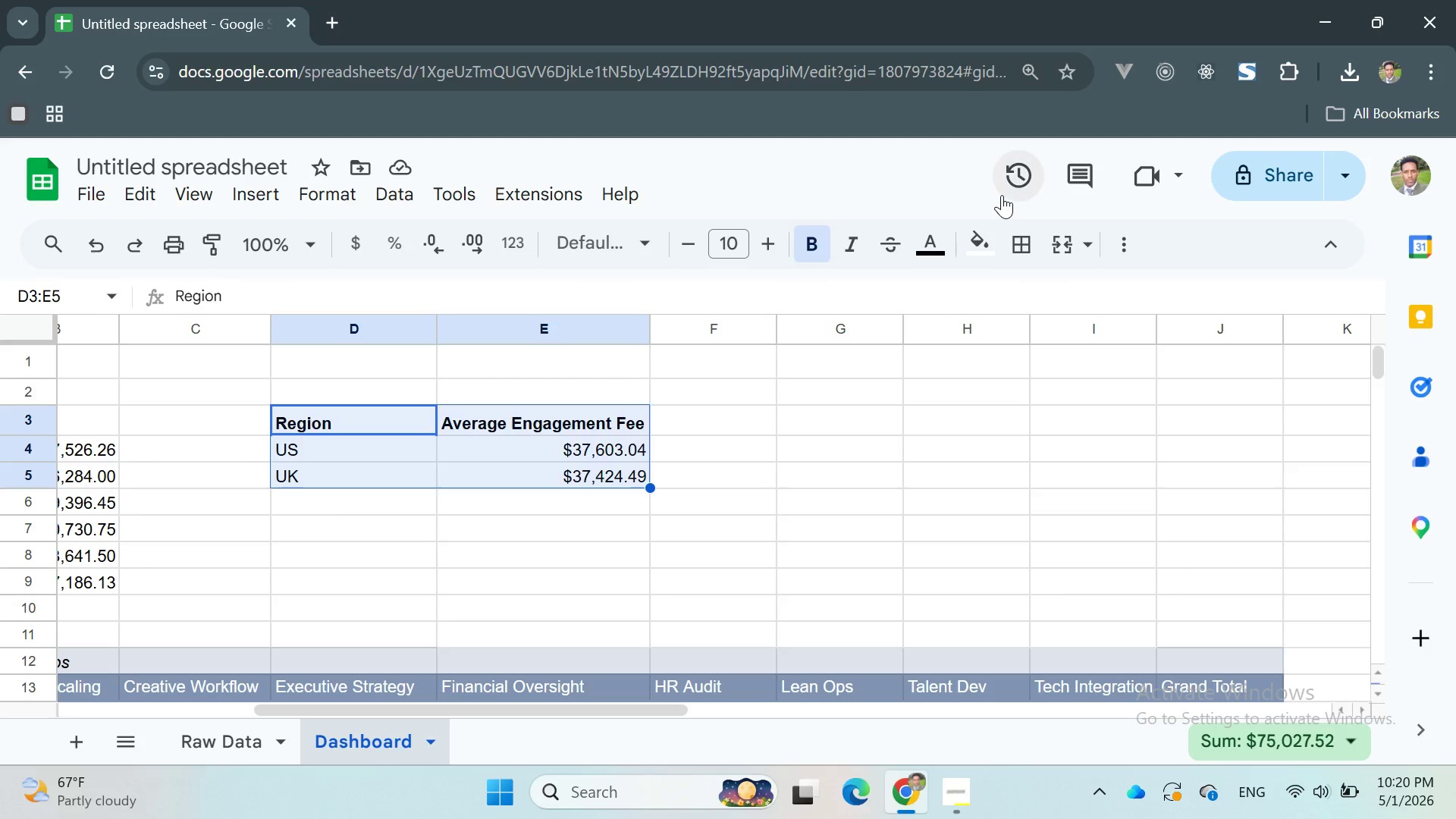 
left_click([978, 256])
 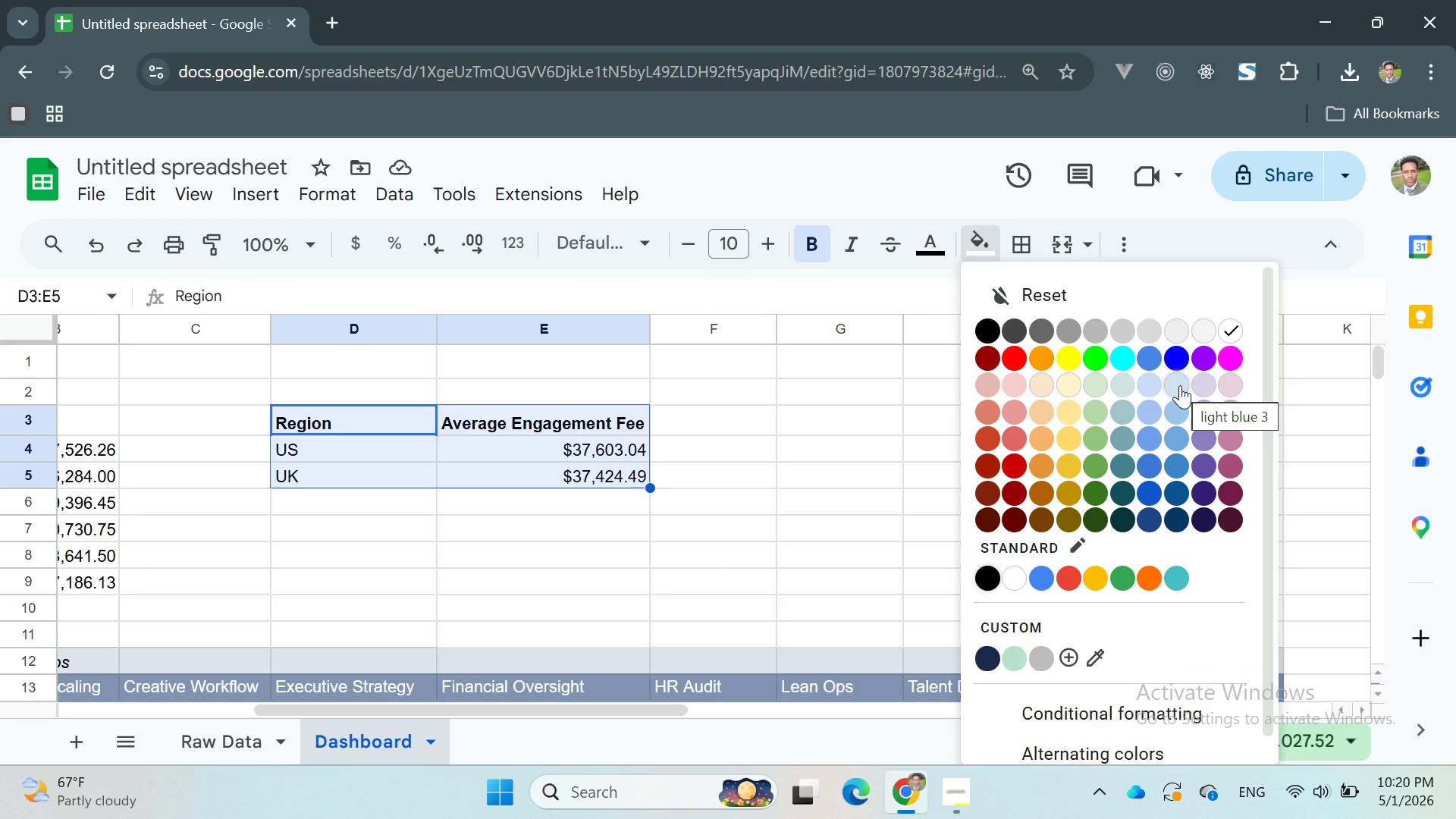 
left_click([1180, 385])
 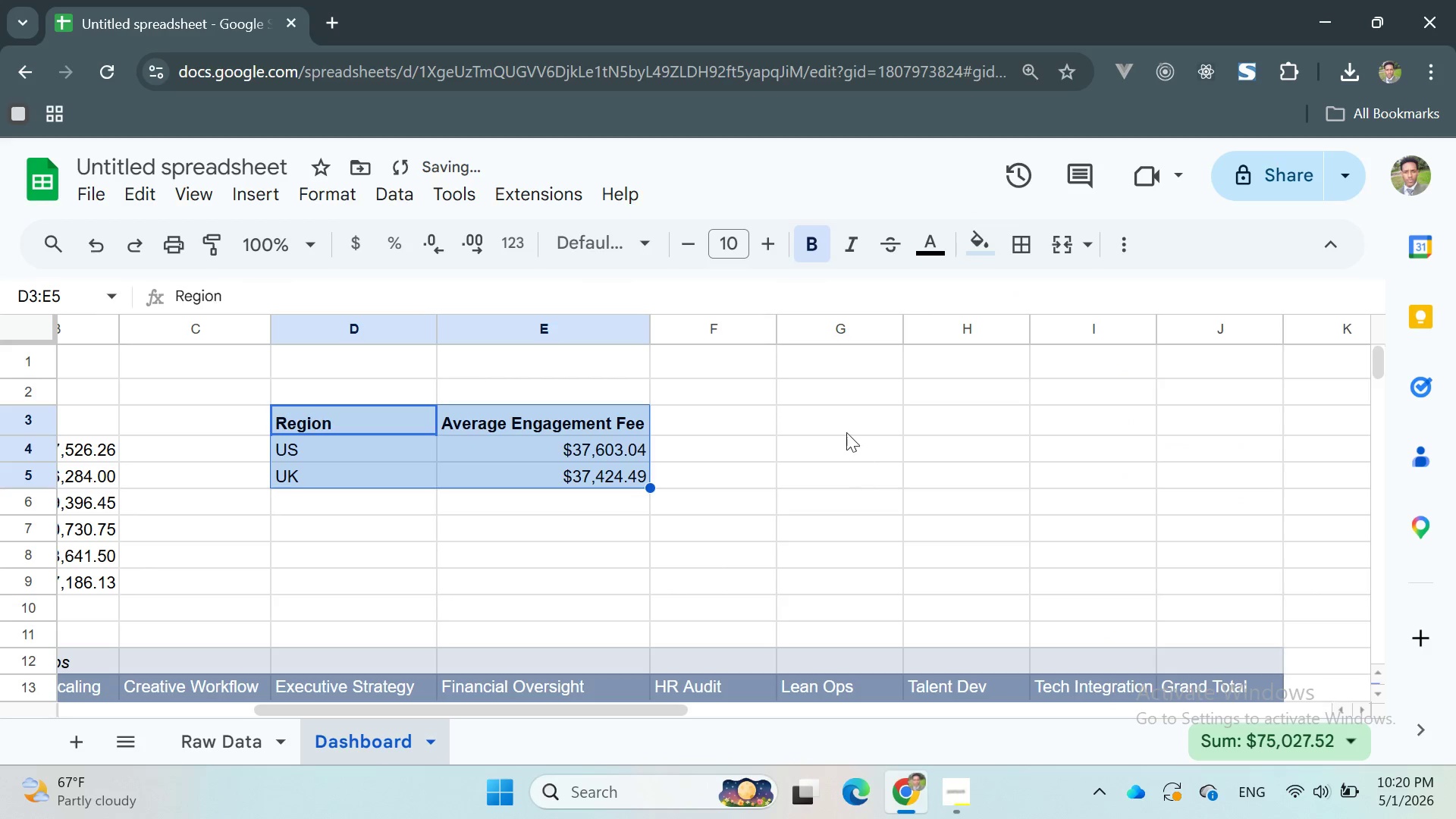 
left_click([839, 413])
 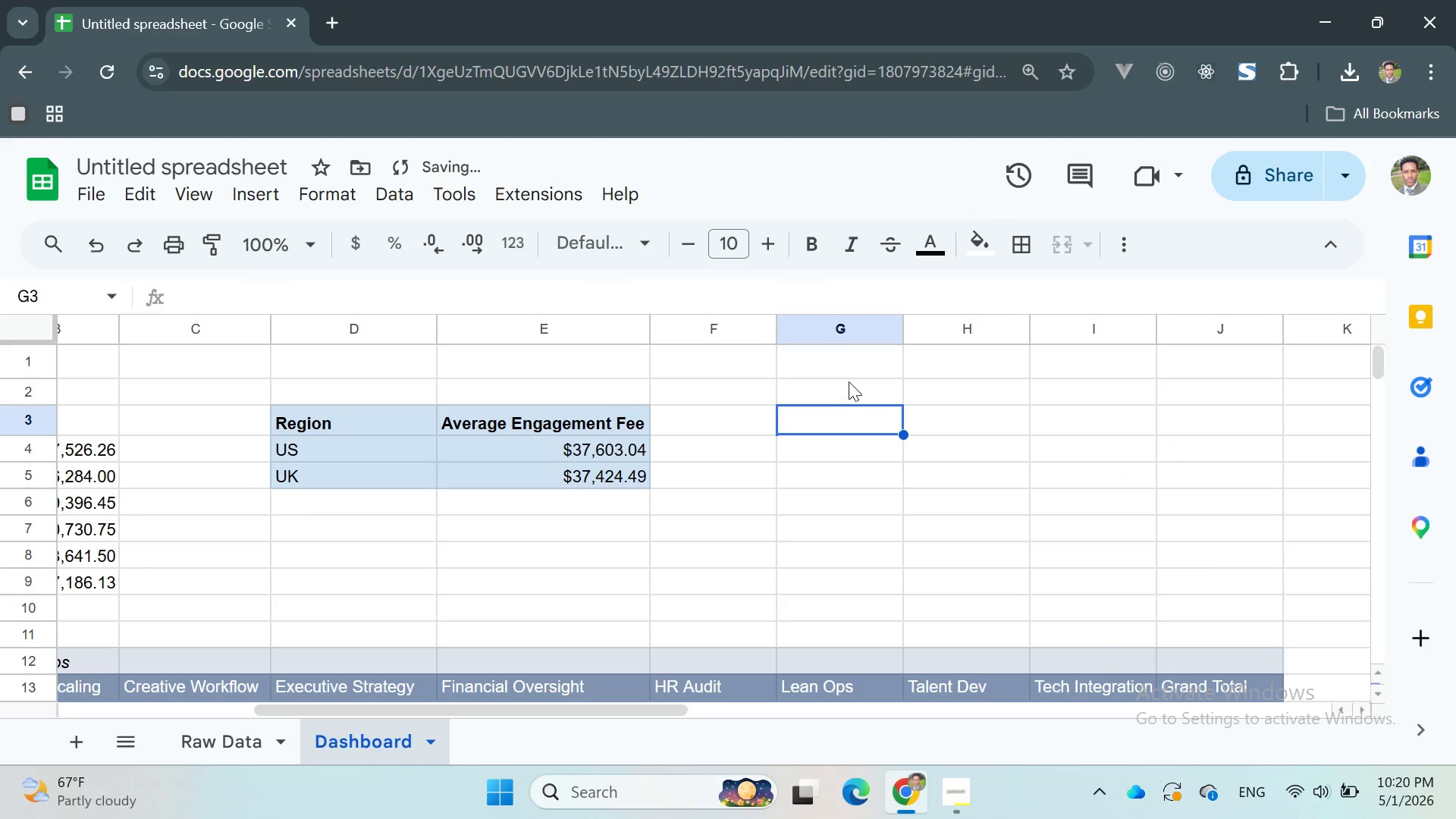 
left_click([848, 380])
 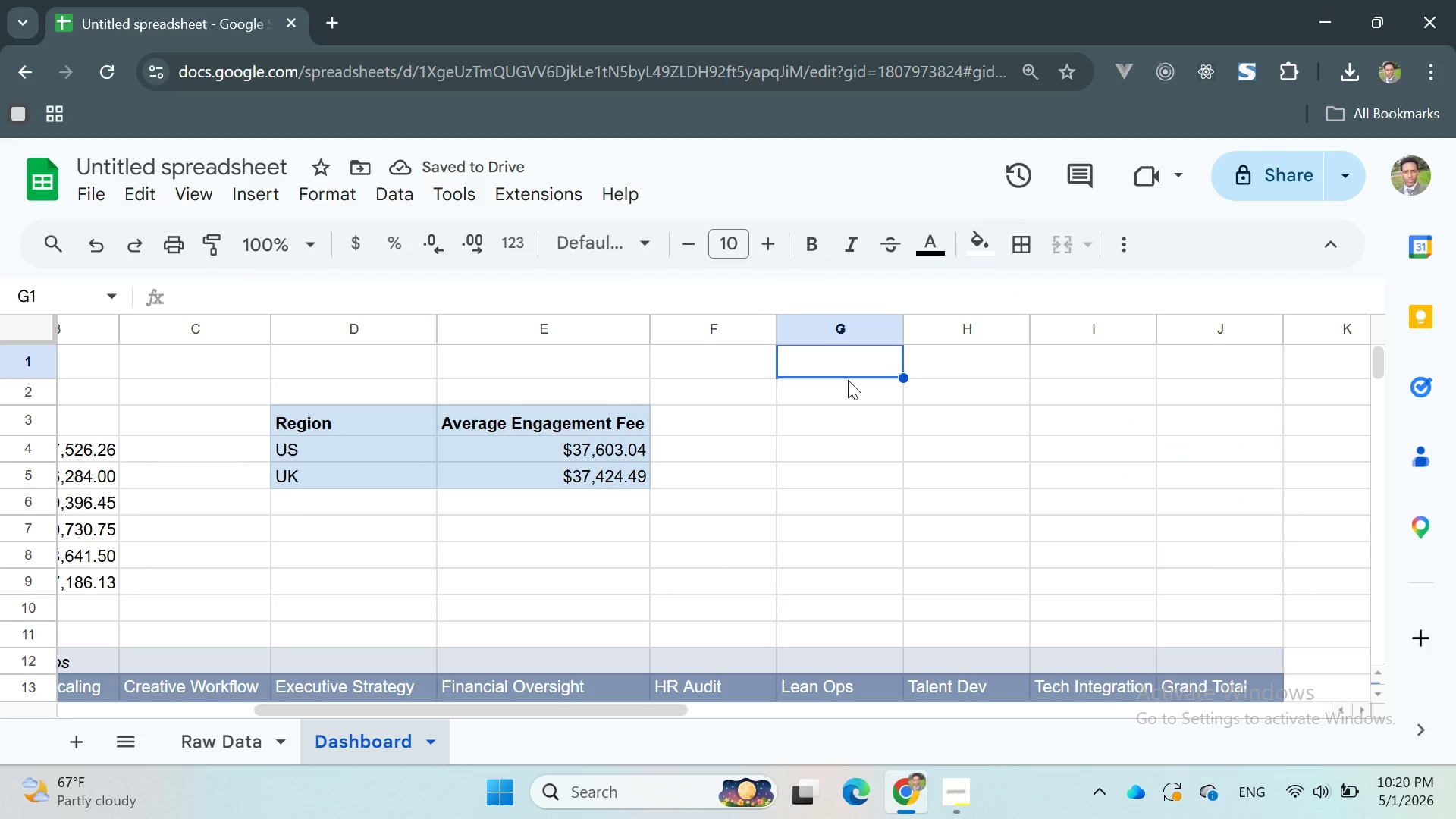 
left_click([816, 423])
 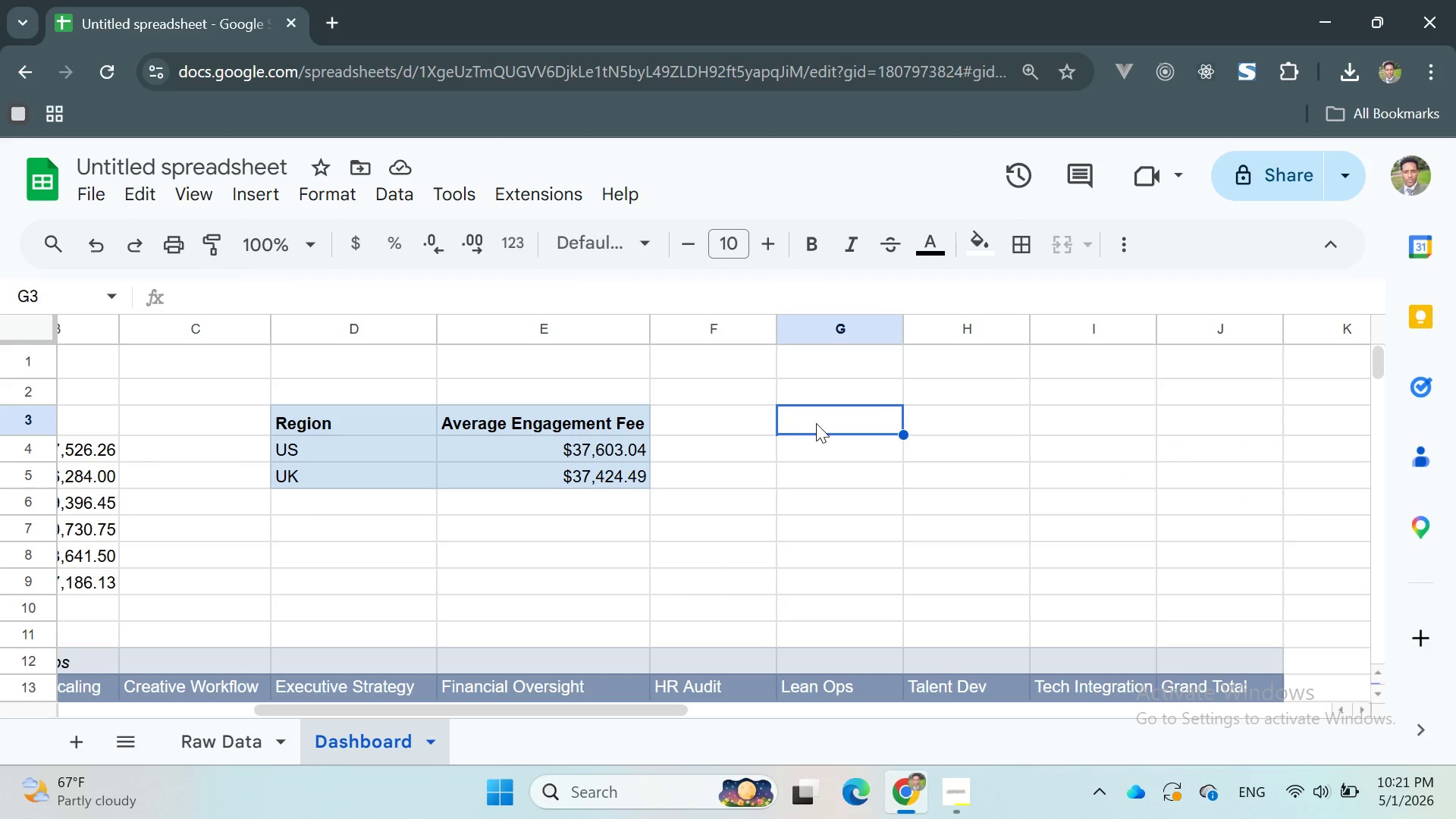 
type(KEY PERFORMANCE INDICATOR)
 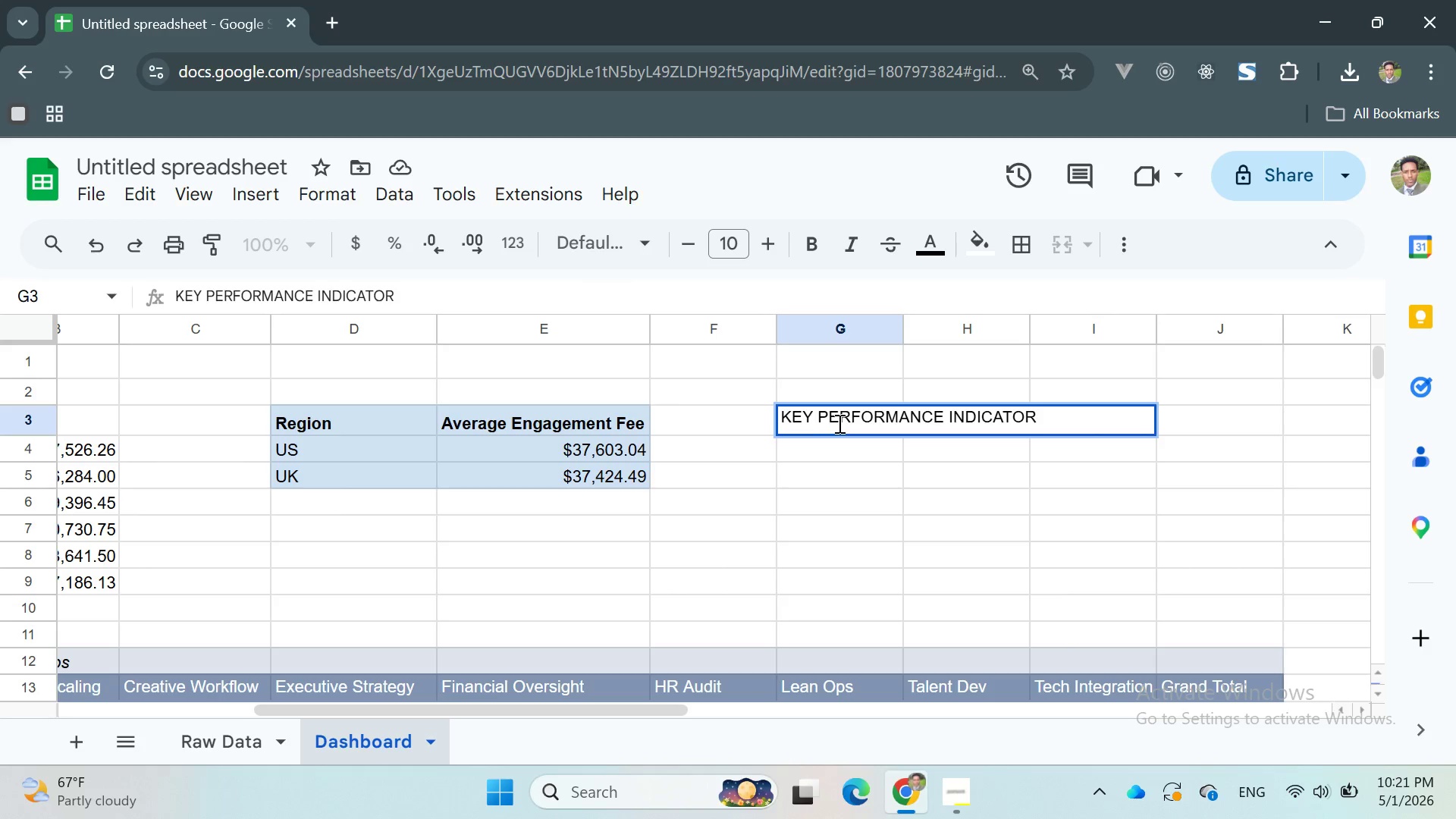 
double_click([838, 423])
 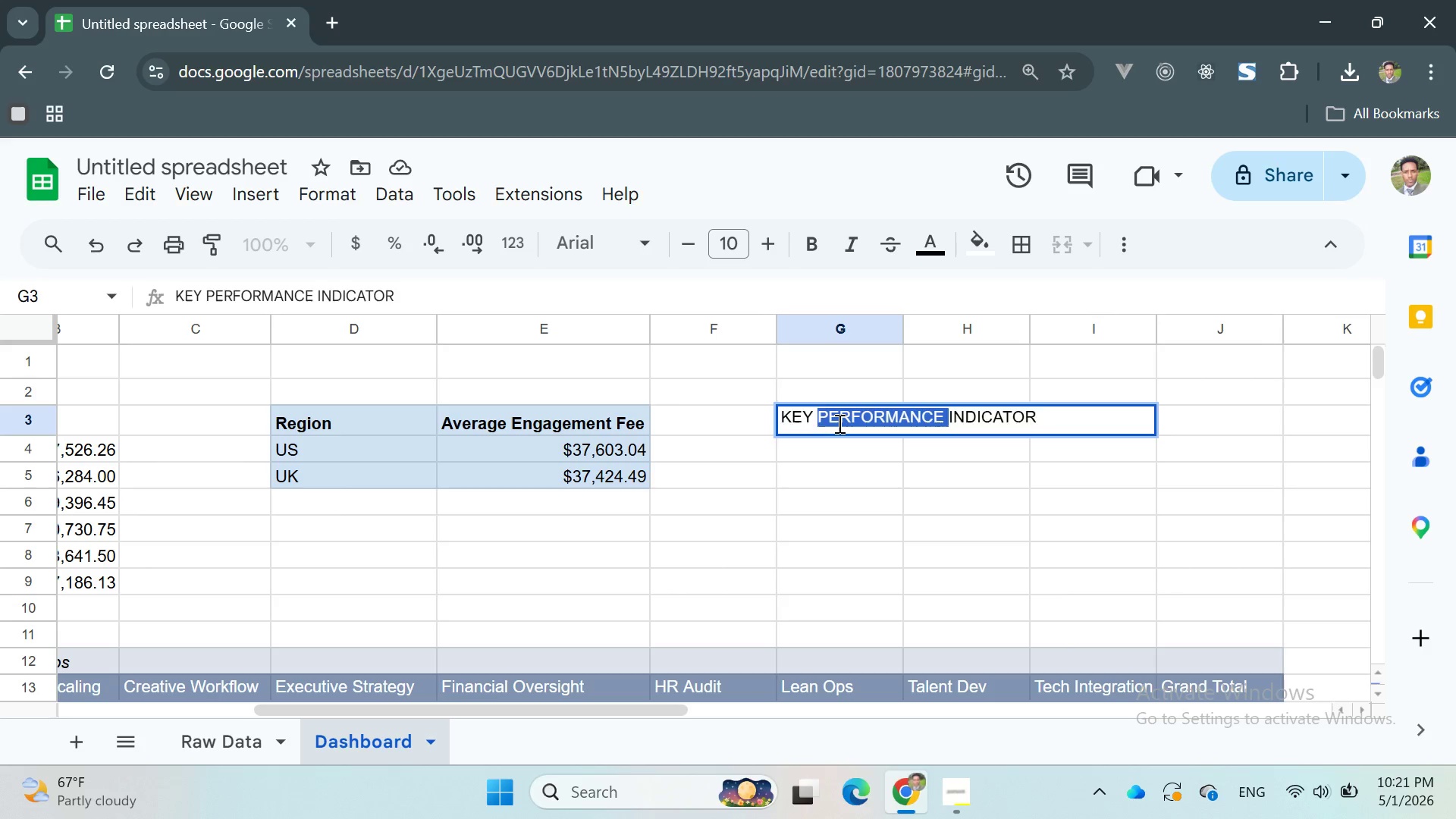 
triple_click([838, 423])
 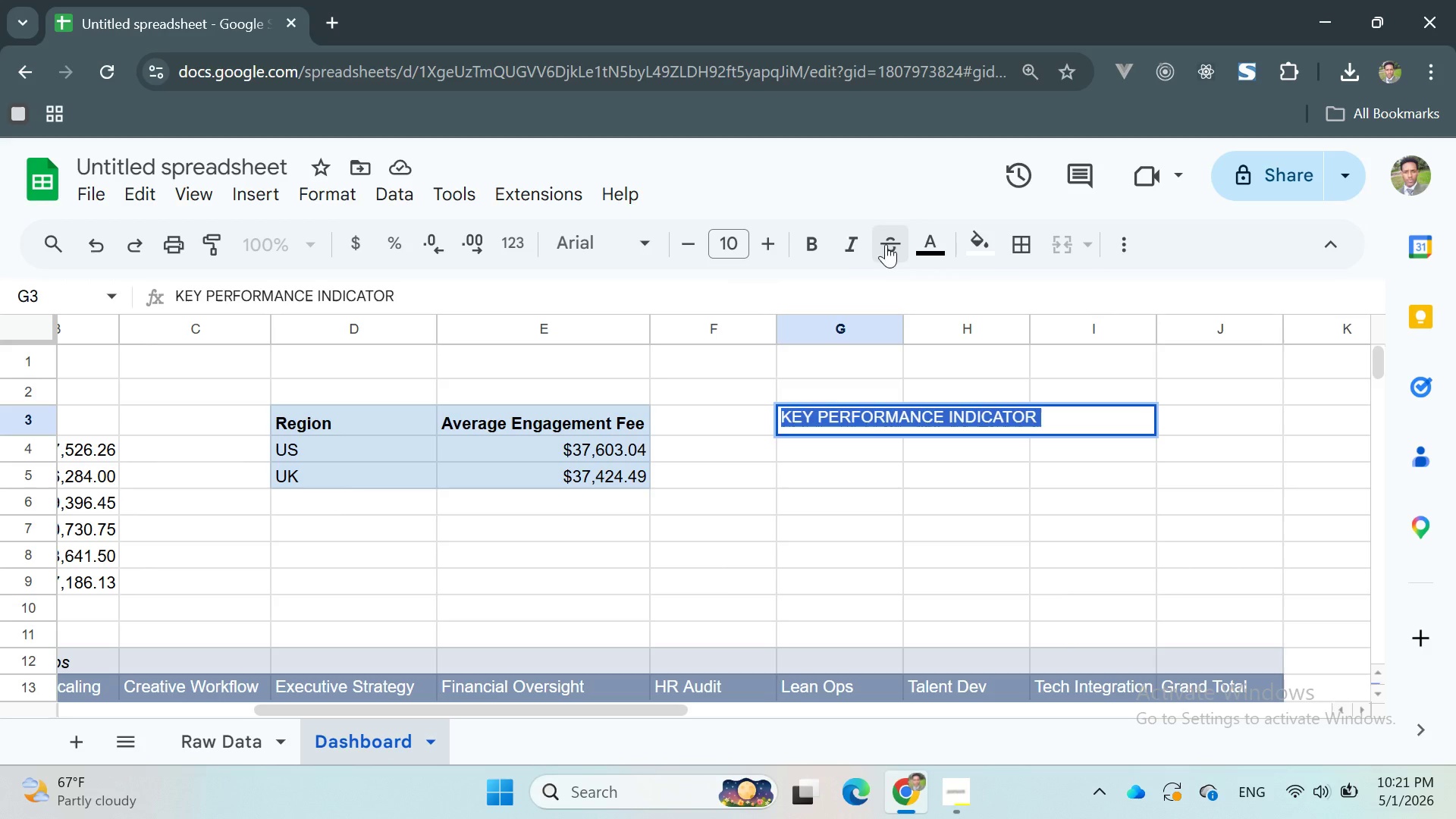 
left_click([814, 246])
 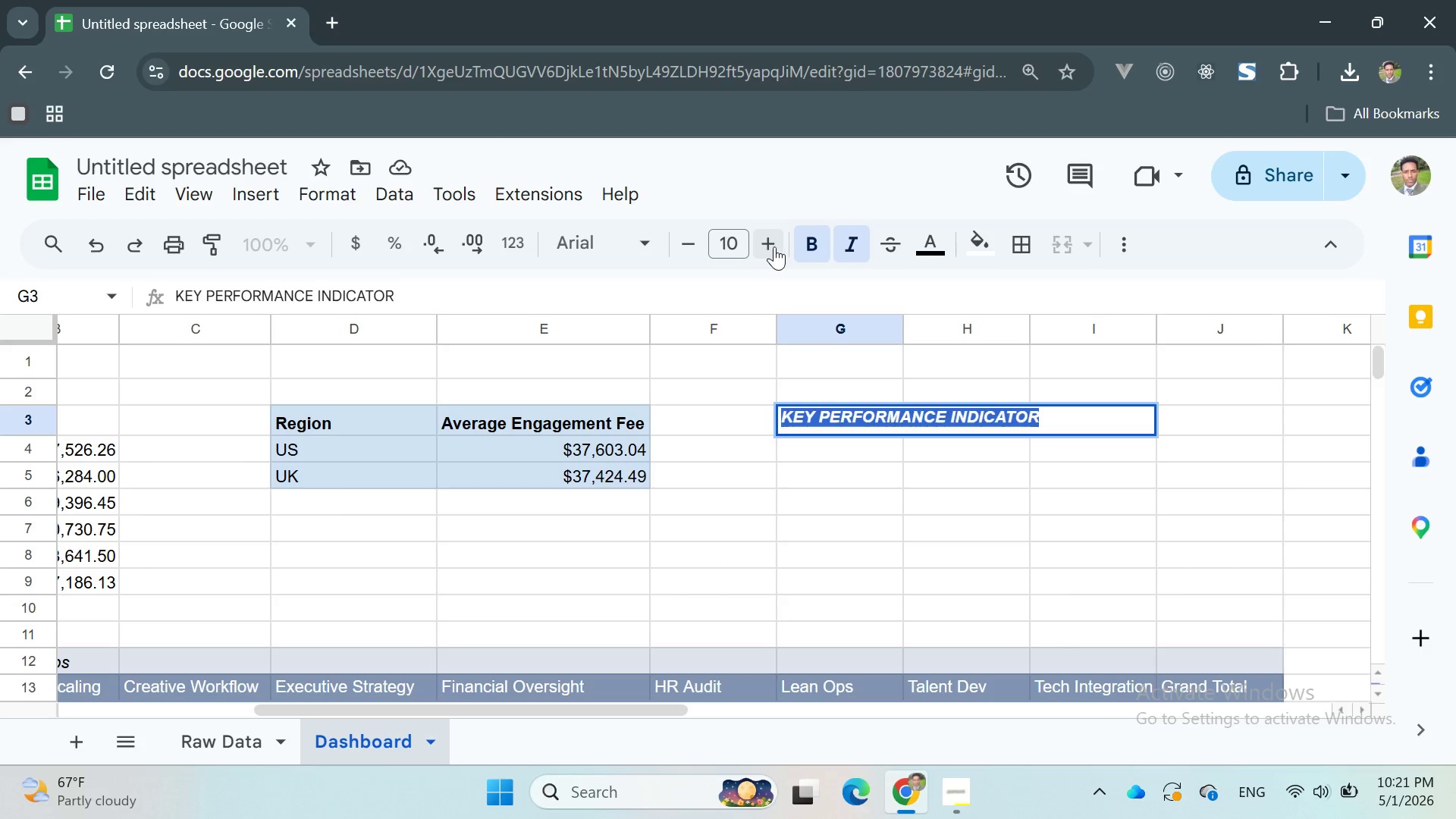 
right_click([814, 246])
 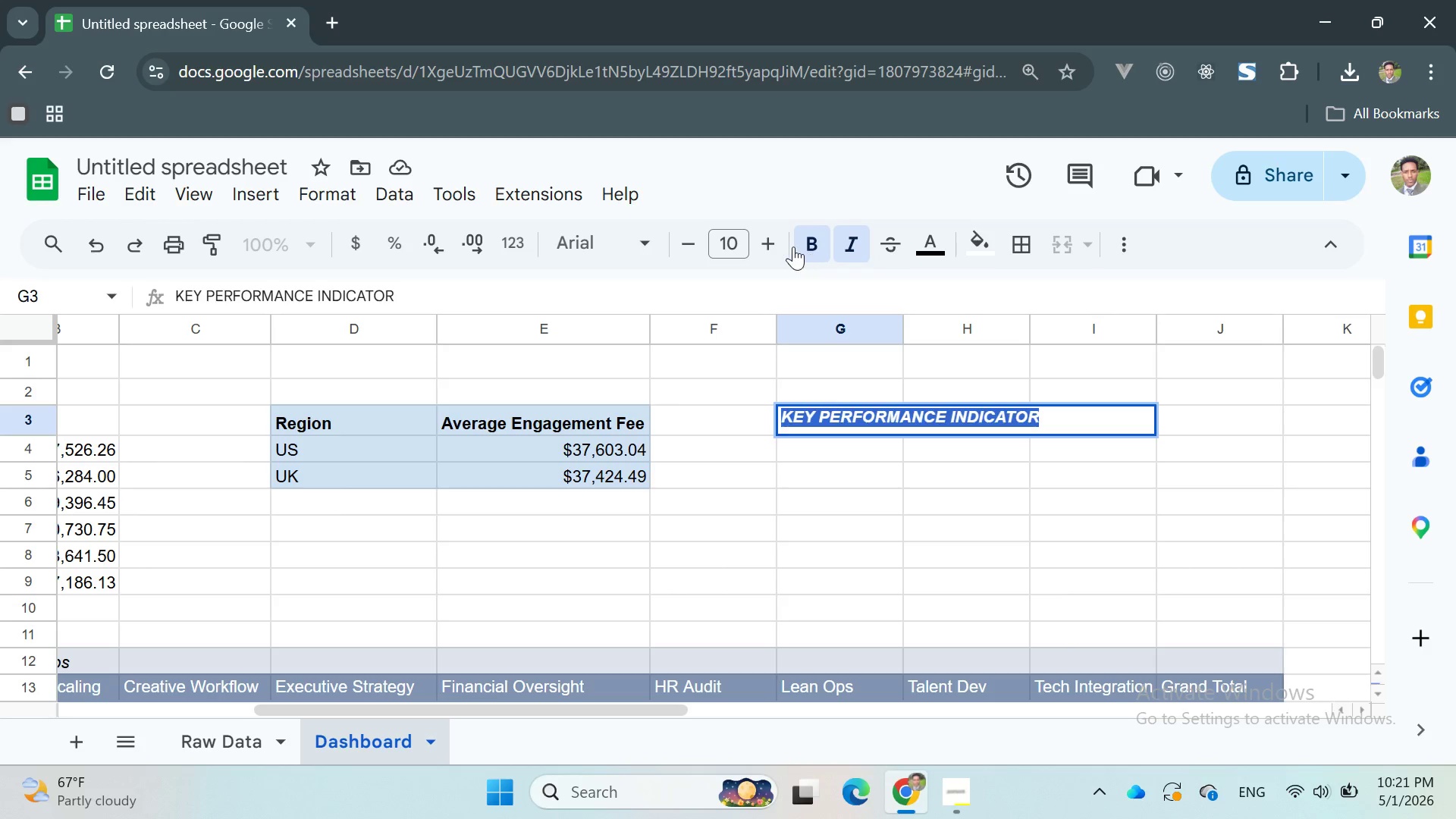 
left_click([767, 246])
 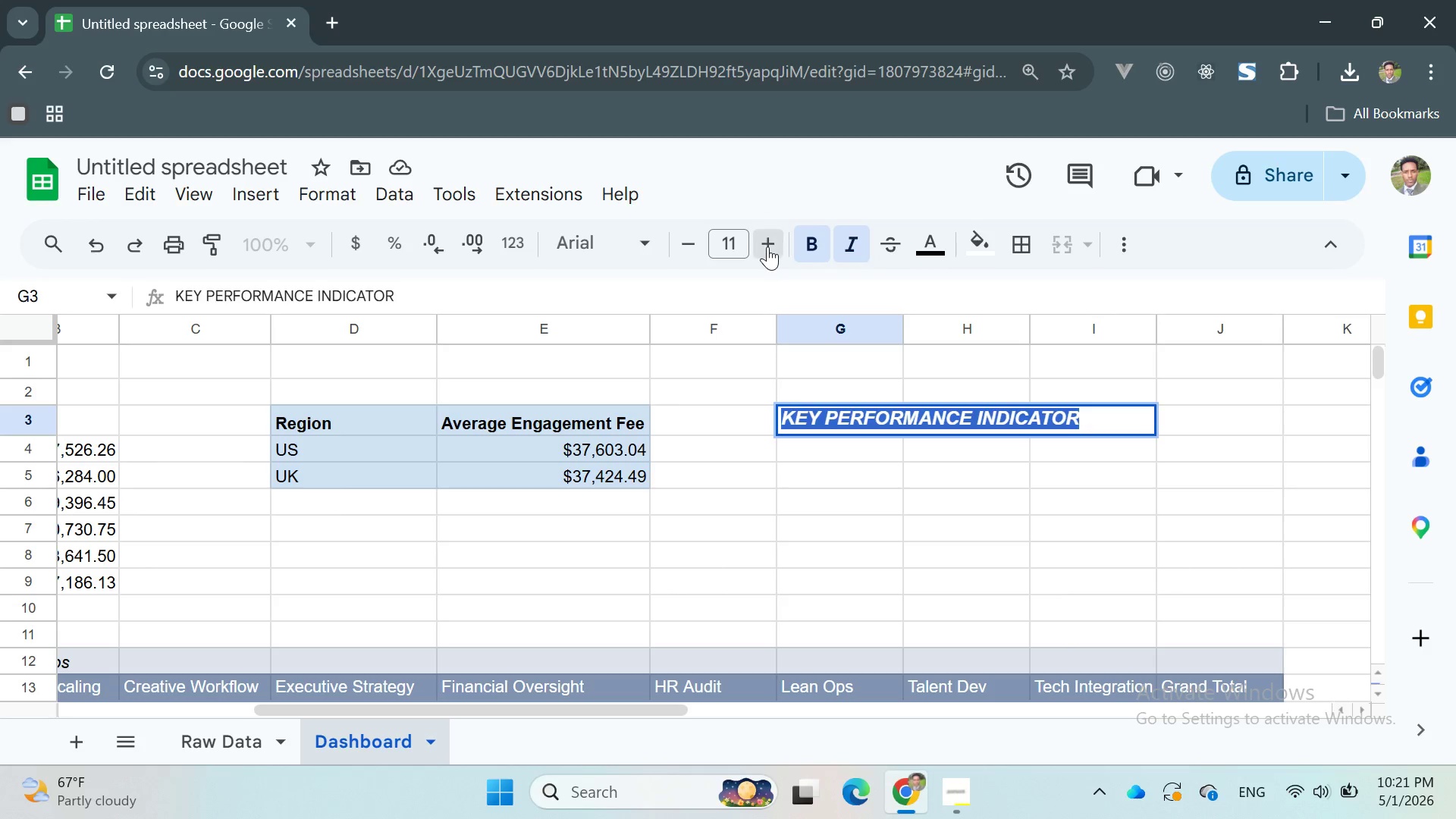 
left_click([767, 246])
 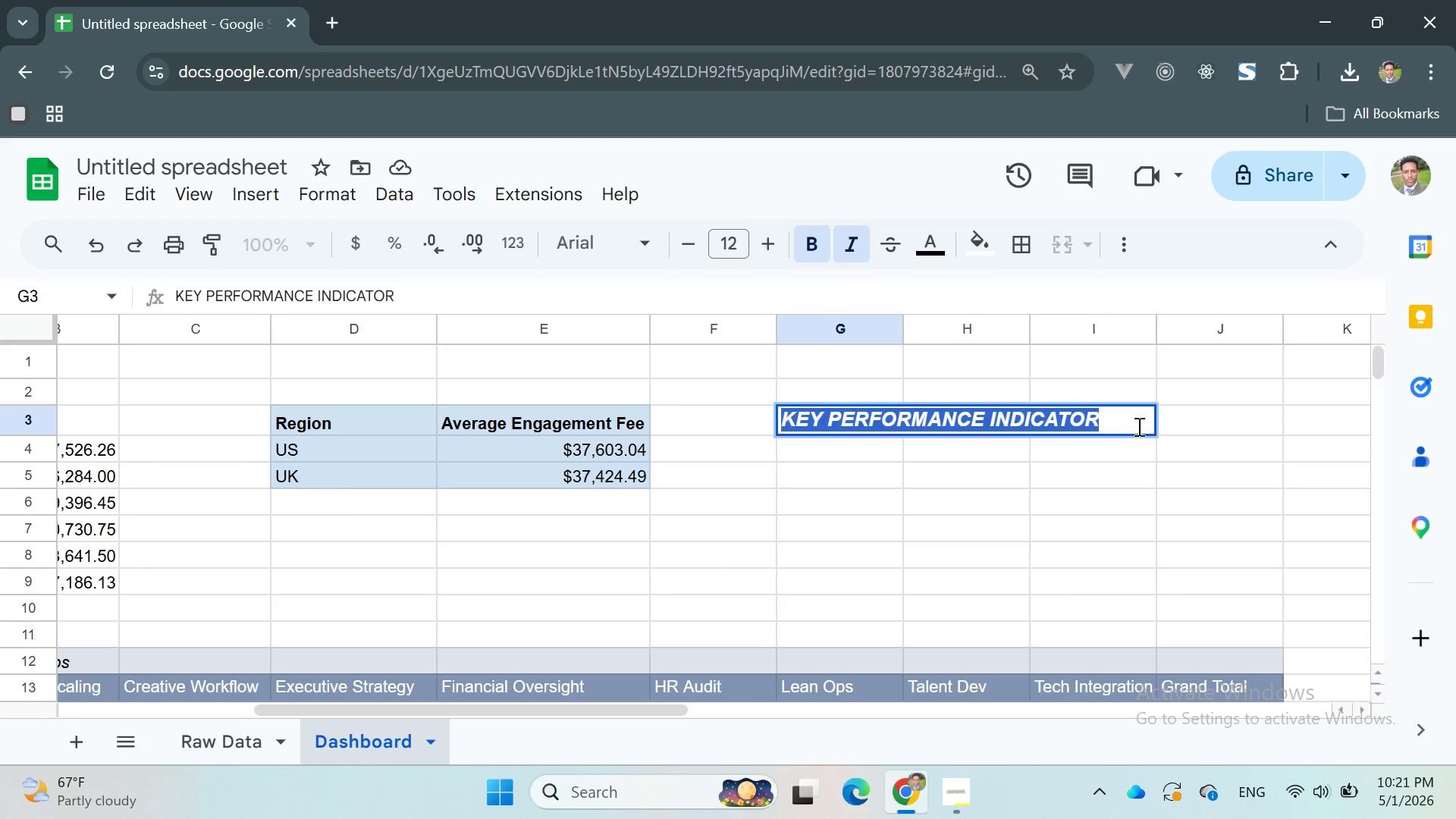 
left_click([1175, 421])
 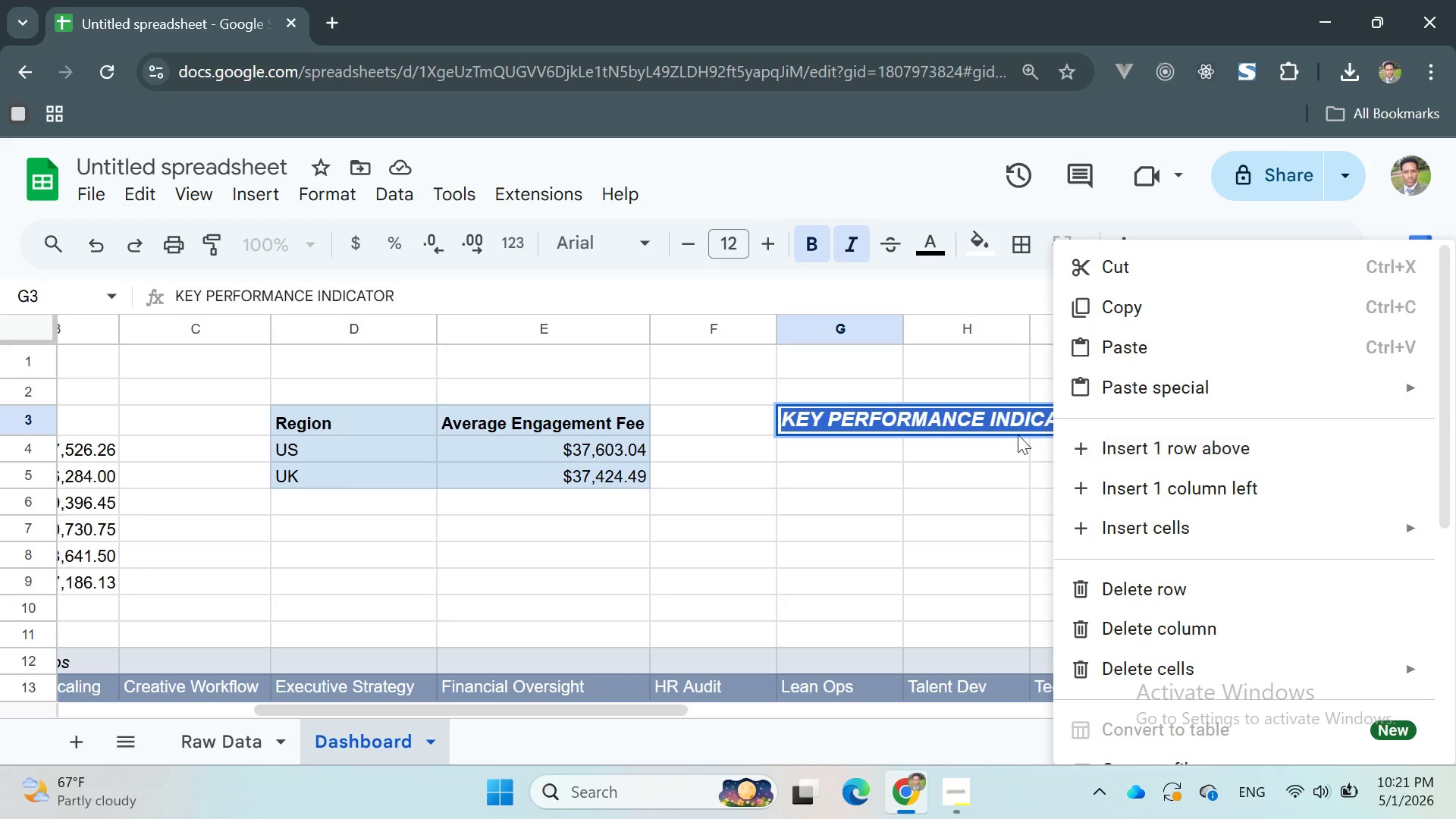 
left_click([990, 439])
 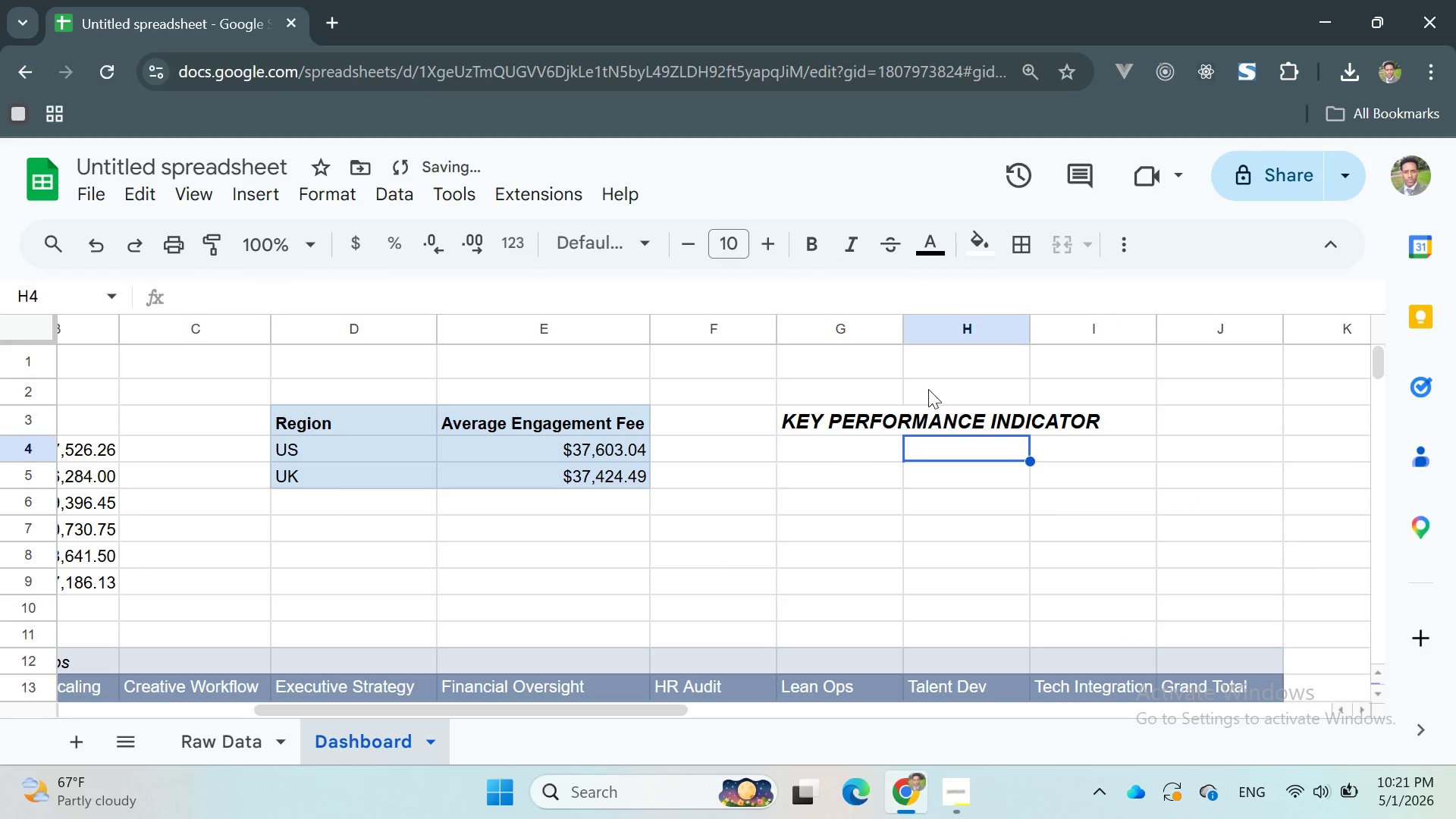 
mouse_move([890, 335])
 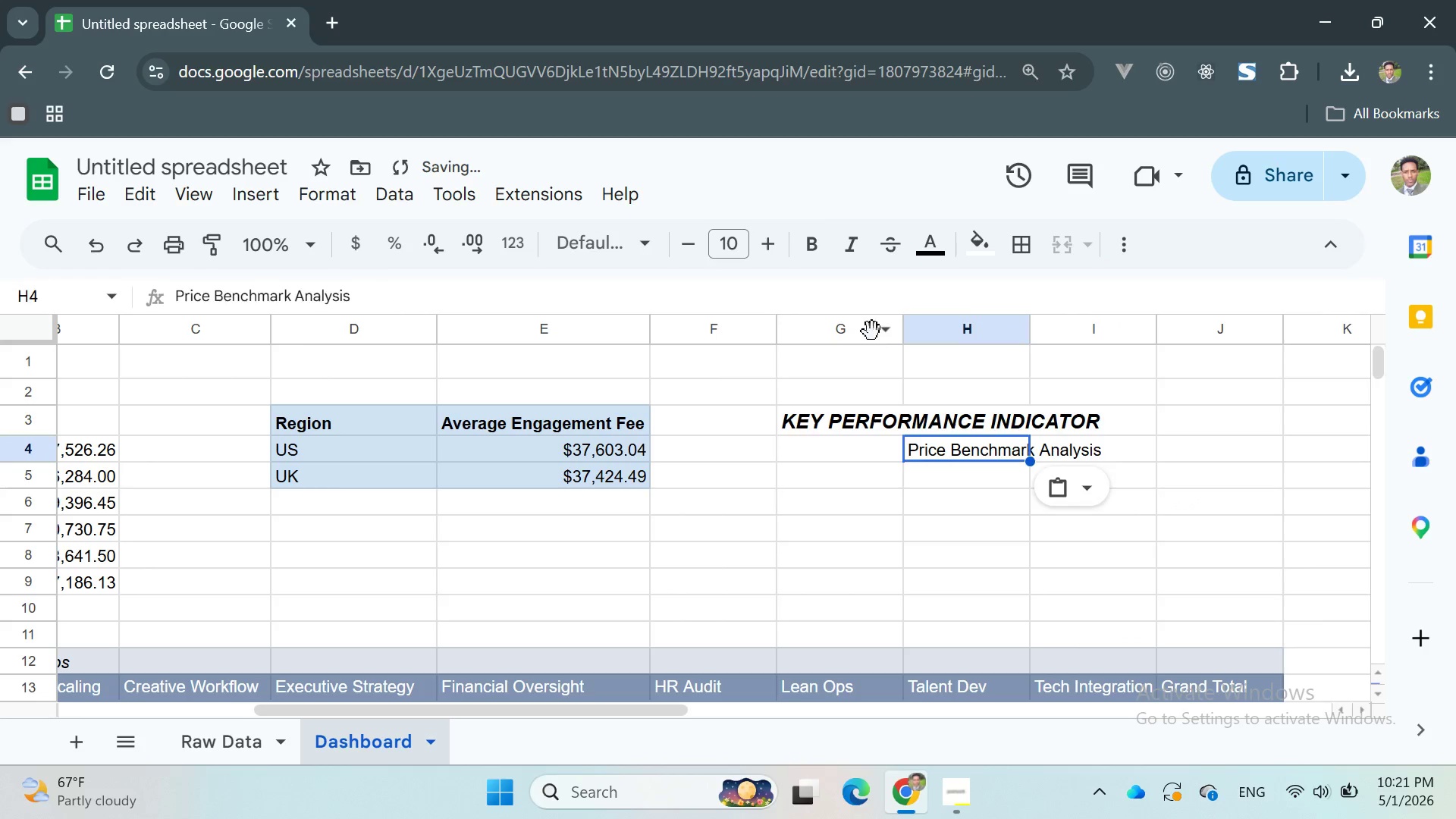 
left_click([872, 331])
 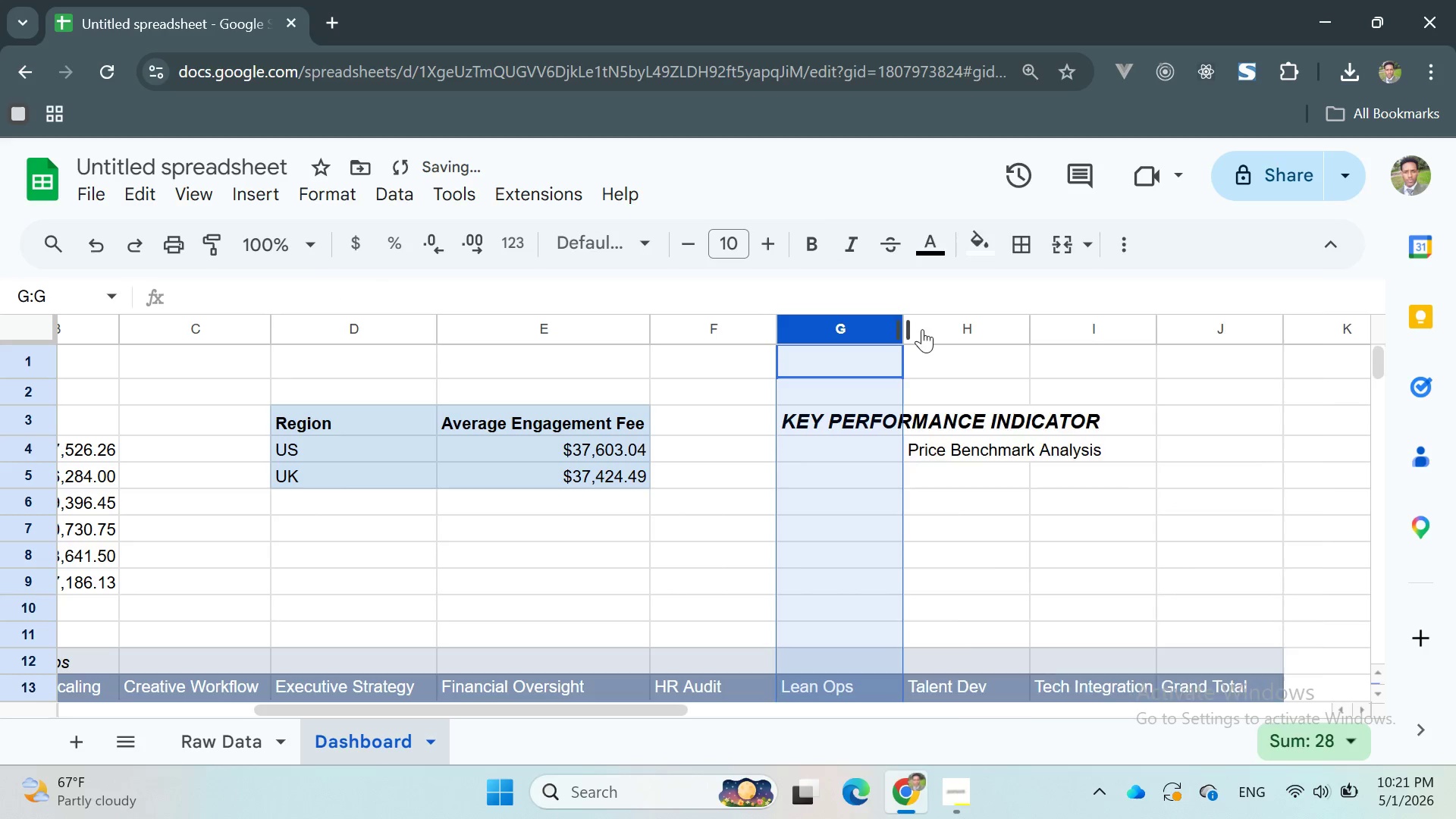 
left_click([944, 331])
 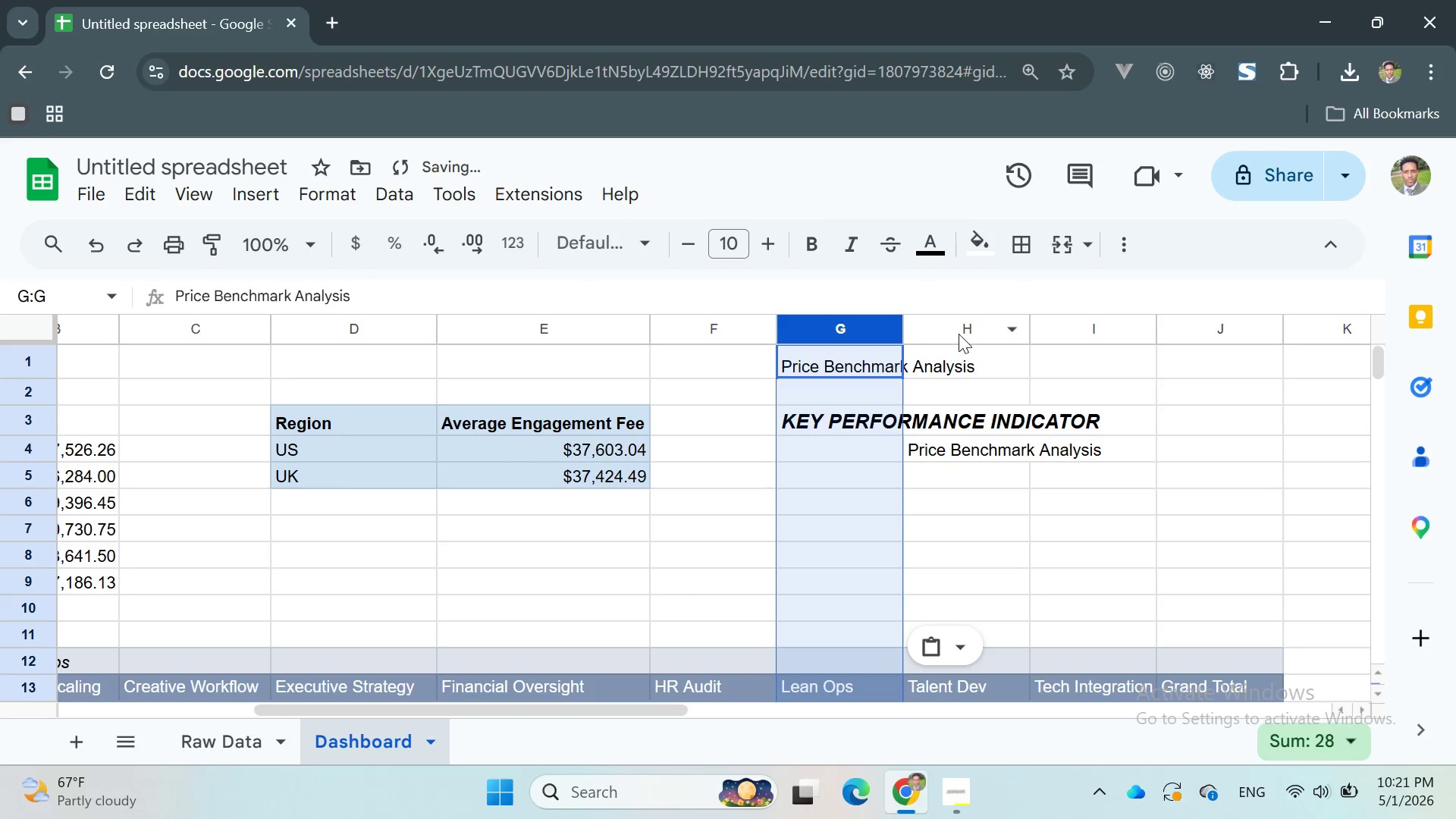 
right_click([956, 334])
 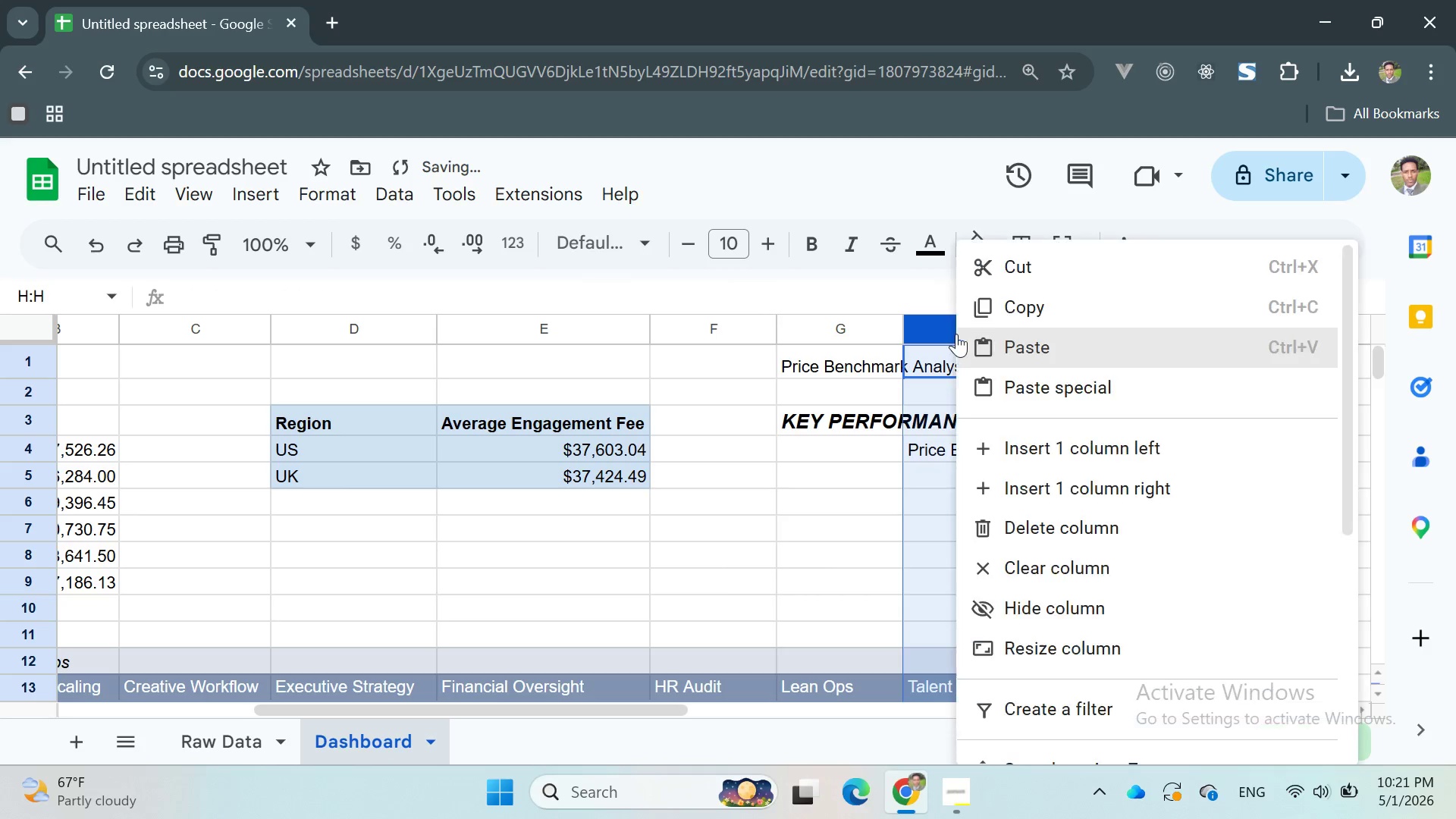 
key(Control+Z)
 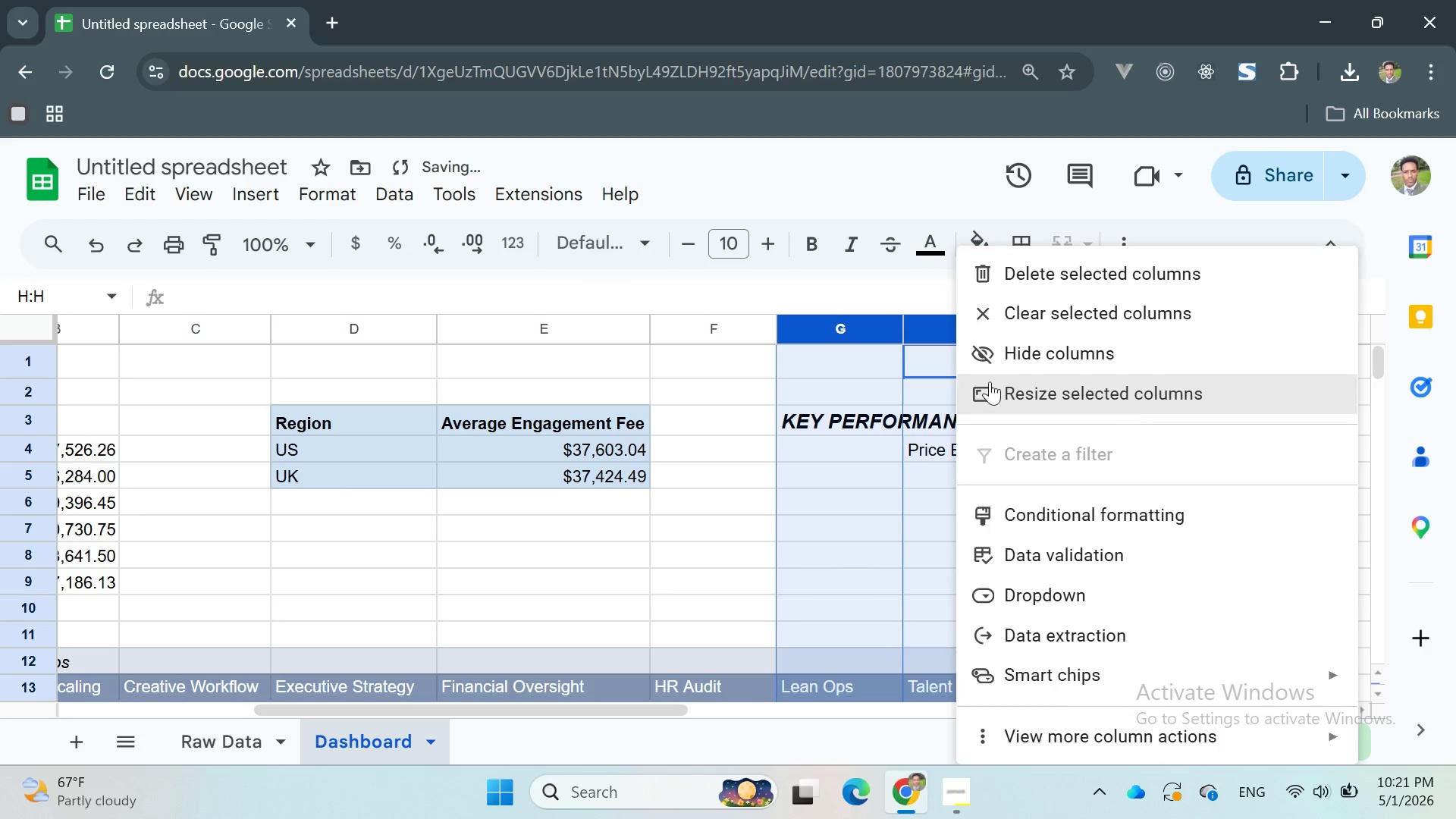 
left_click([838, 362])
 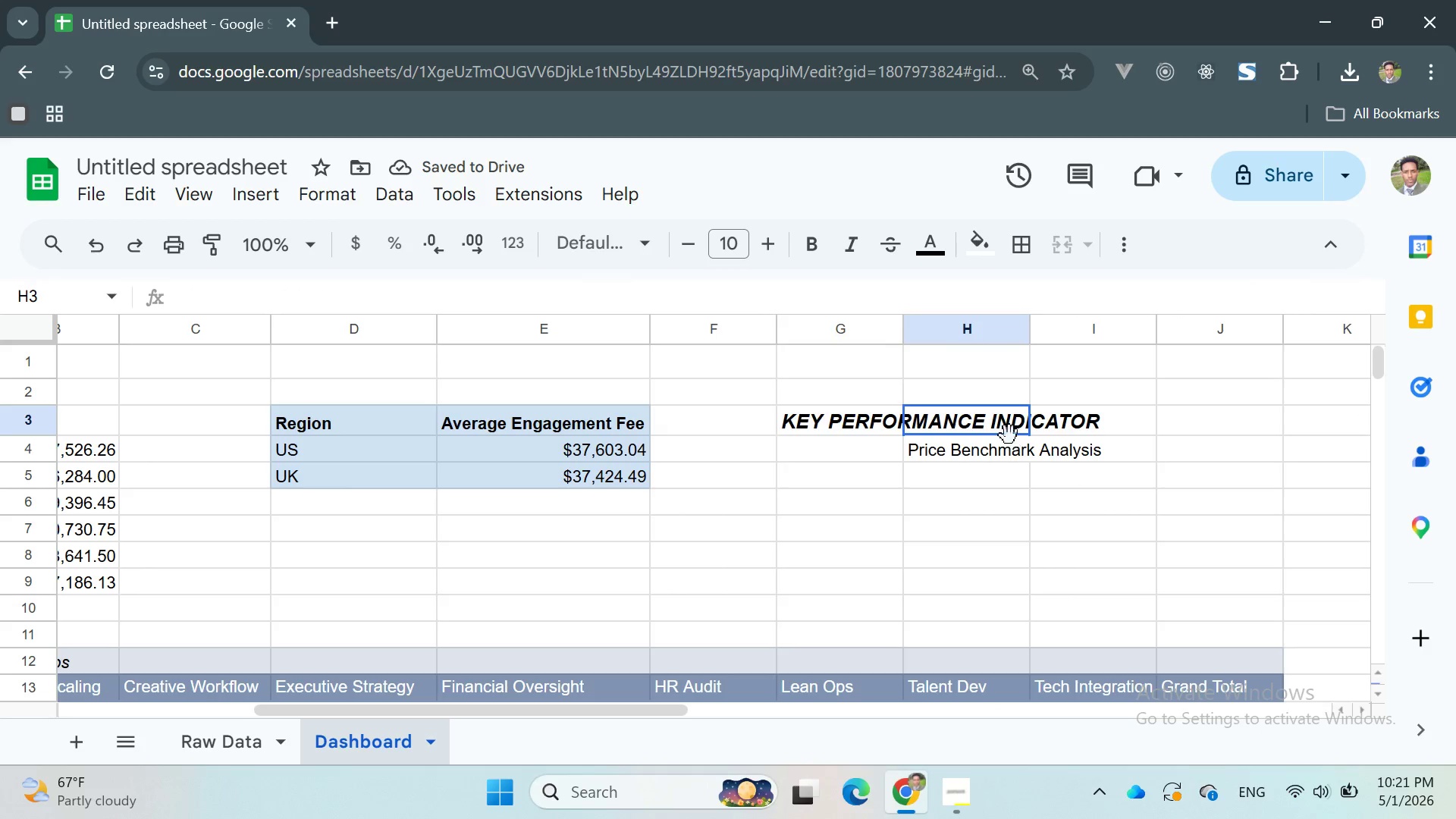 
key(Control+Z)
 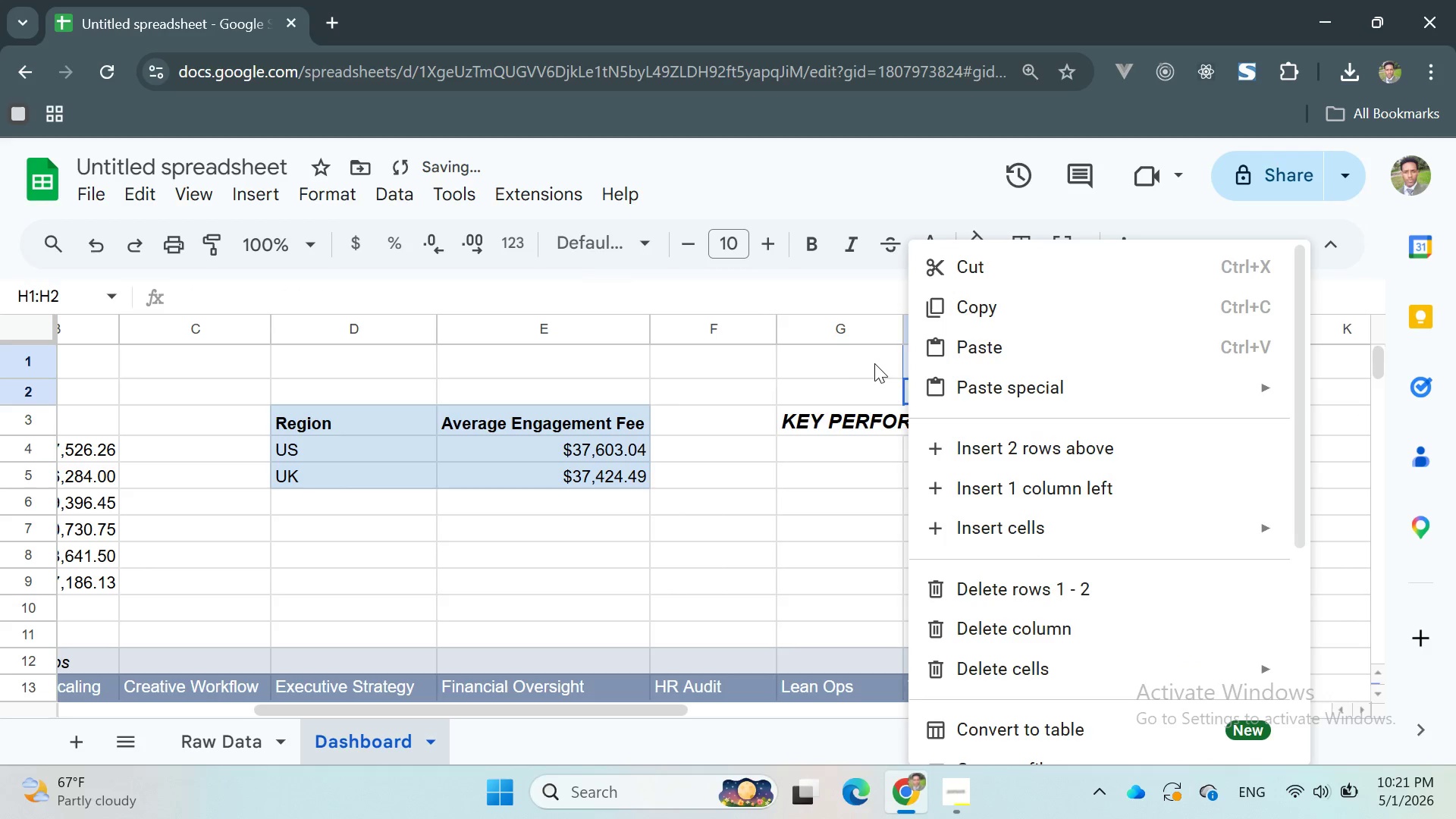 
left_click([856, 369])
 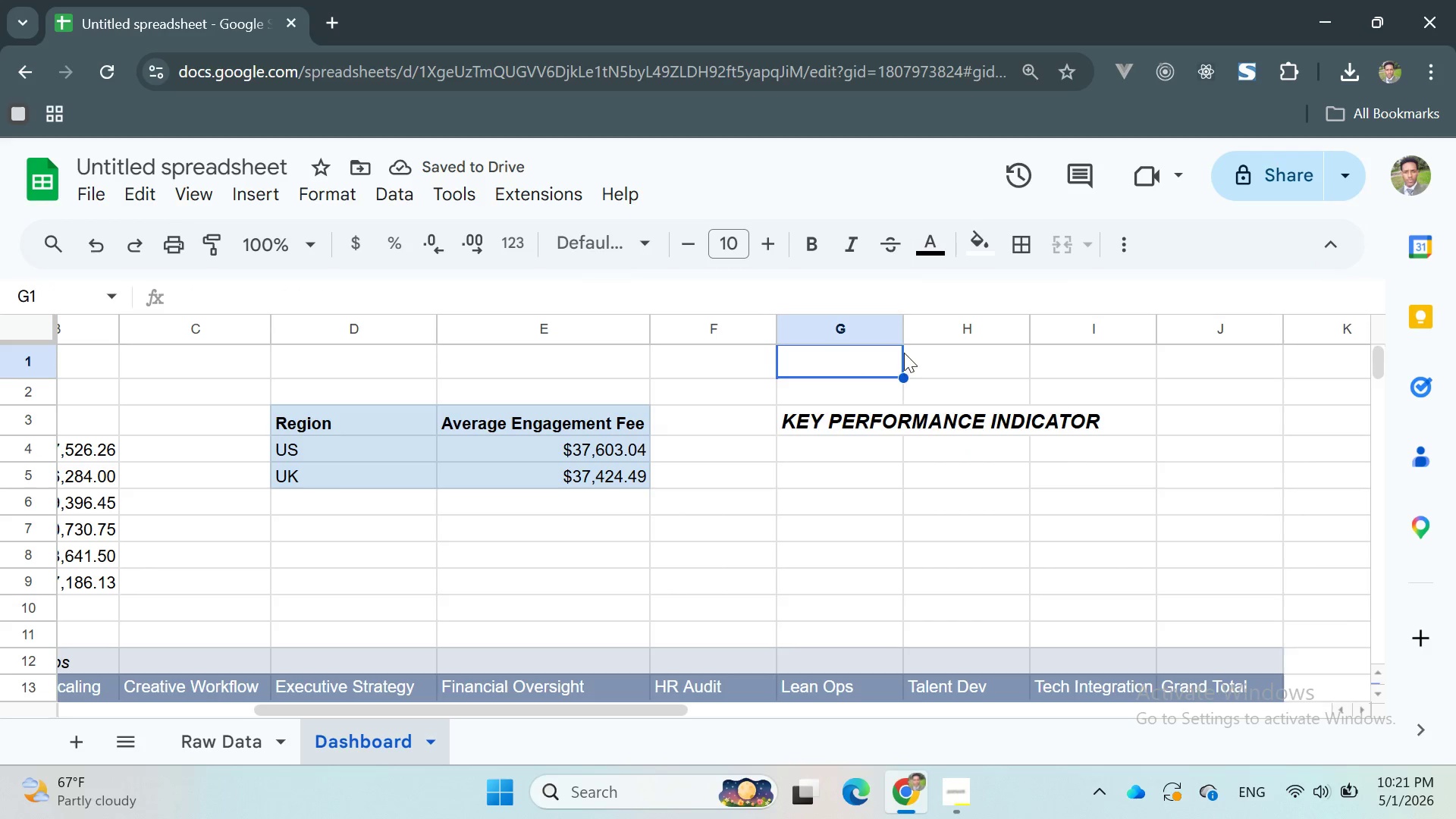 
mouse_move([889, 356])
 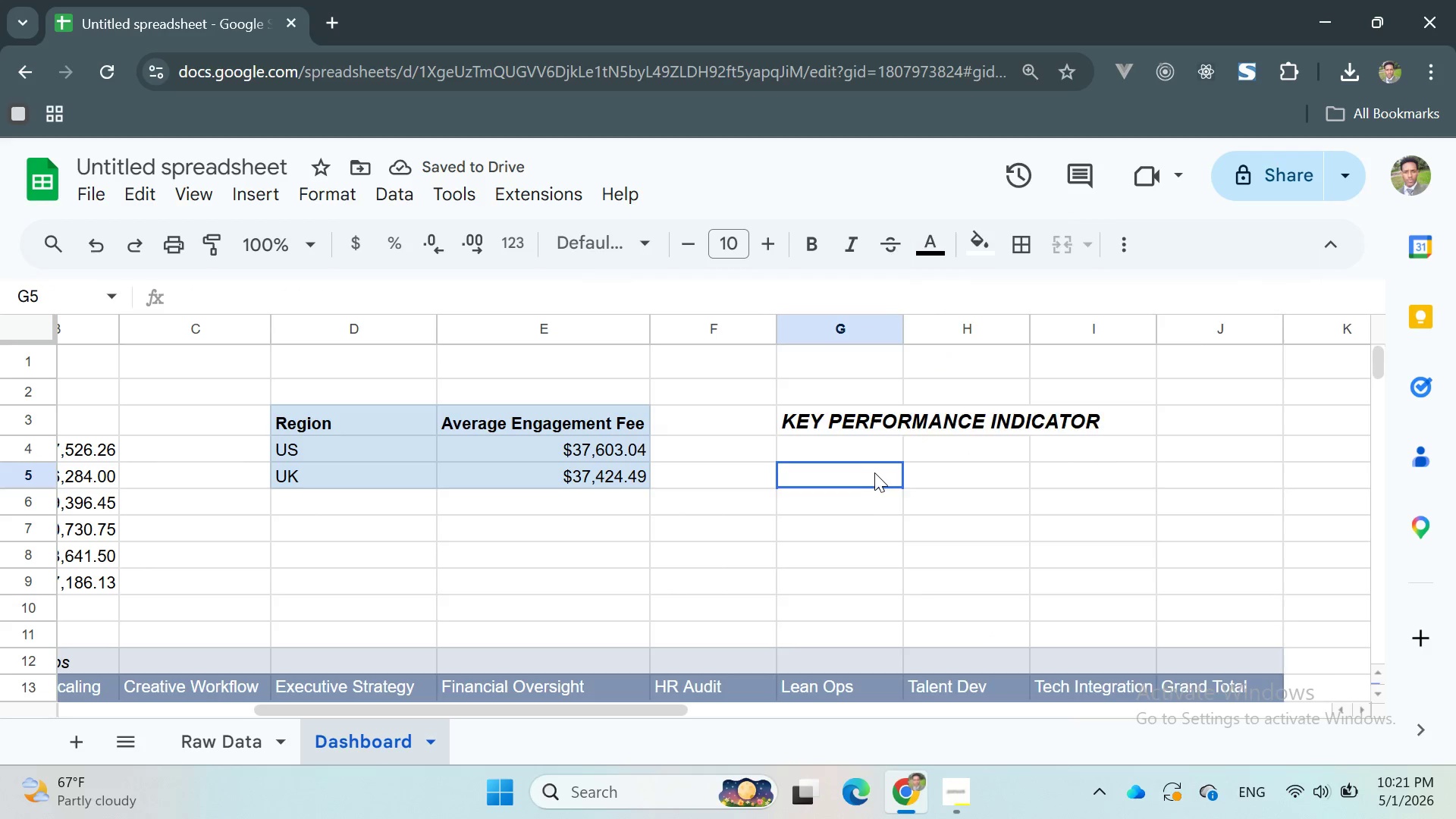 
left_click([874, 472])
 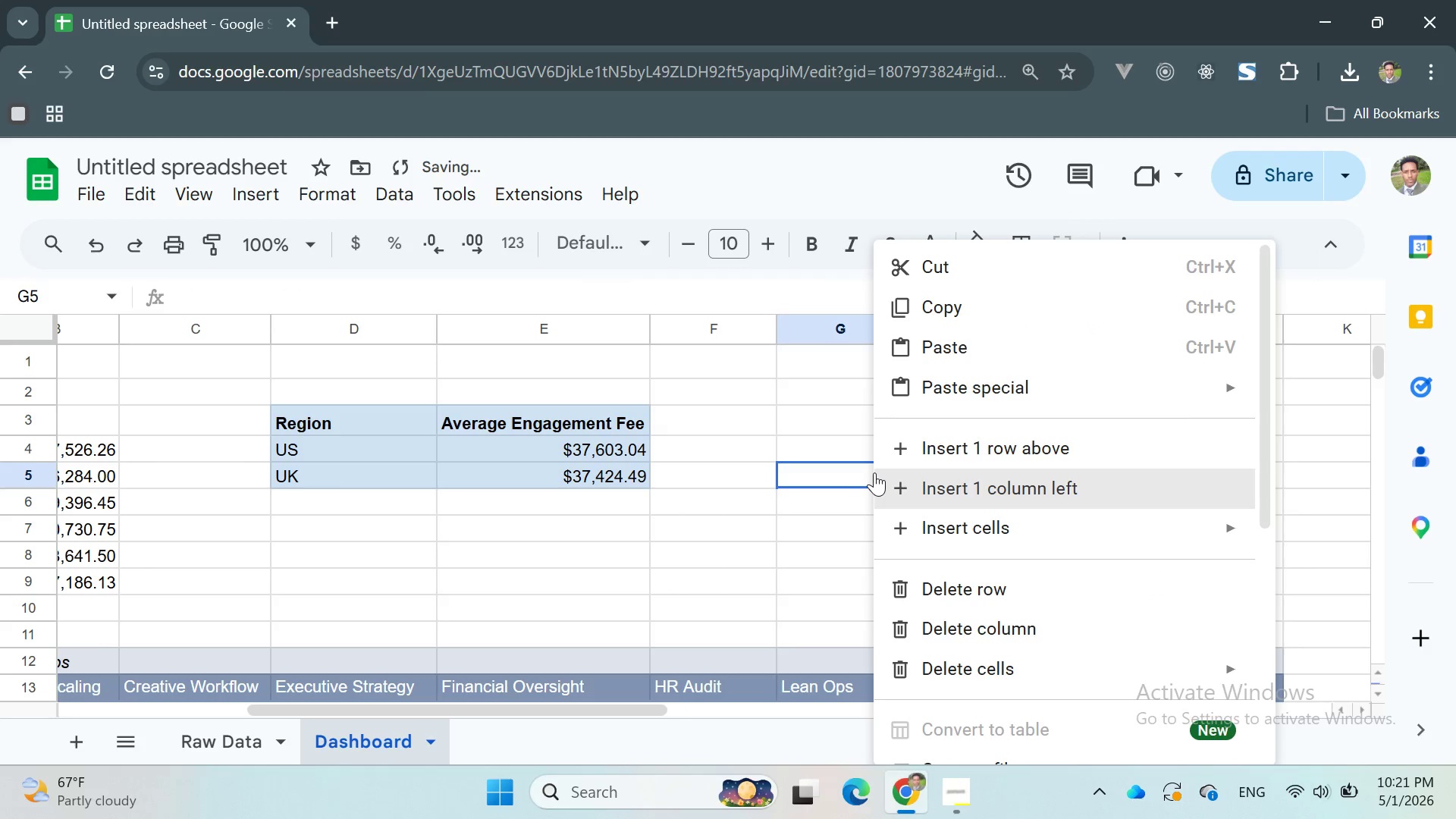 
right_click([874, 472])
 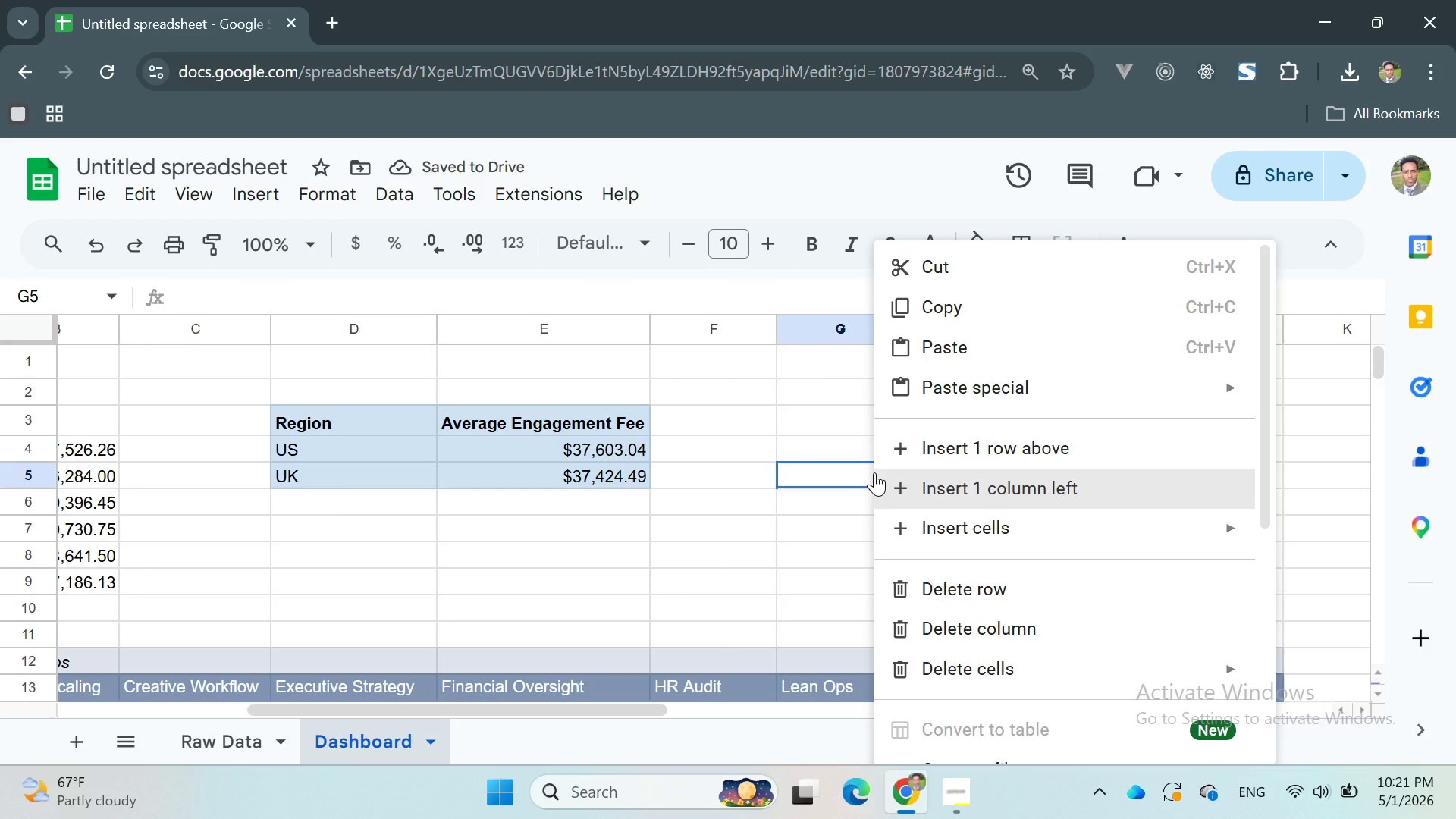 
left_click([839, 437])
 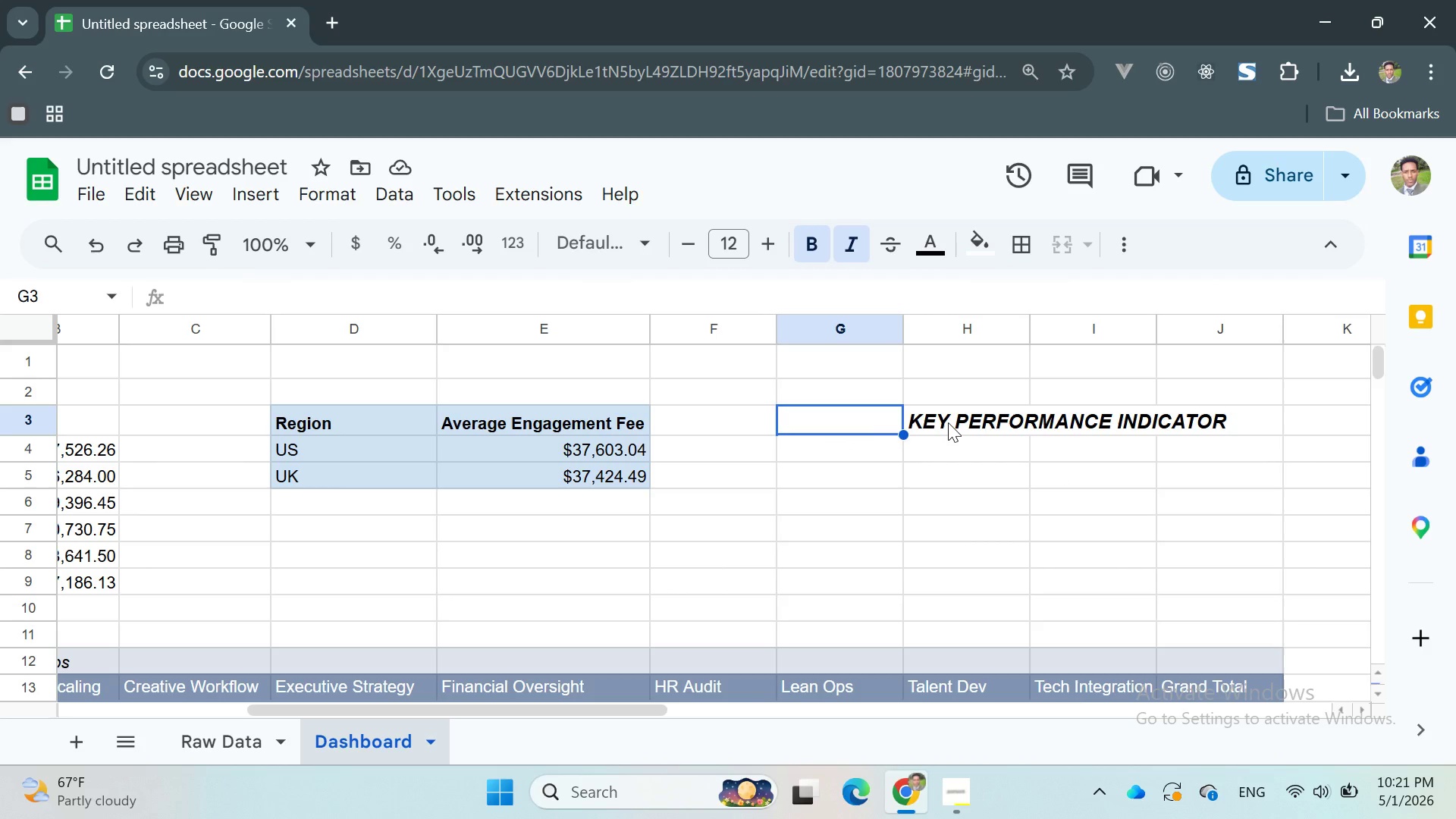 
left_click([948, 422])
 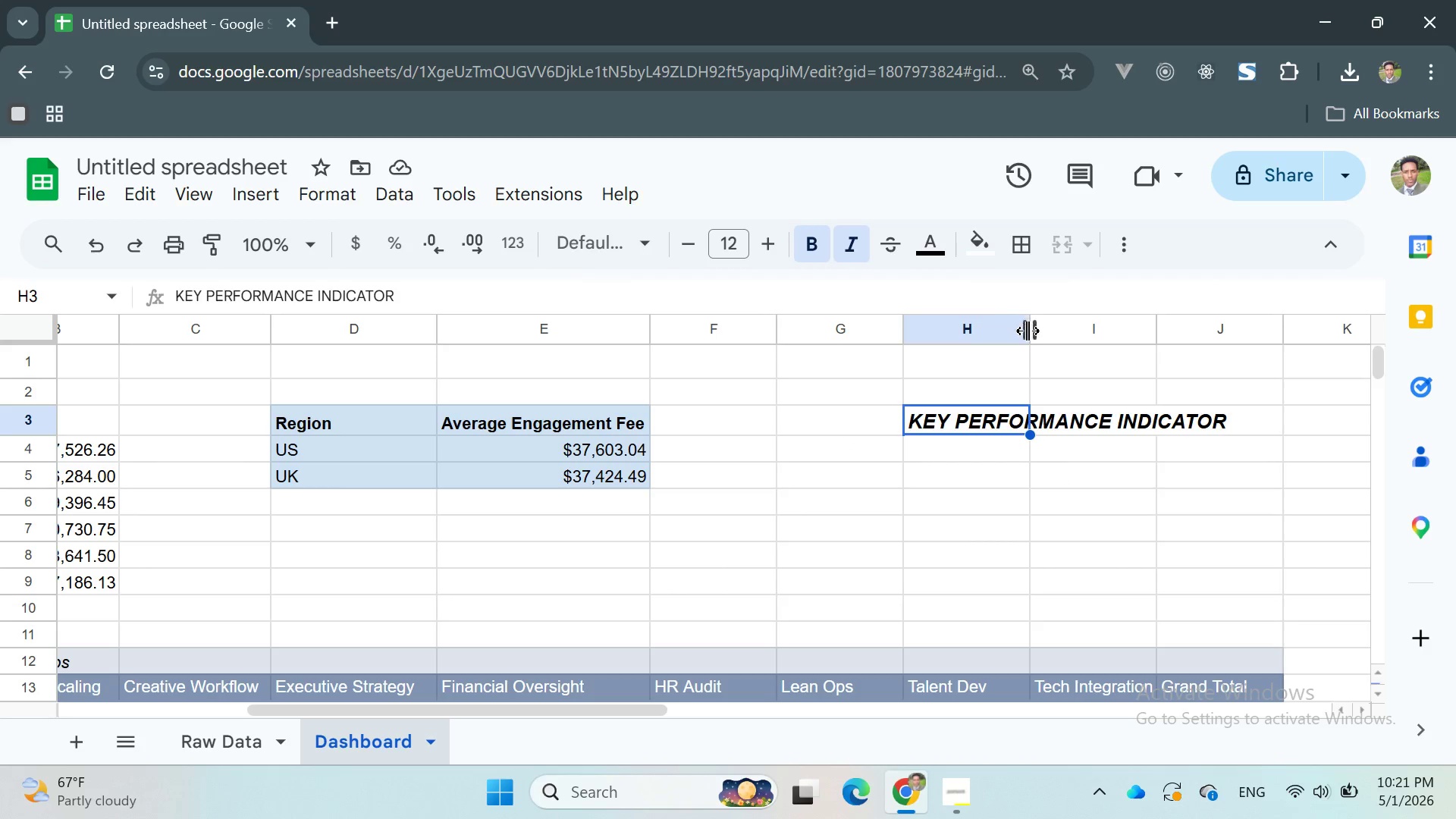 
left_click_drag(start_coordinate=[1028, 333], to_coordinate=[1231, 377])
 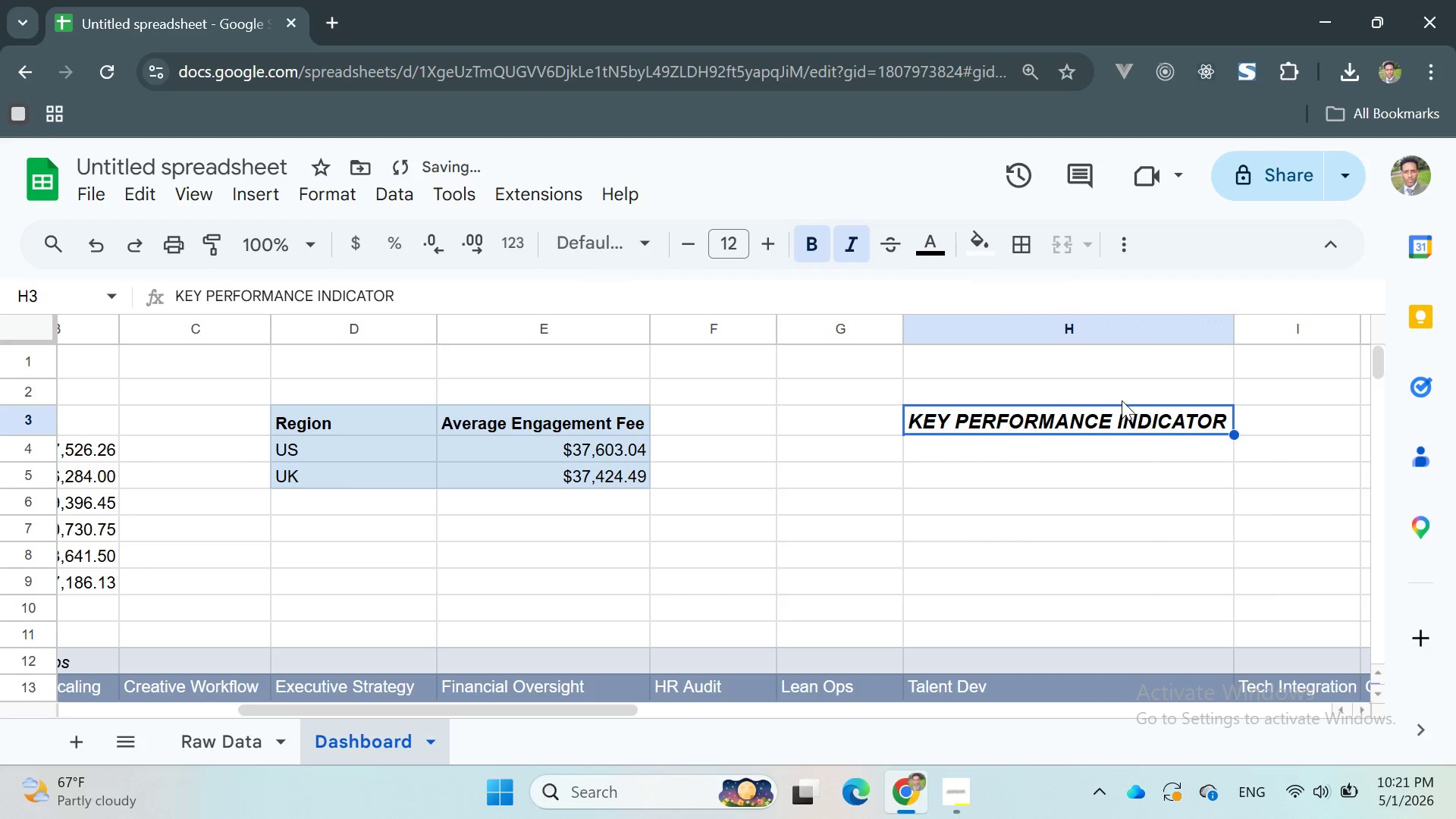 
double_click([1073, 418])
 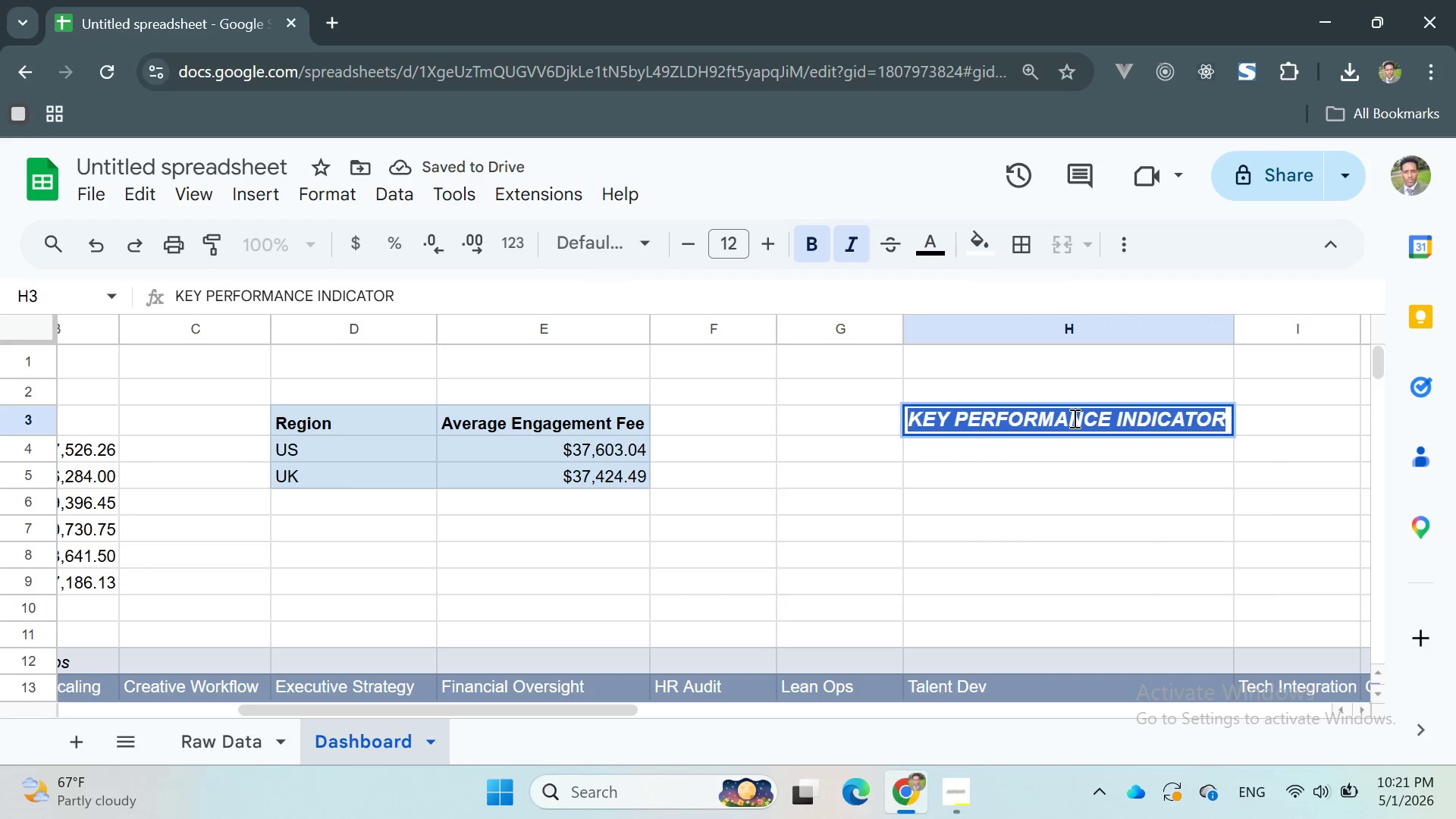 
triple_click([1073, 418])
 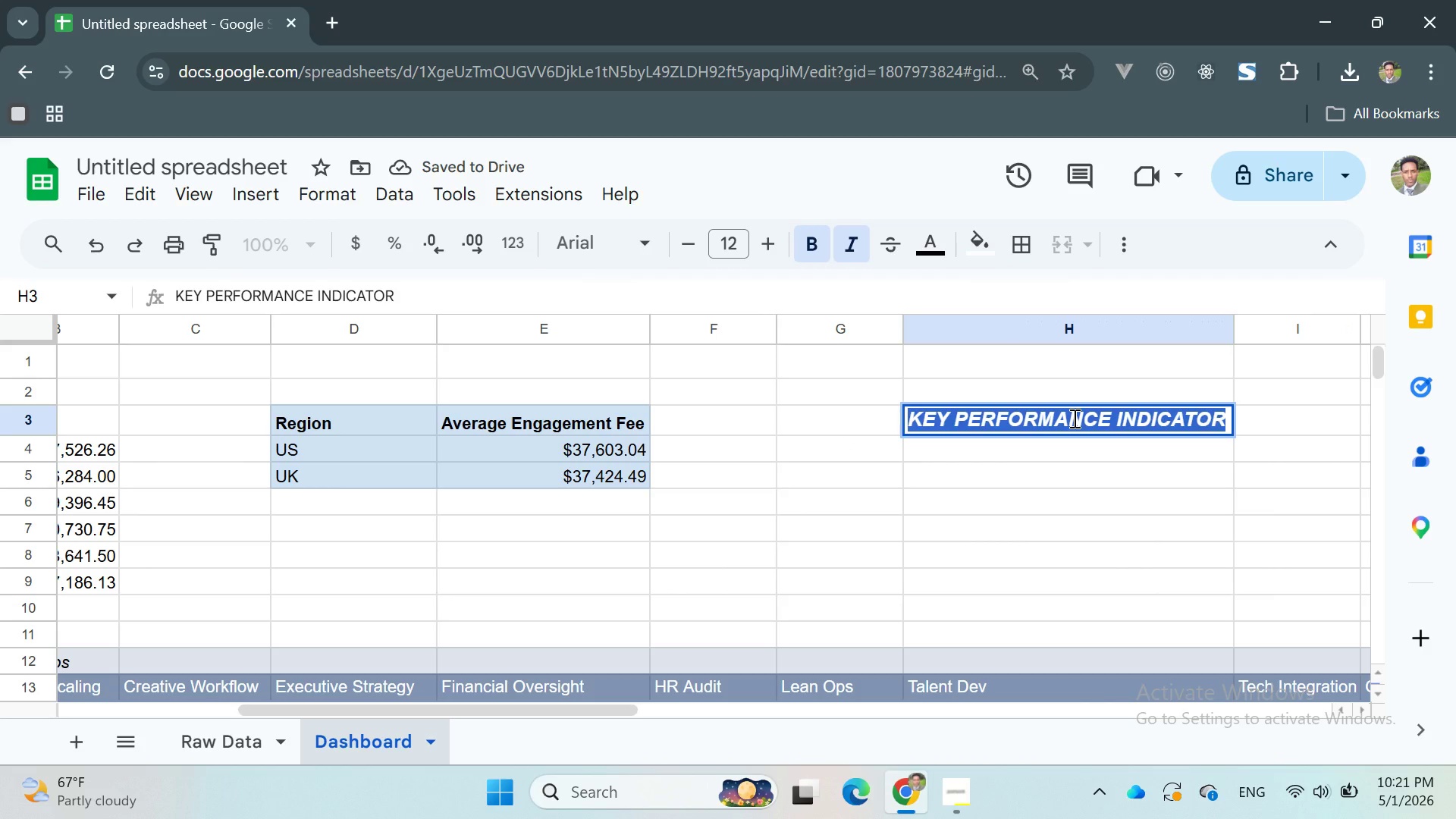 
key(Control+X)
 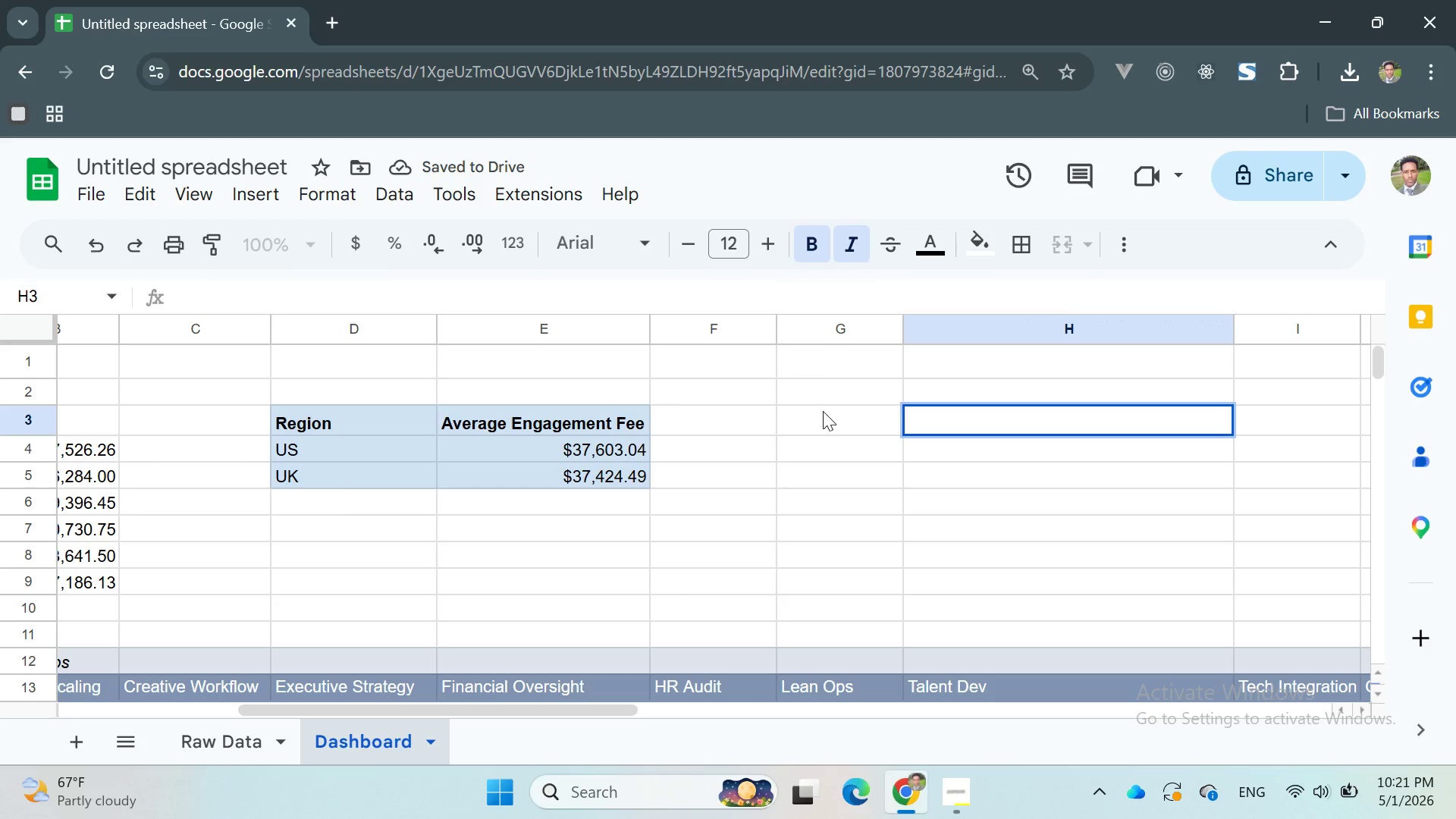 
left_click([821, 411])
 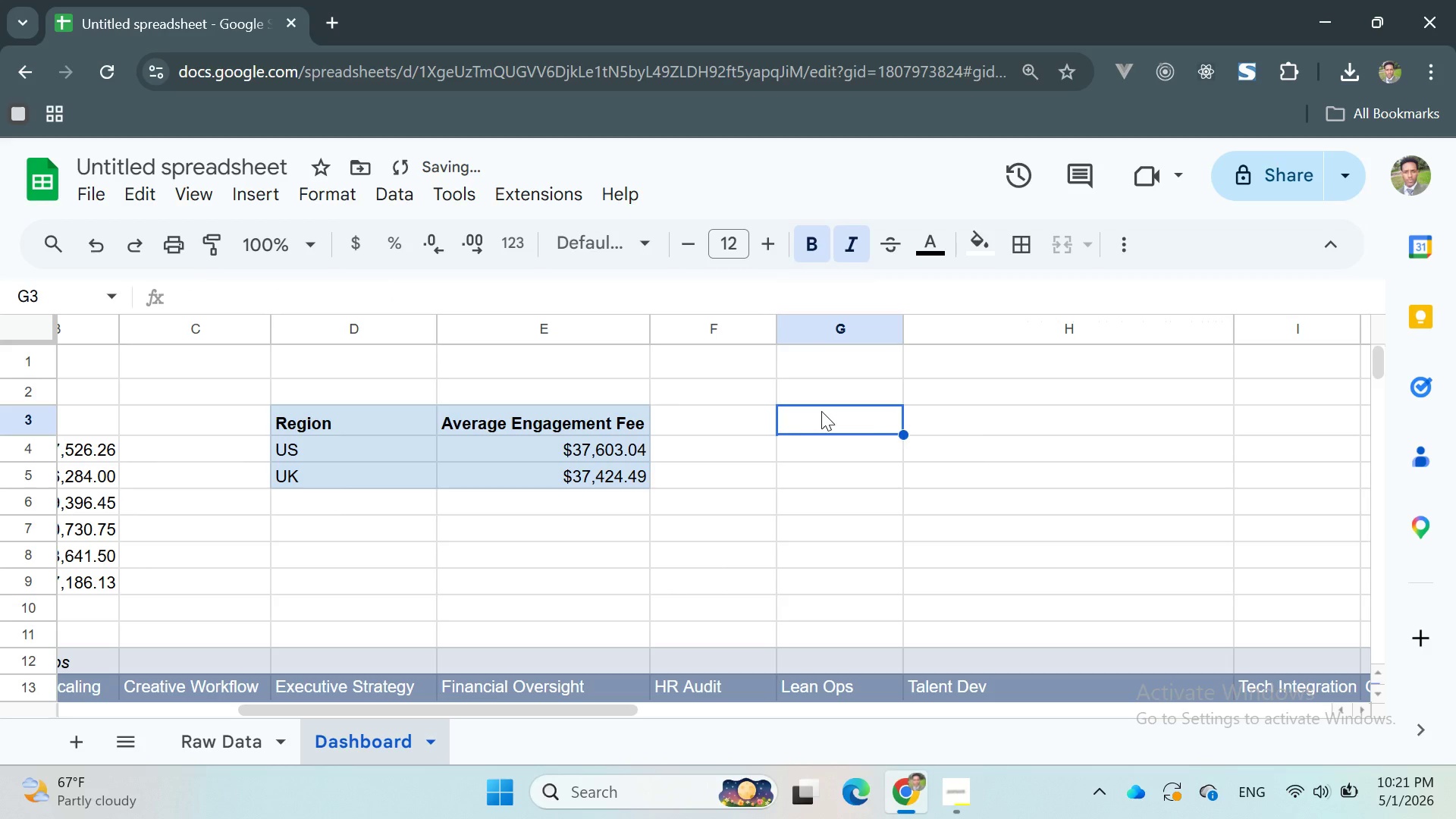 
key(Control+V)
 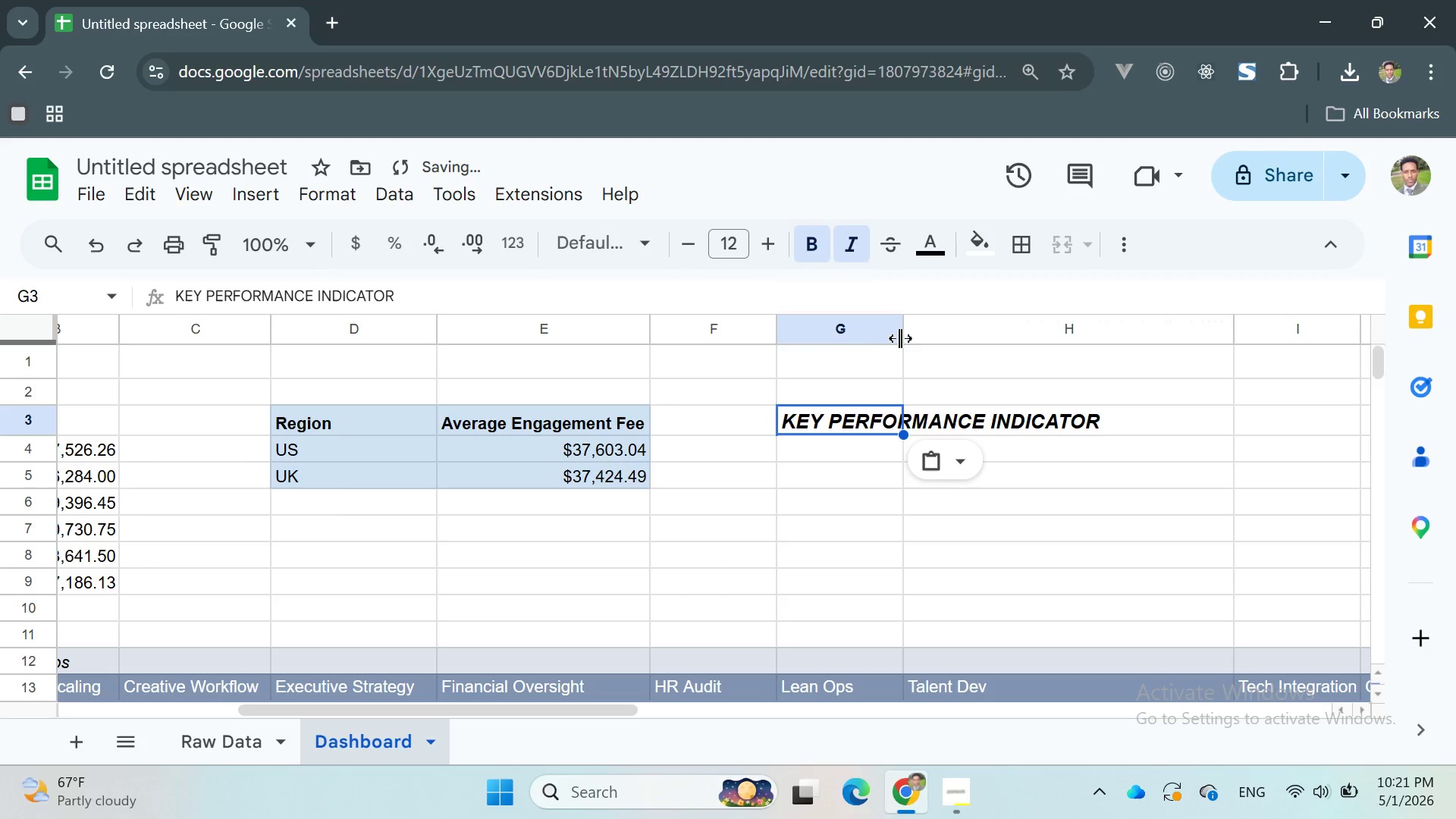 
left_click_drag(start_coordinate=[902, 337], to_coordinate=[1105, 373])
 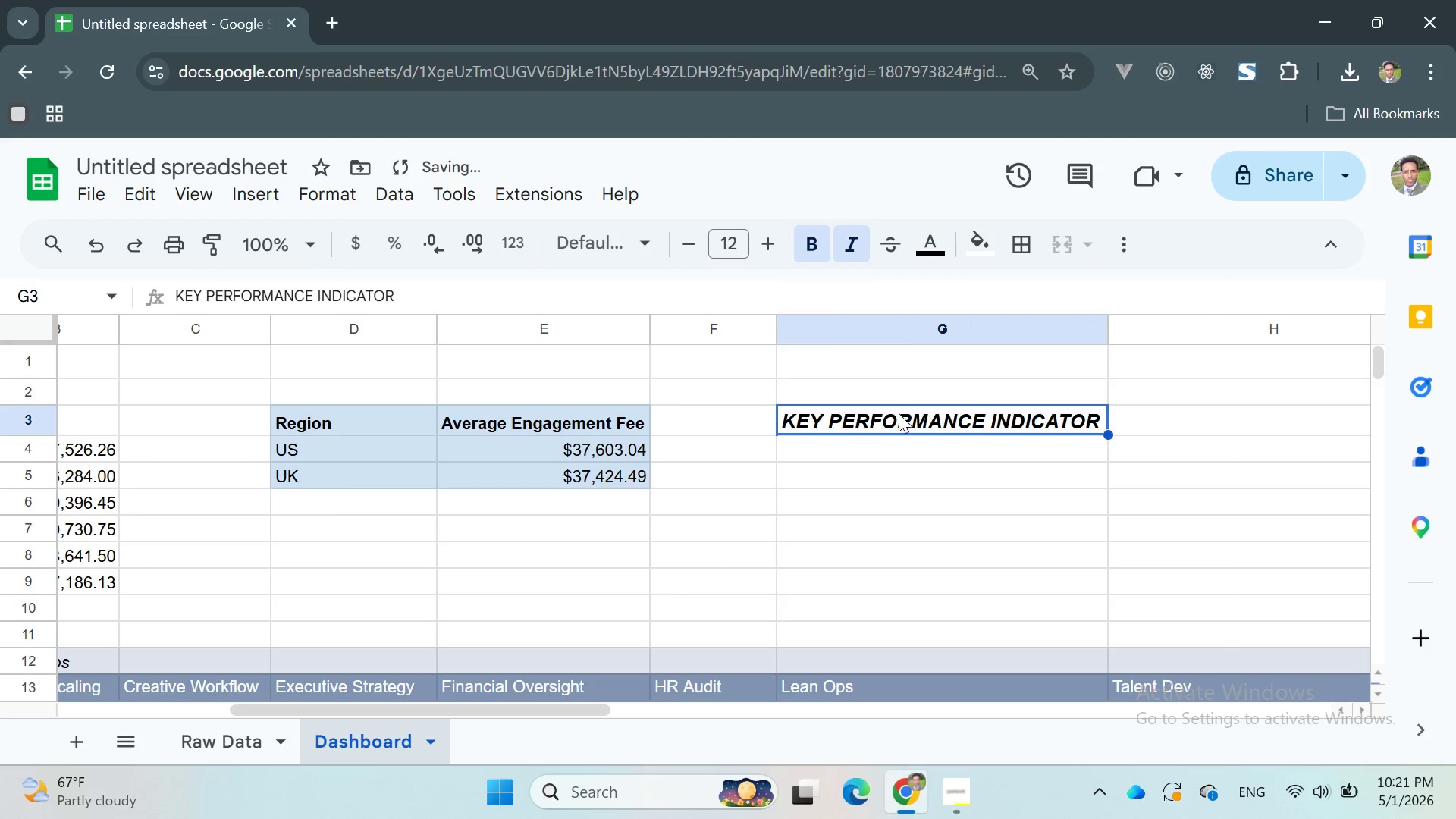 
double_click([899, 414])
 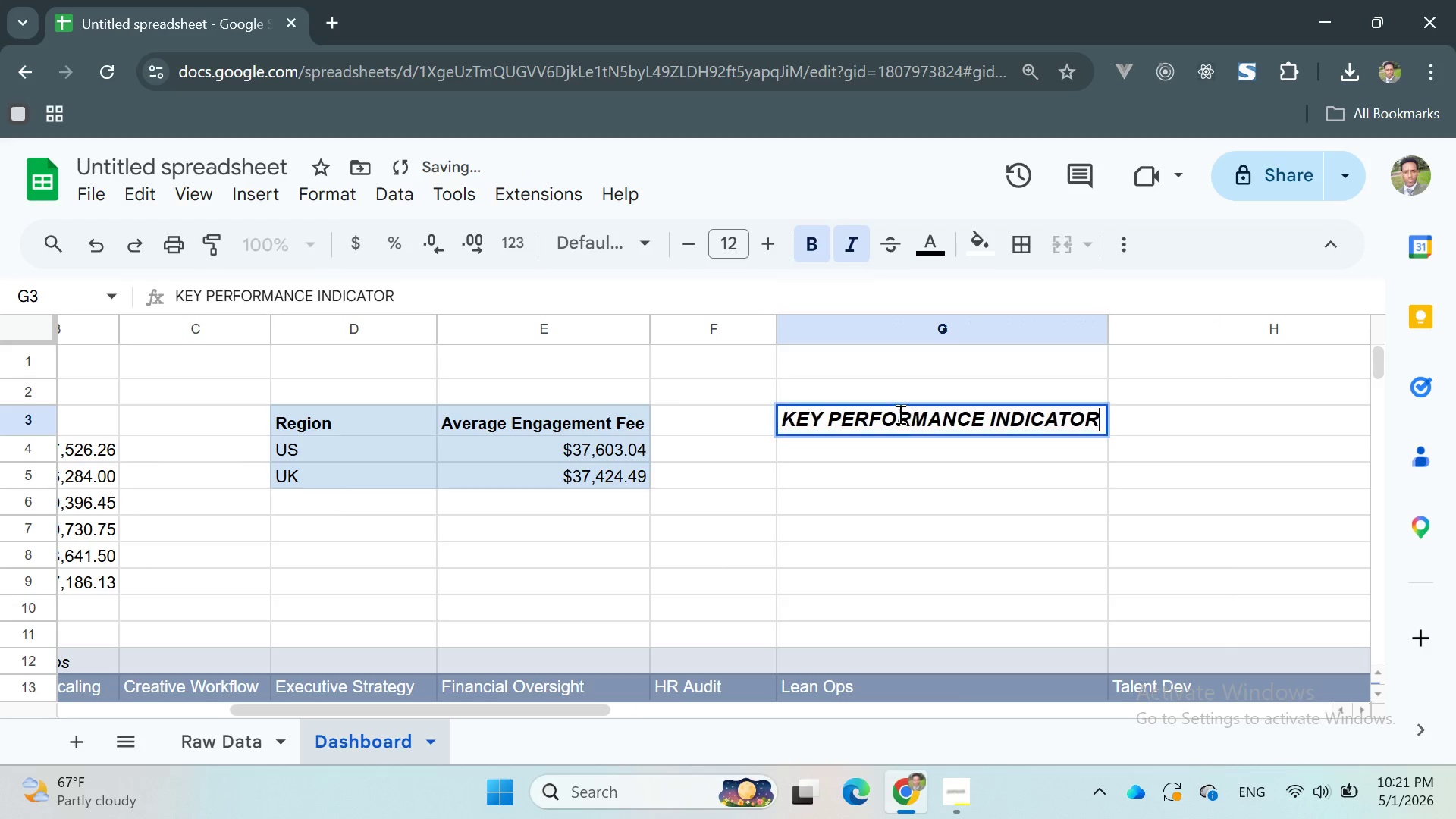 
triple_click([899, 414])
 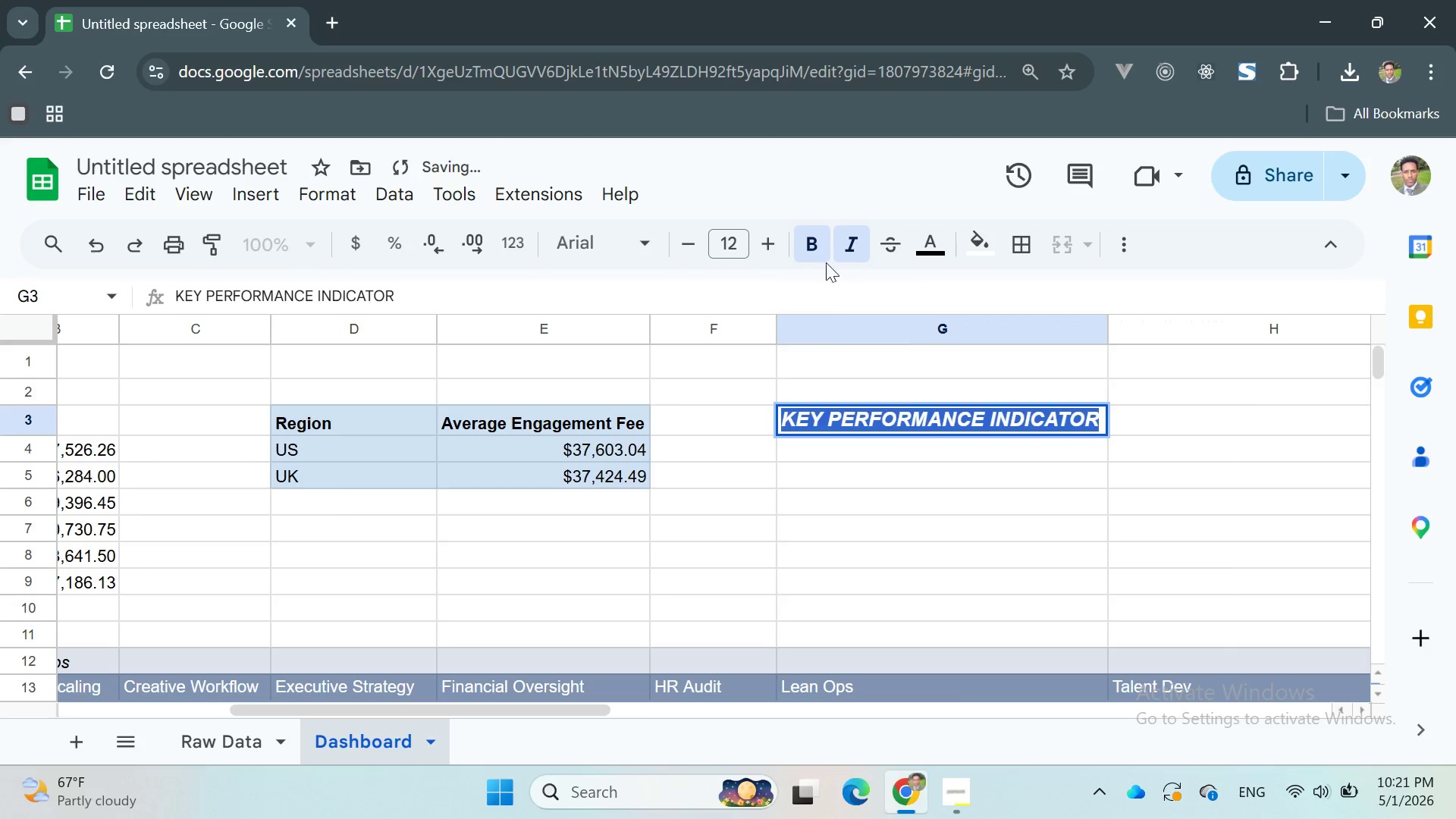 
left_click([813, 250])
 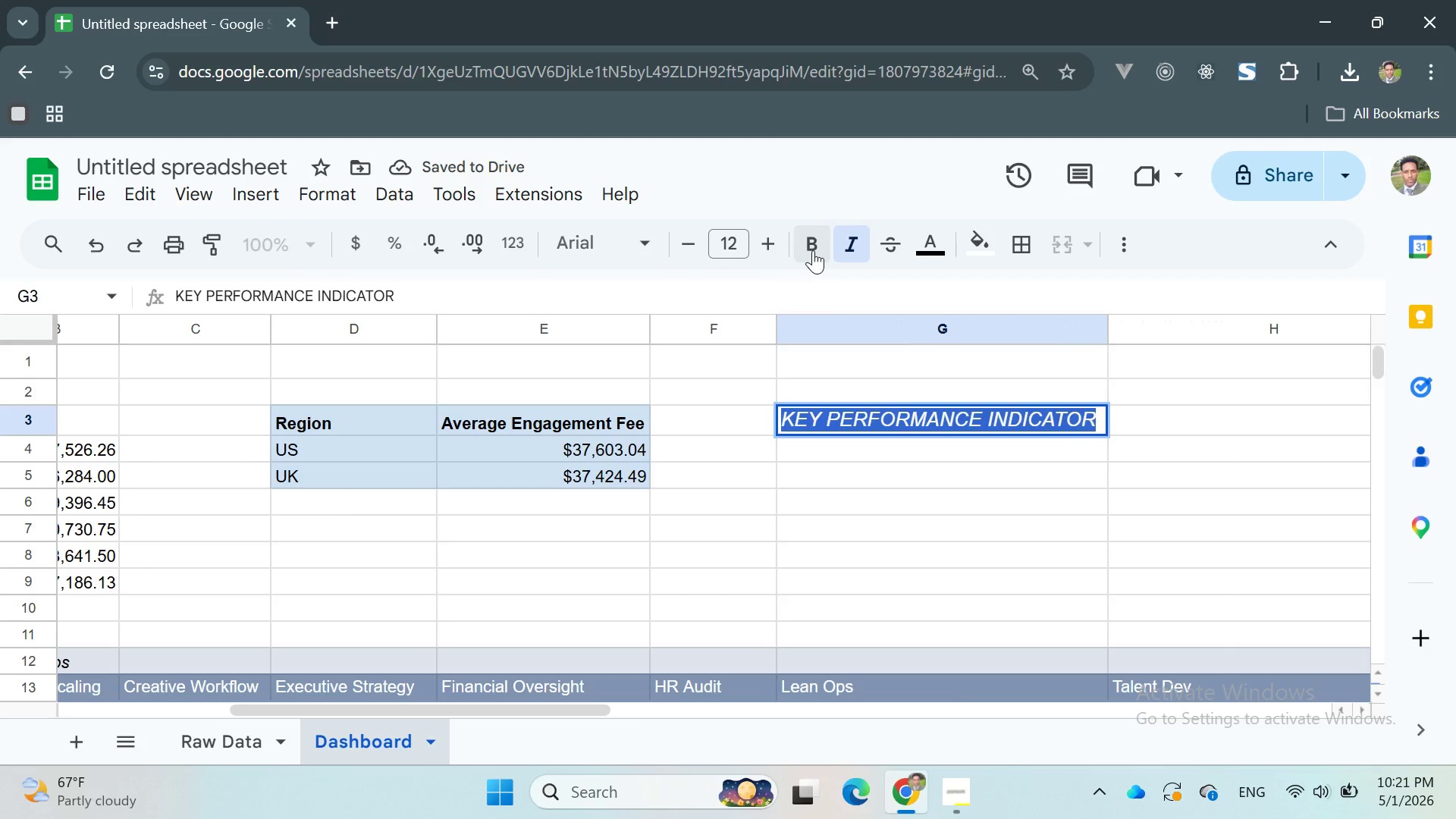 
left_click([813, 250])
 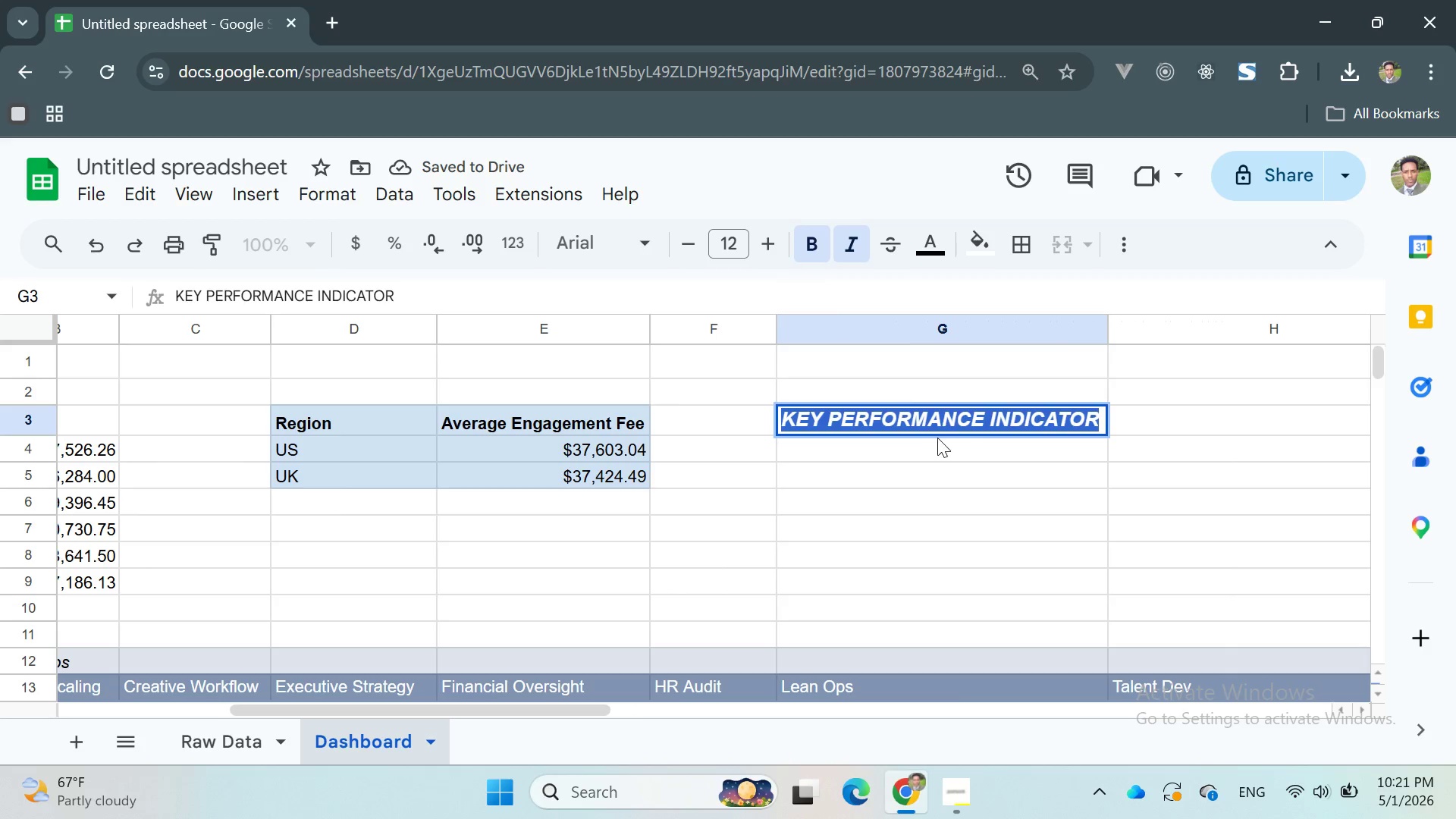 
left_click([930, 438])
 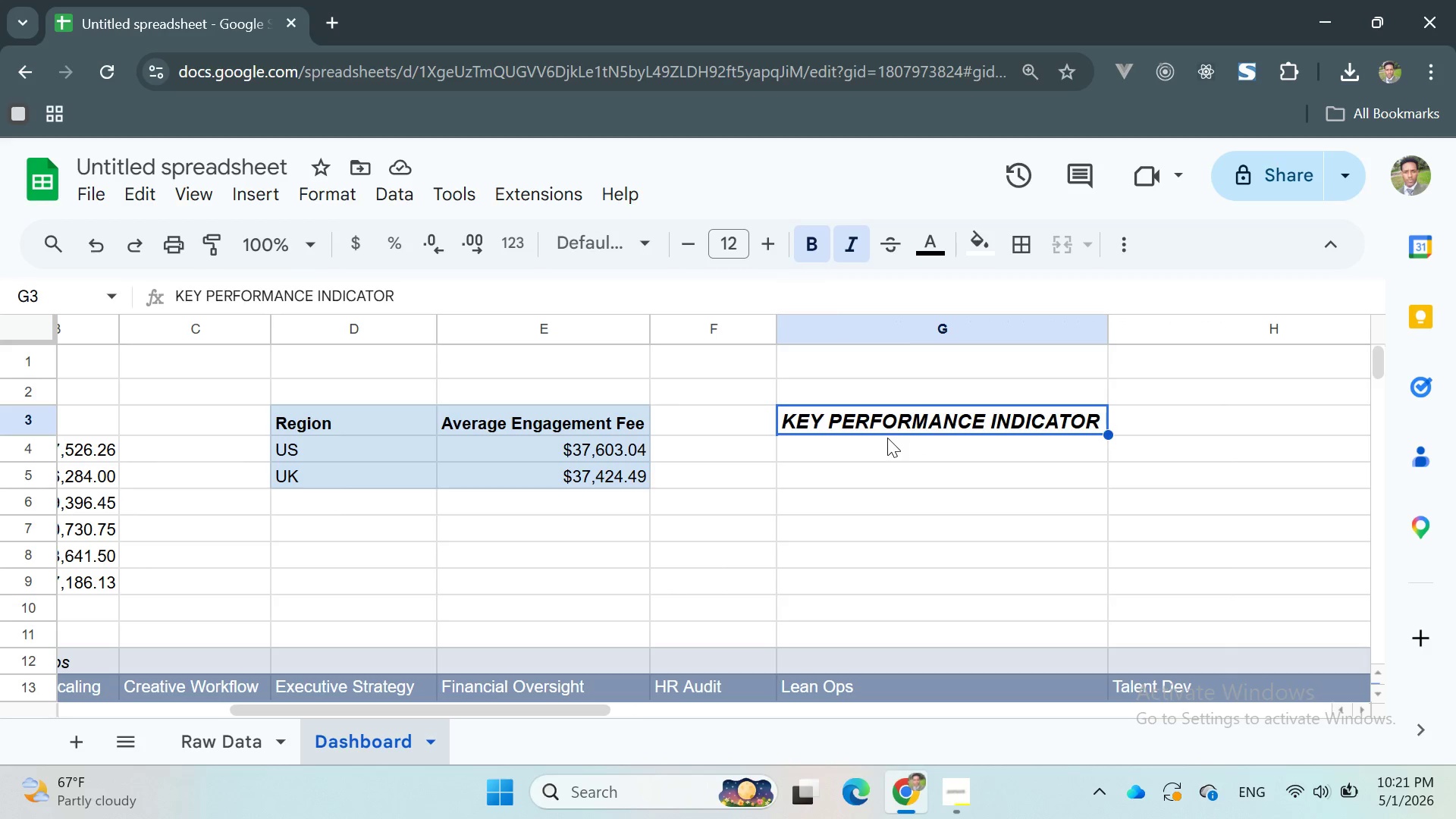 
left_click([887, 438])
 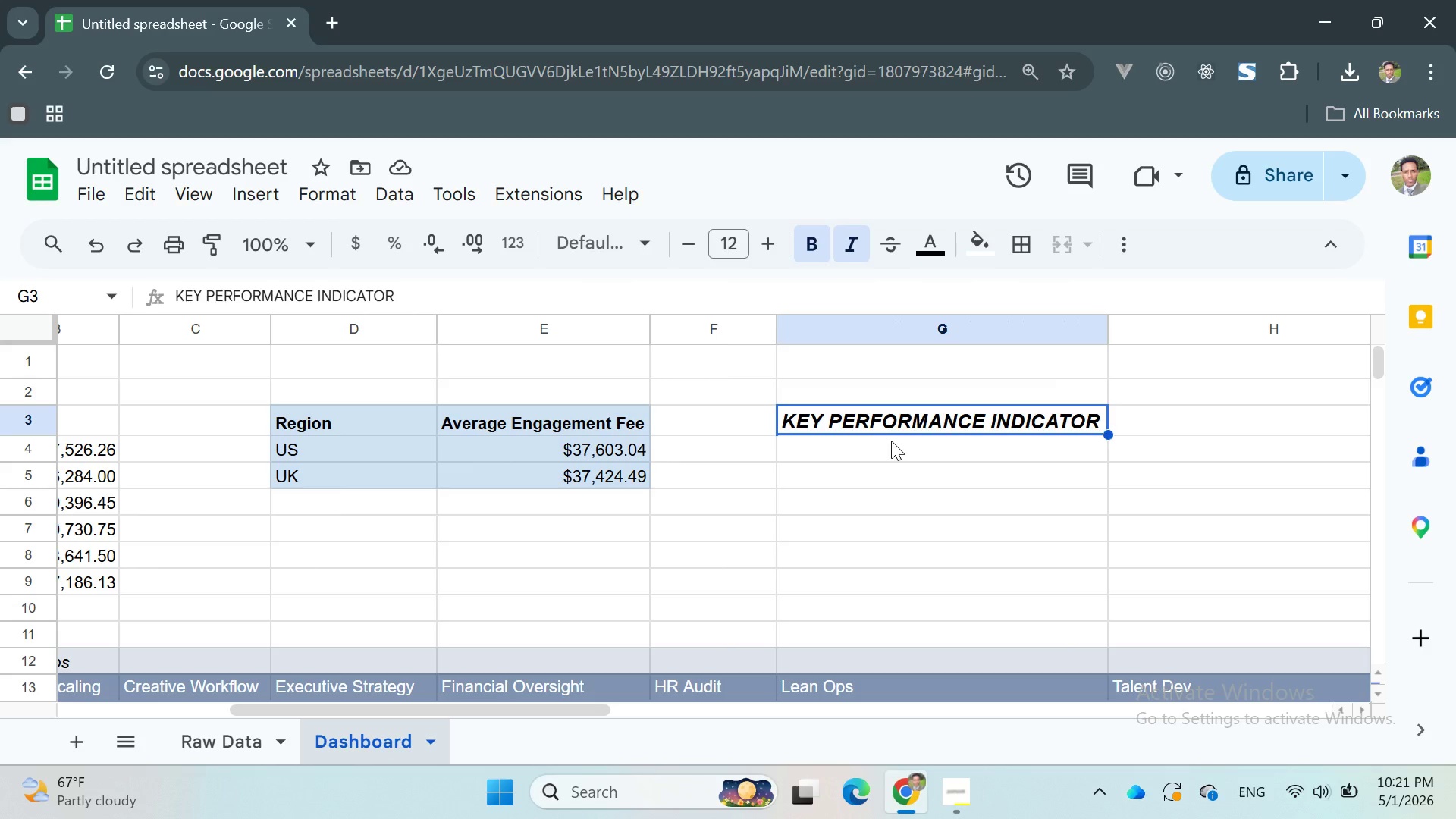 
left_click([885, 444])
 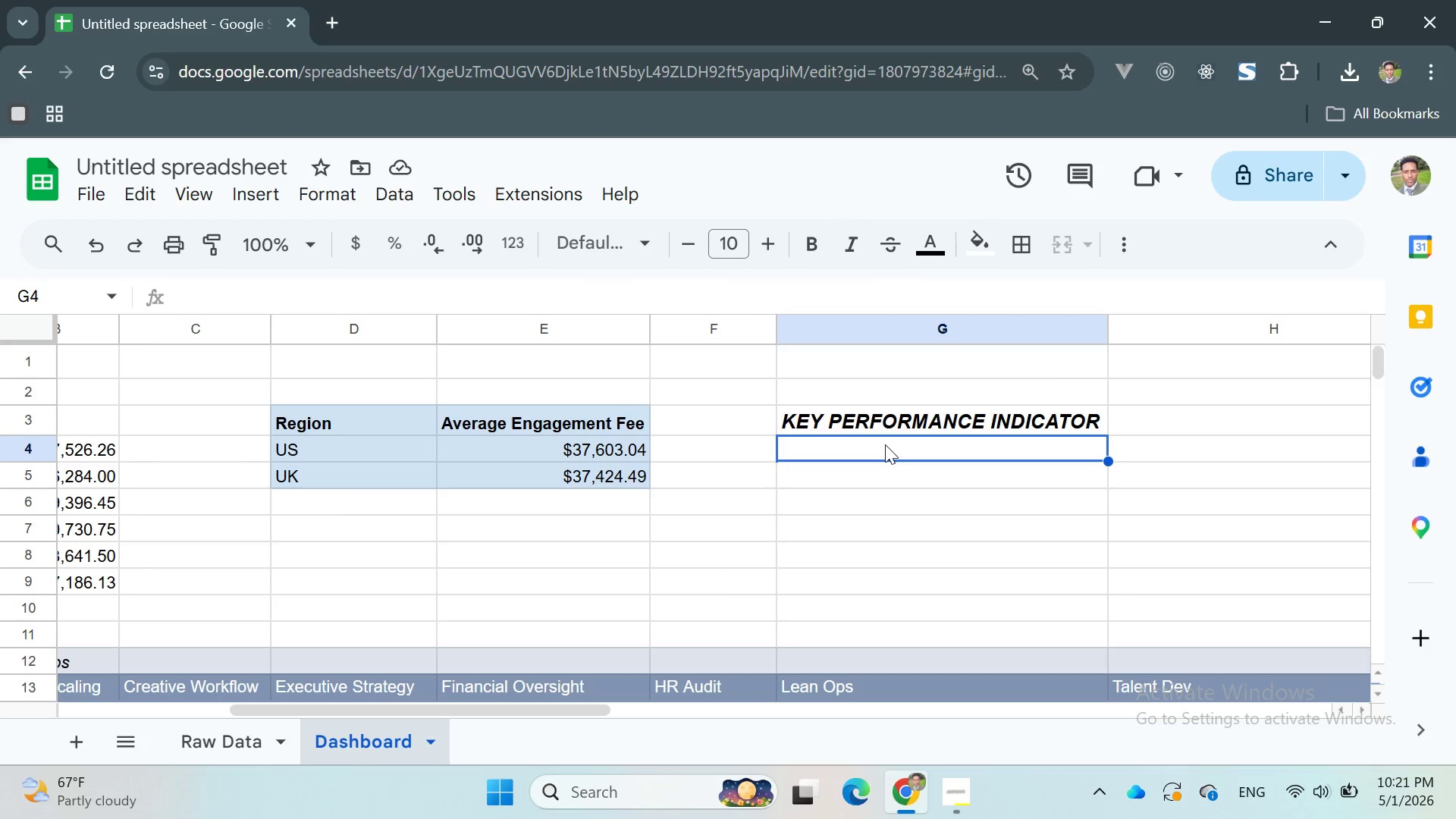 
type(Averge)
key(Backspace)
key(Backspace)
type(age )
 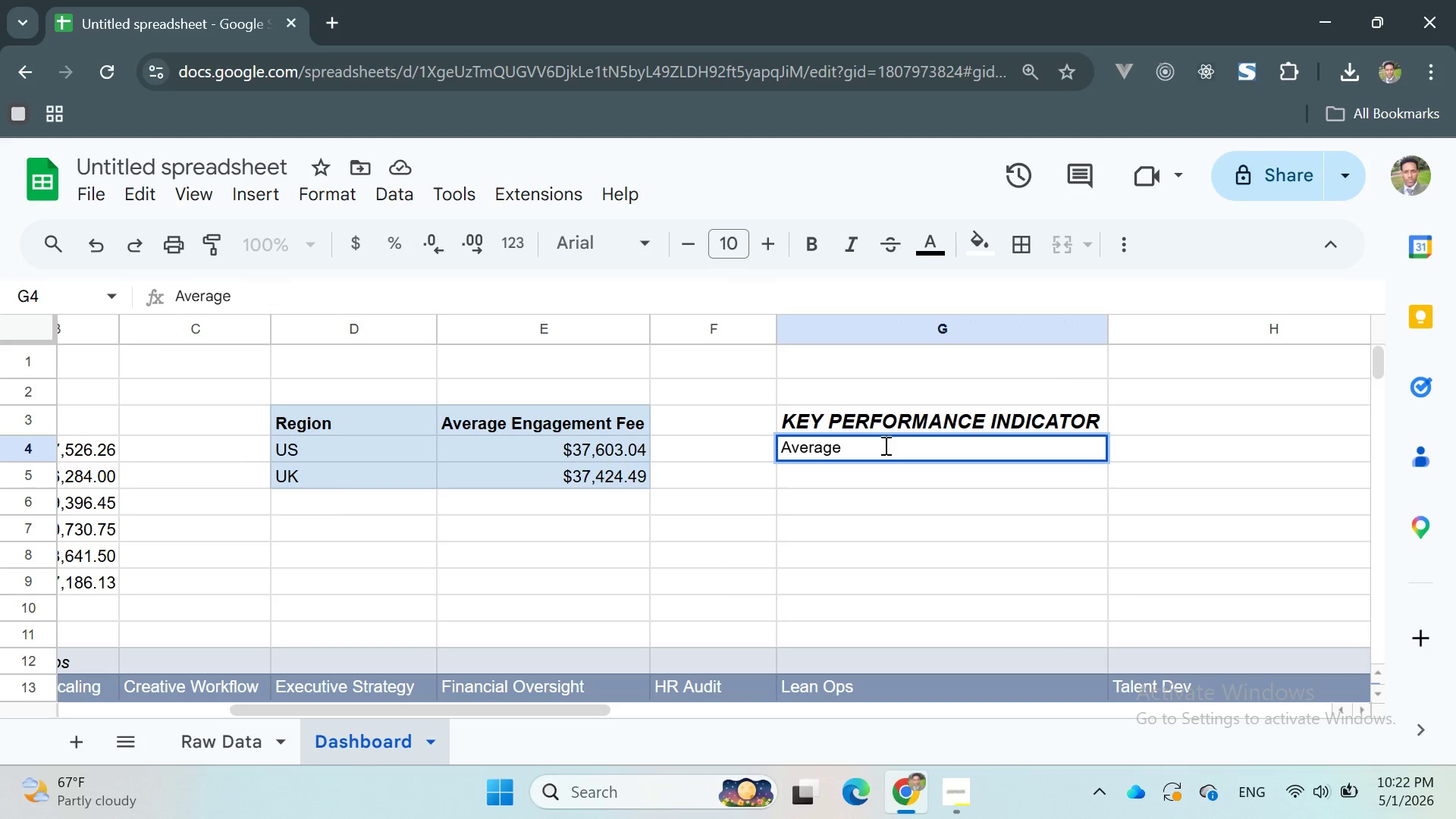 
type(Entry Fee)
 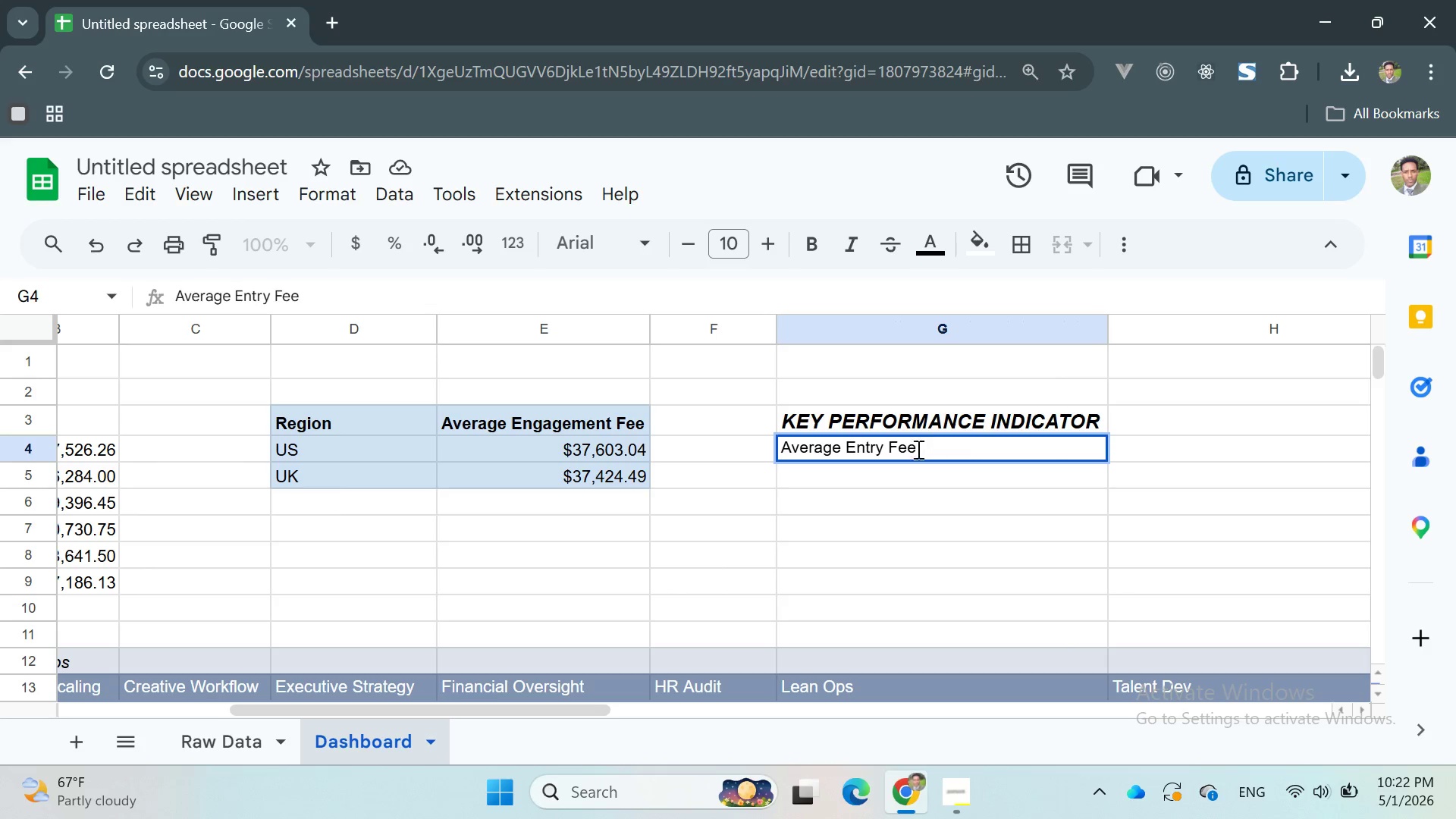 
double_click([877, 448])
 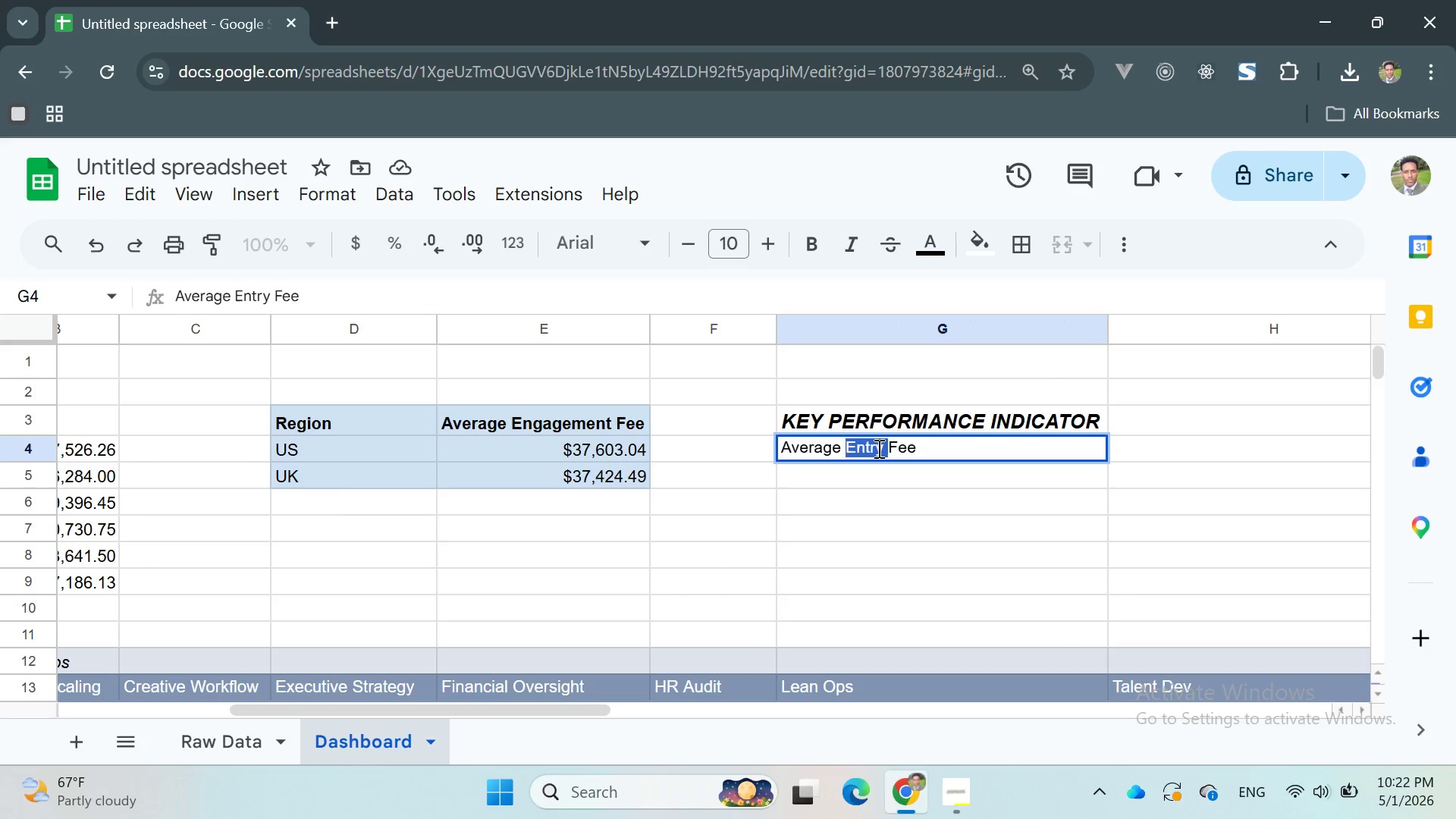 
triple_click([877, 448])
 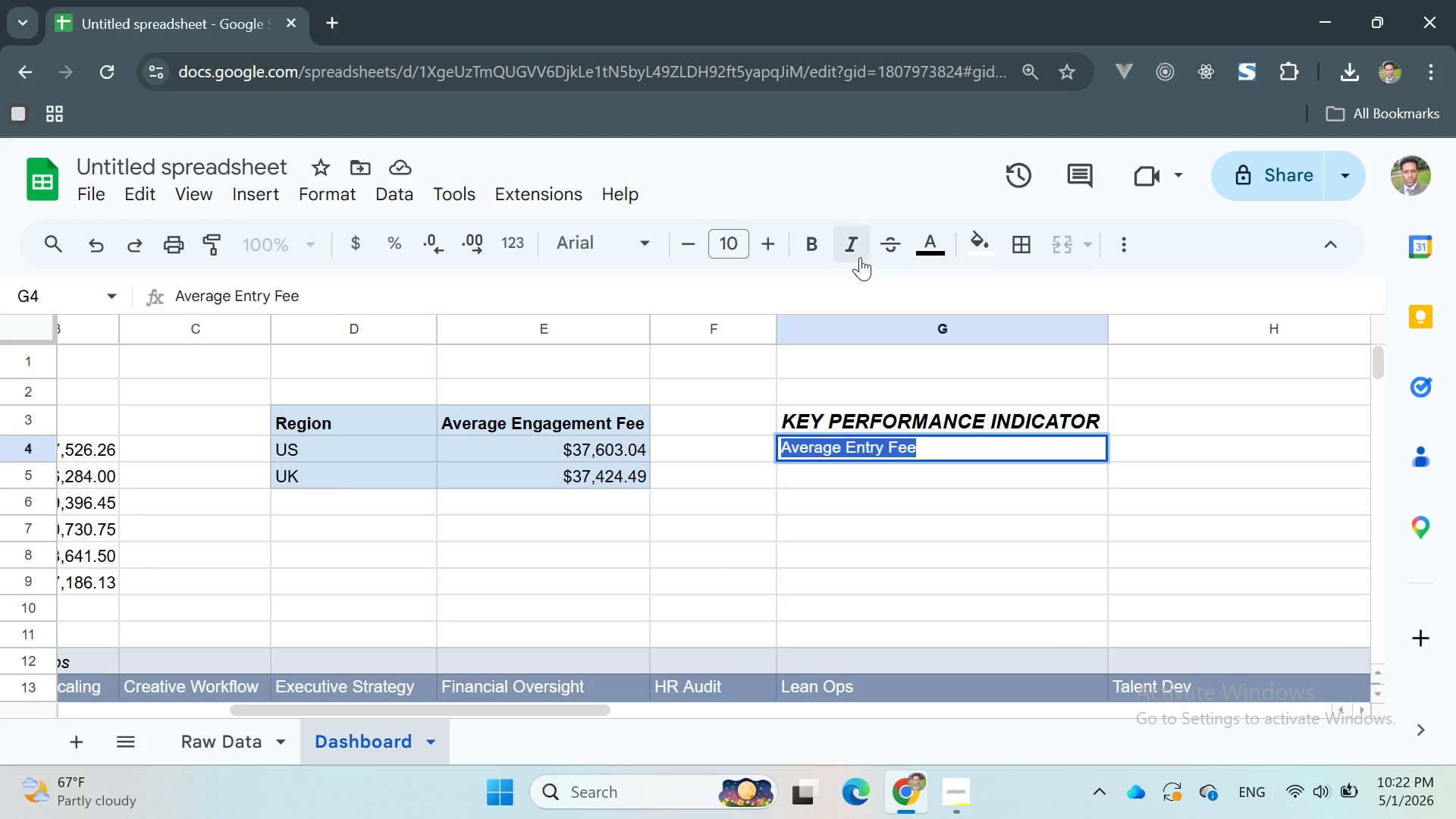 
left_click([810, 239])
 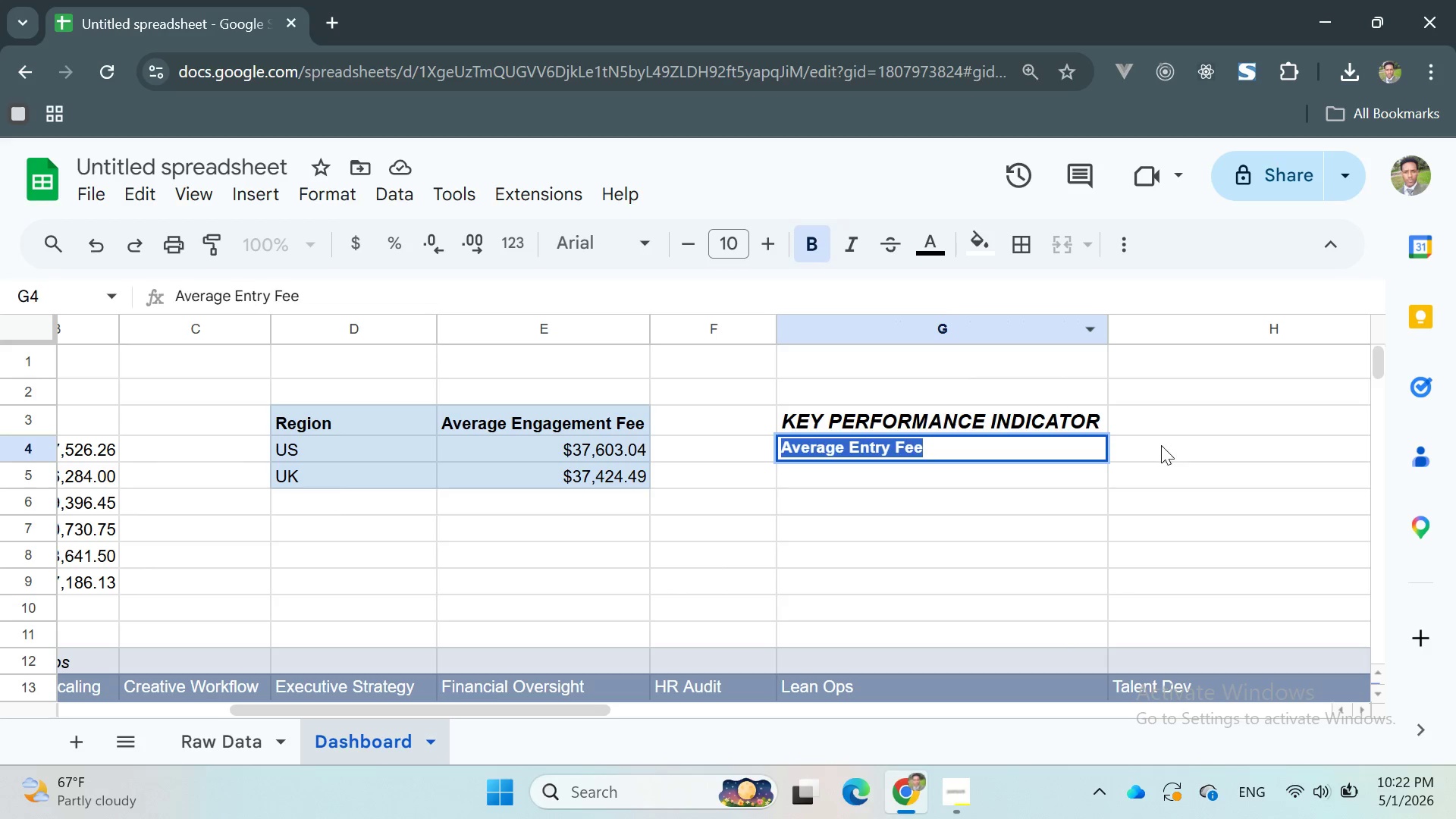 
left_click([1172, 453])
 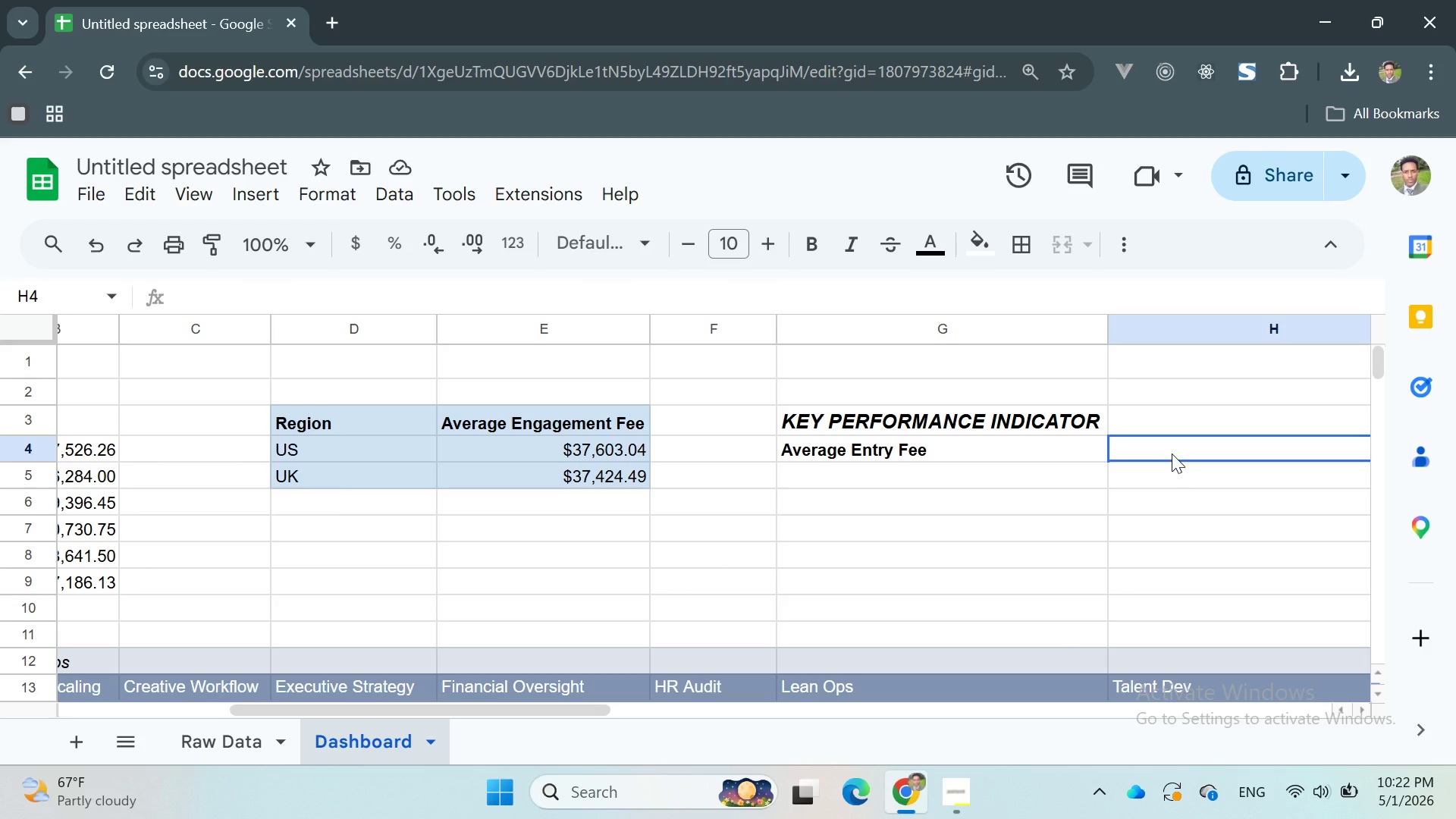 
wait(21.86)
 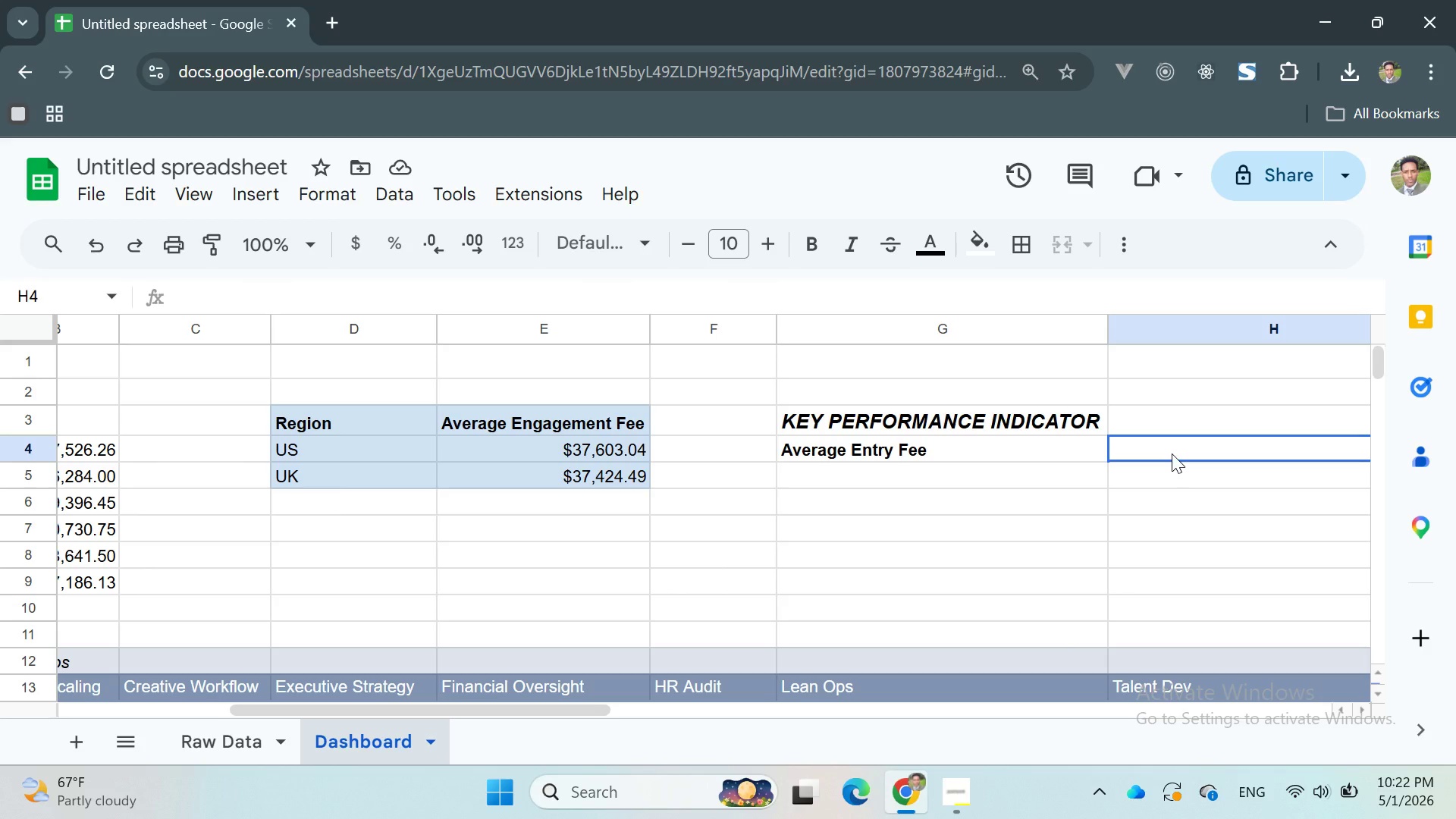 
key(Equal)
 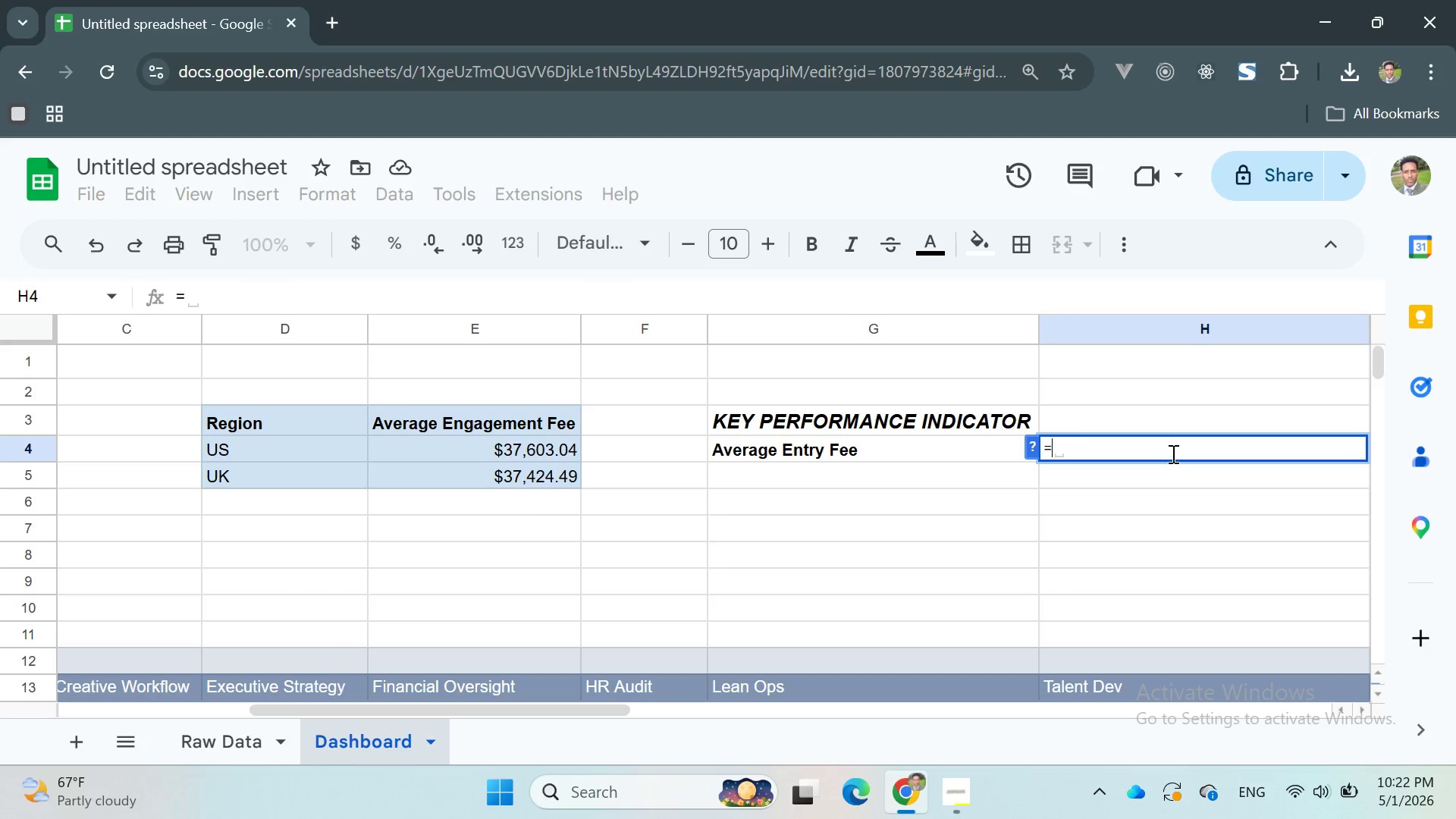 
wait(5.91)
 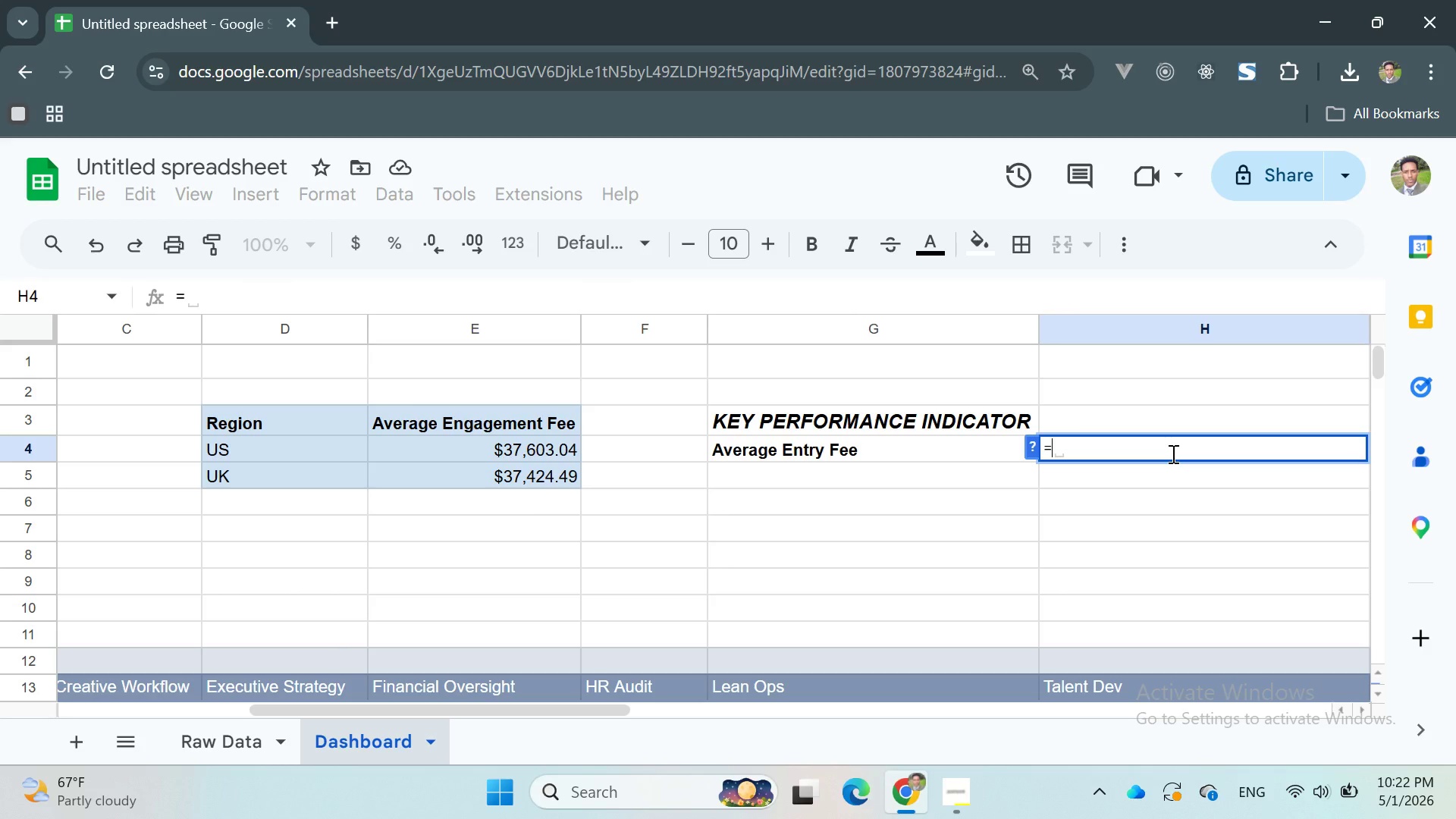 
type(AVERAGE)
 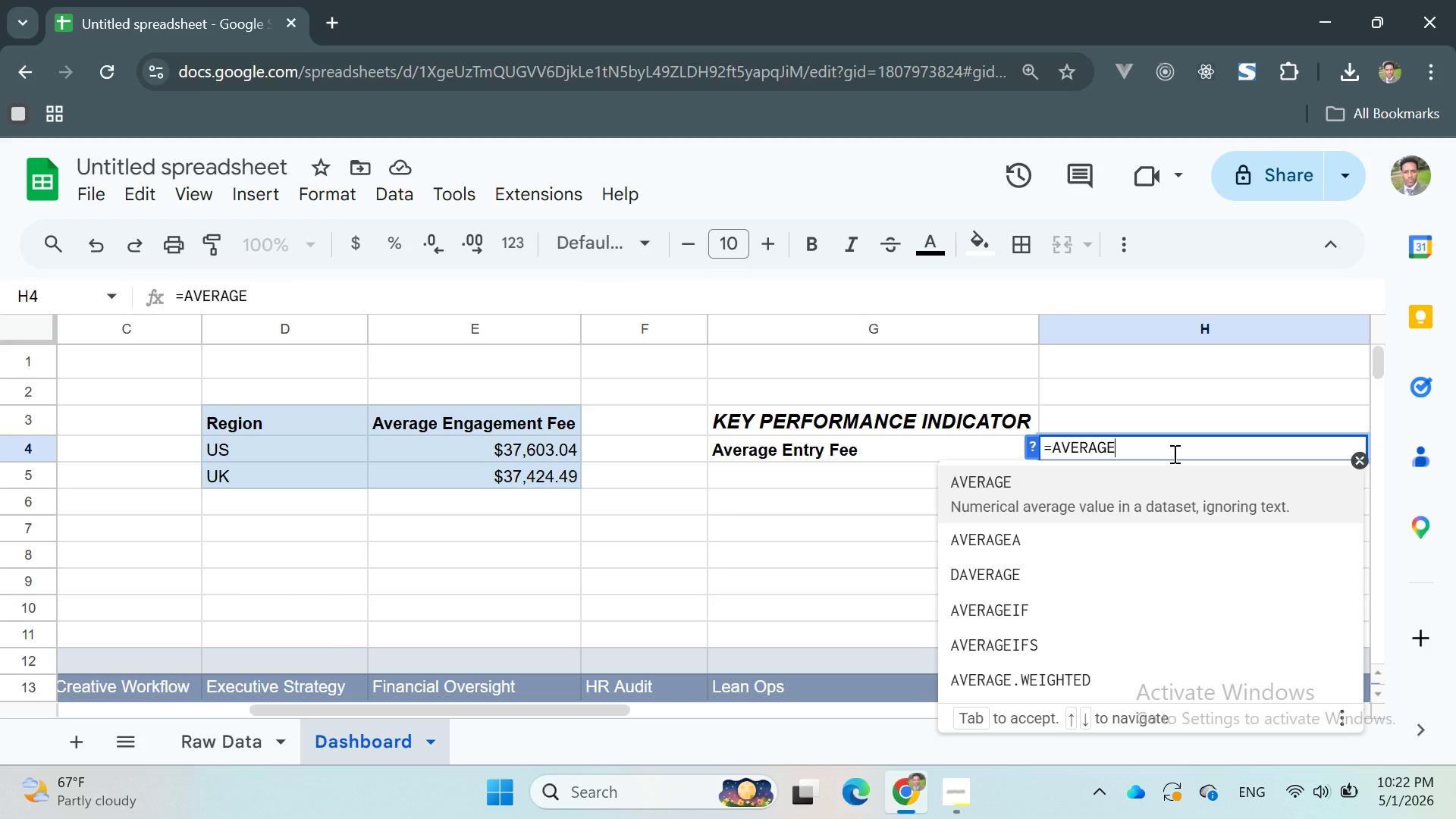 
key(Enter)
 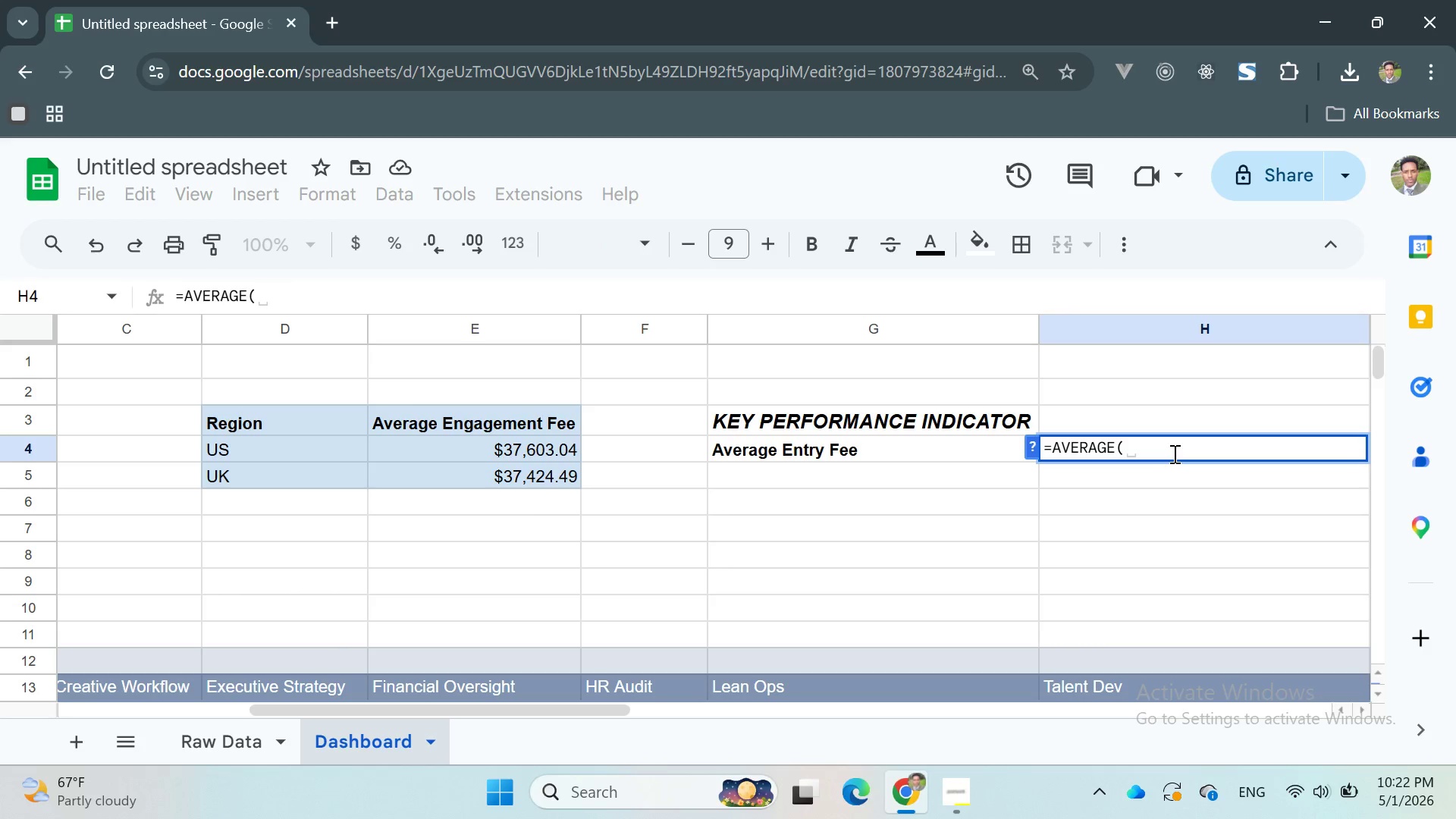 
key(Quote)
 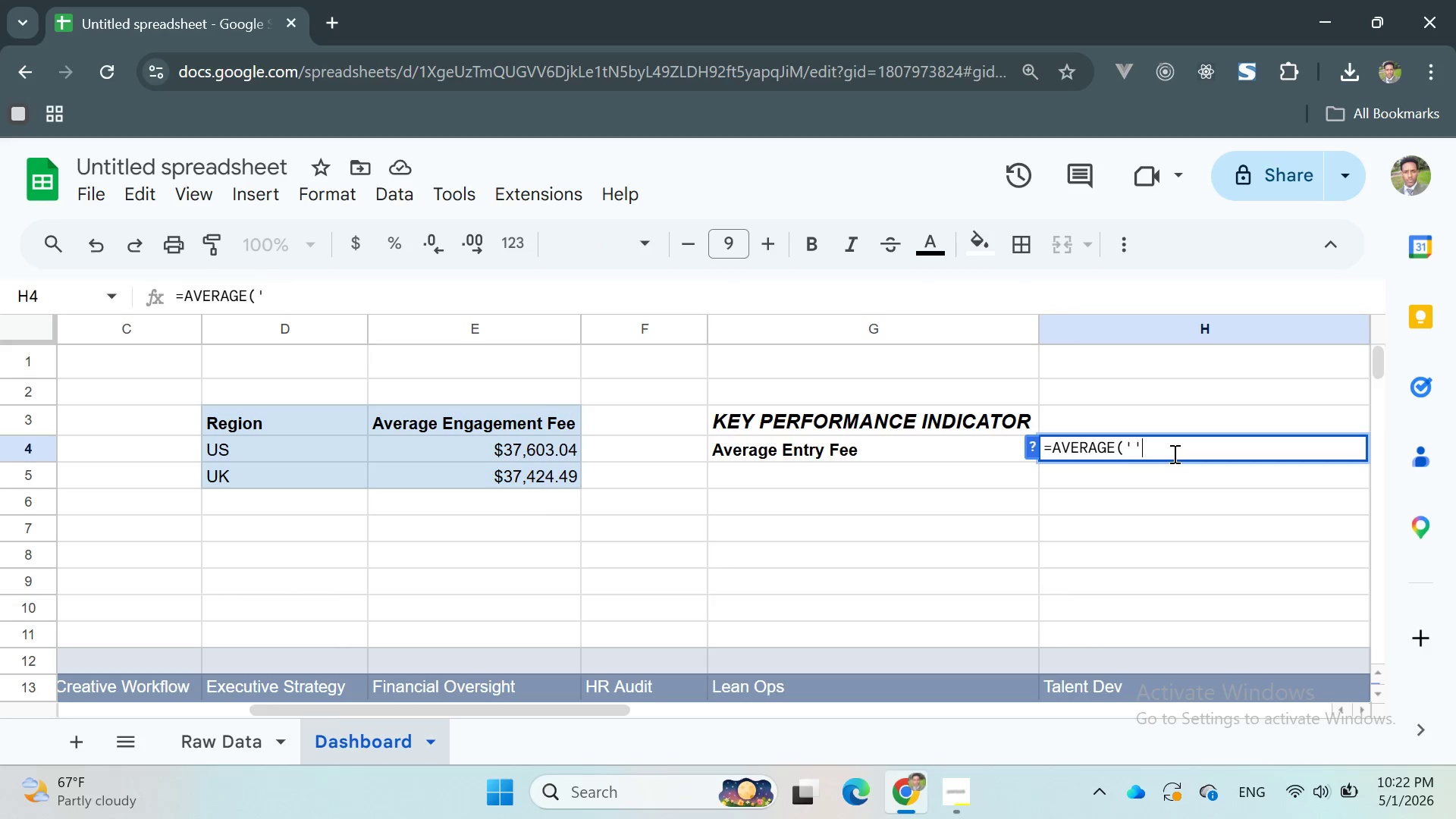 
key(Quote)
 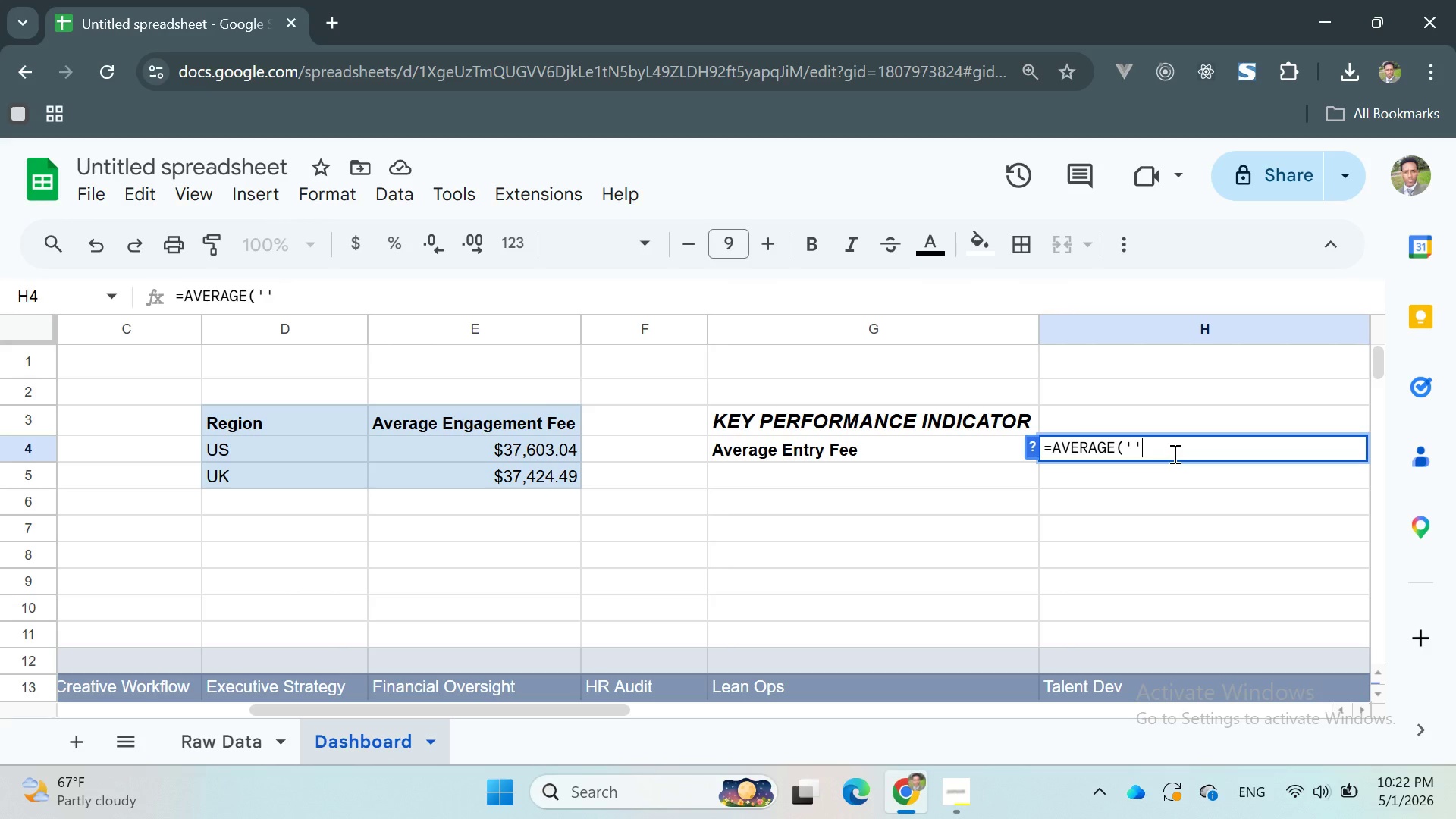 
key(ArrowLeft)
 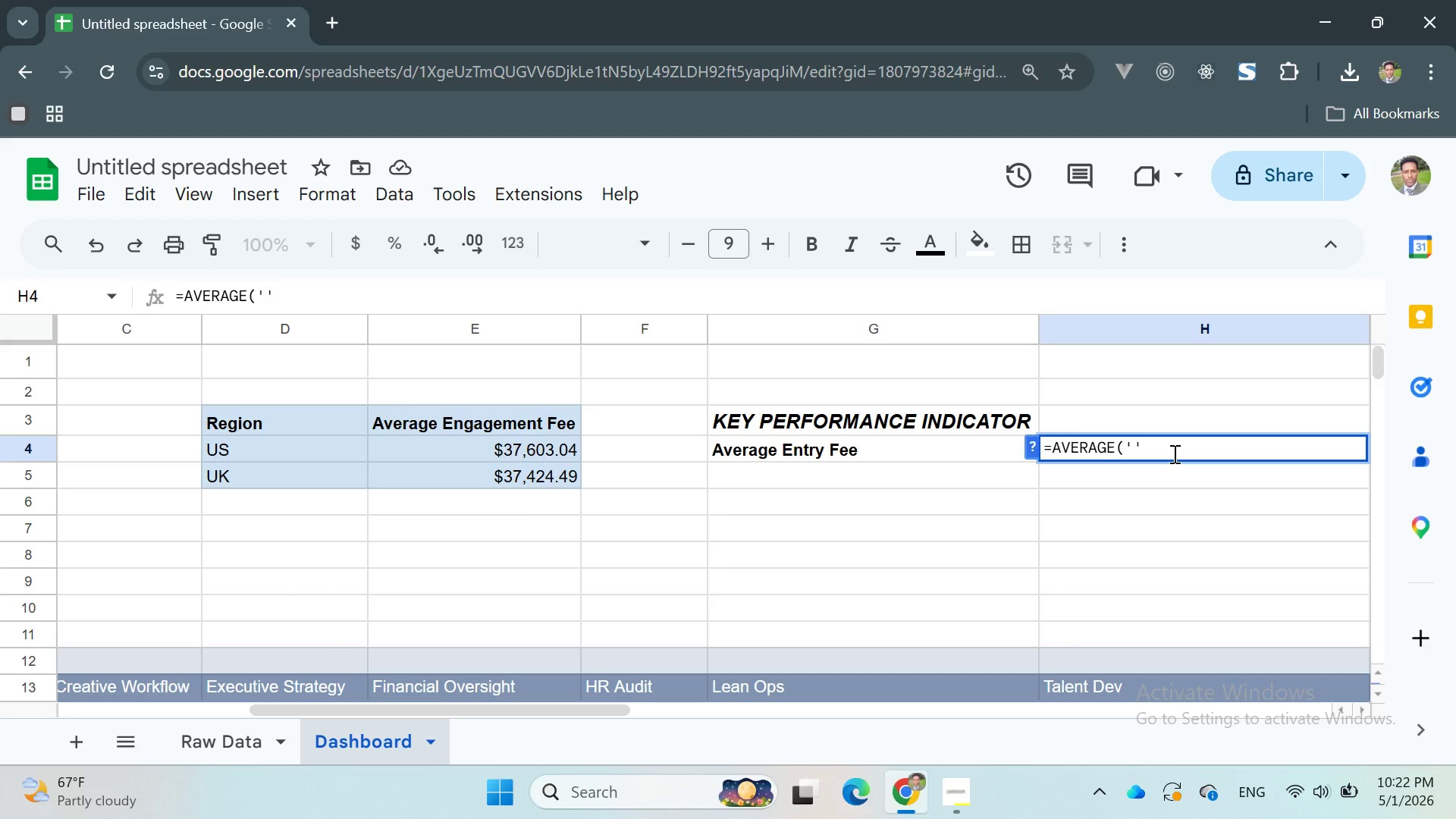 
type(Raw Dara)
key(Backspace)
key(Backspace)
type(ta)
 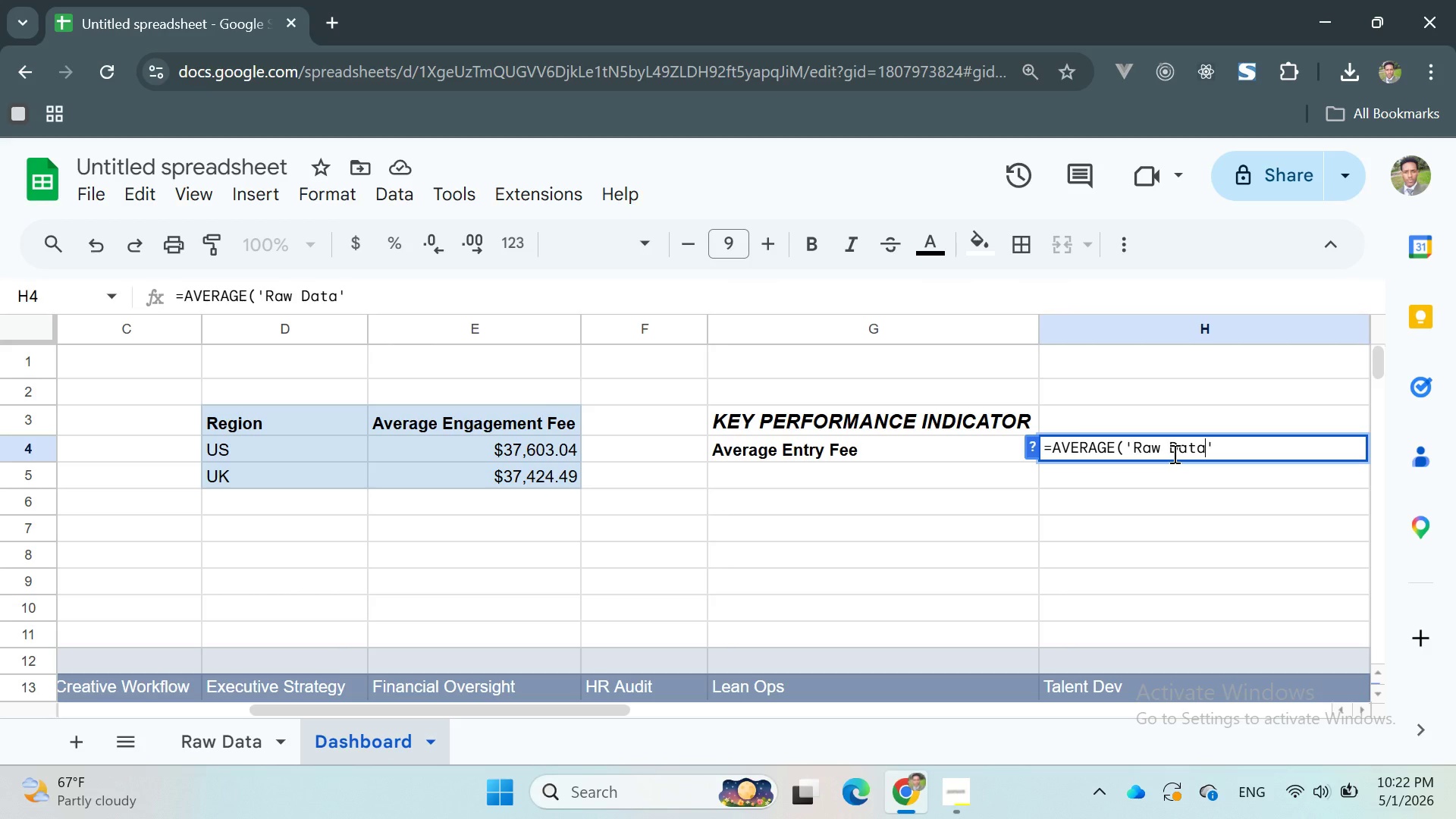 
key(Control+Equal)
 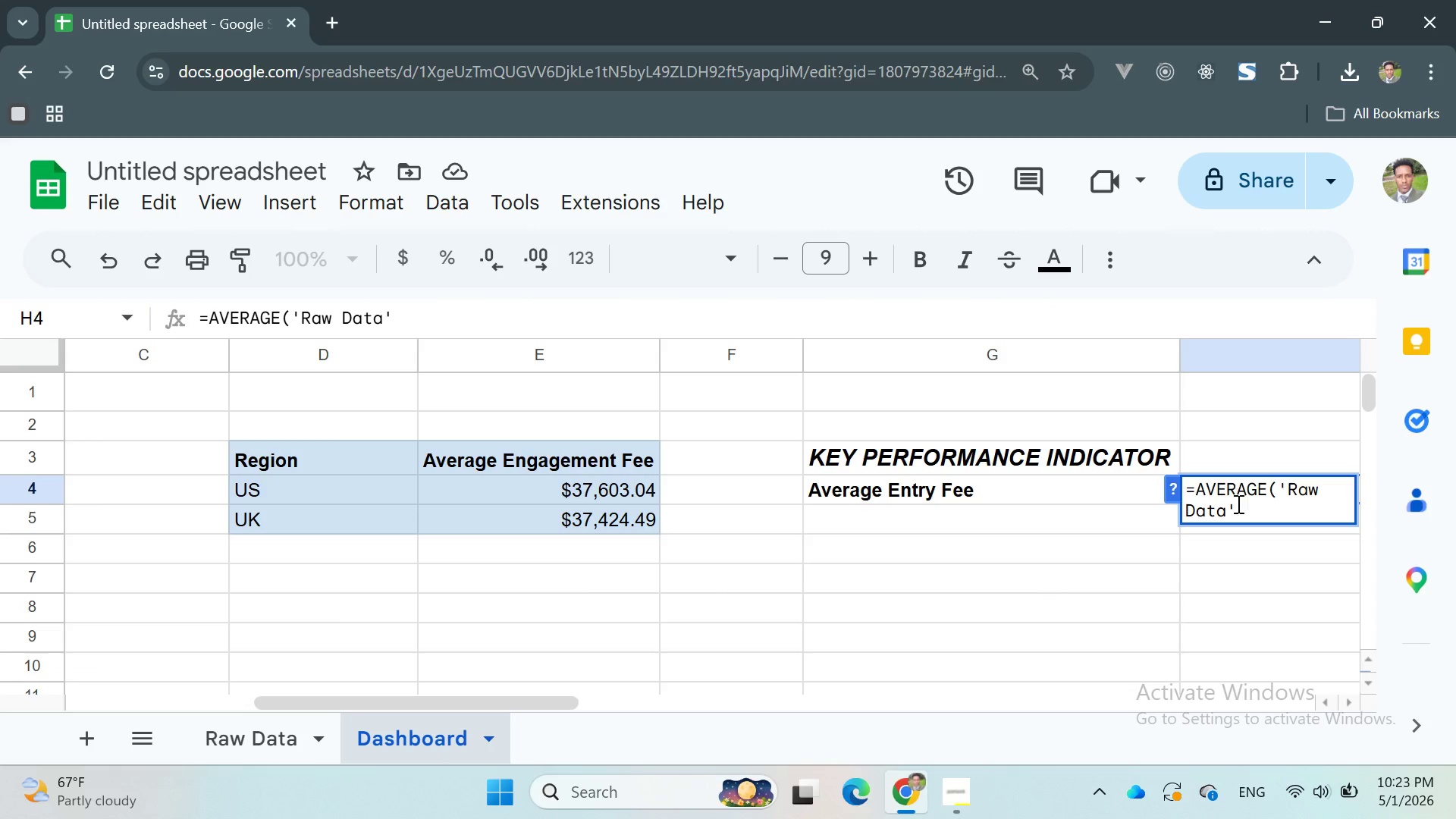 
key(ArrowRight)
 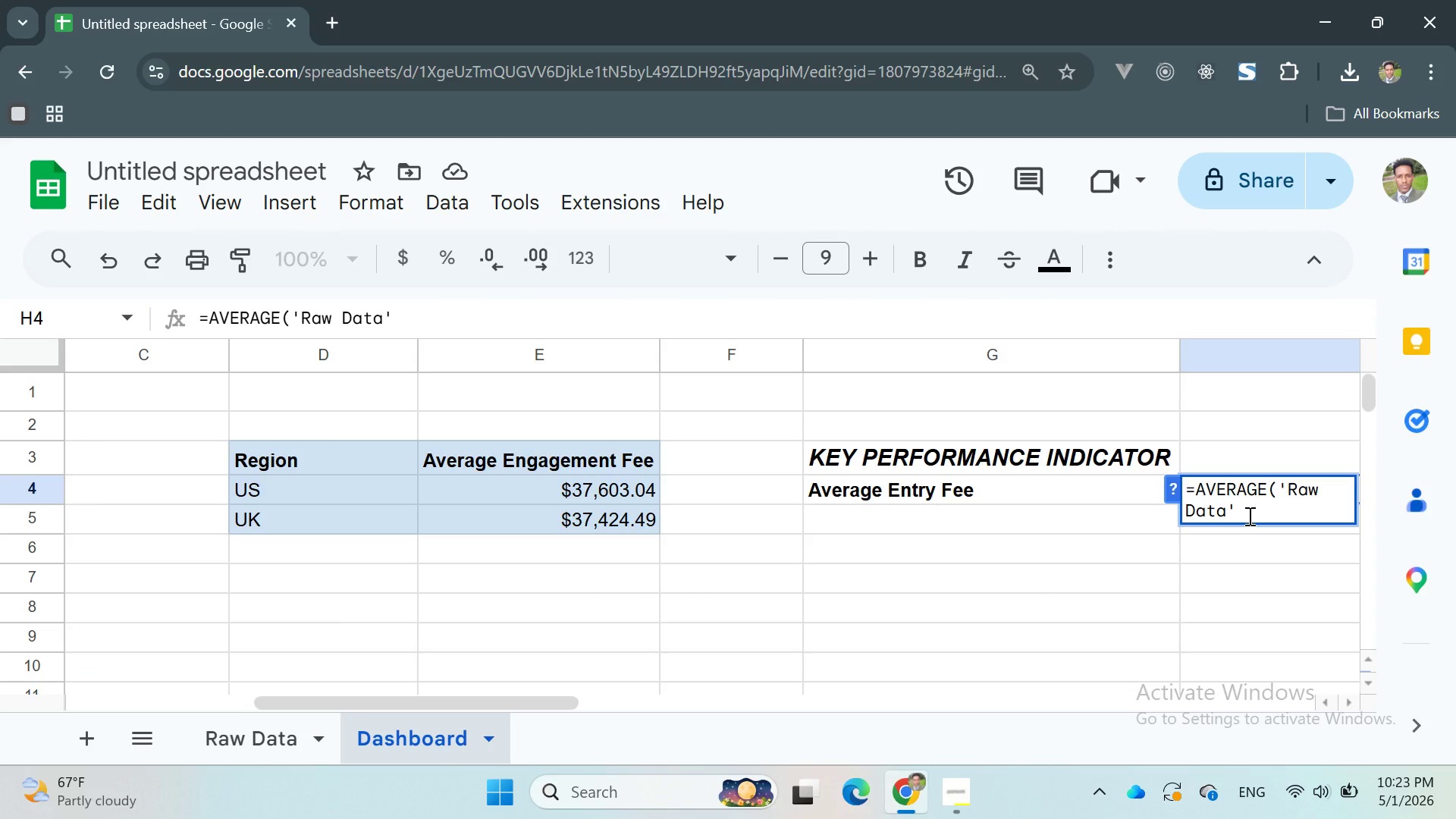 
type(!F2:F101)
 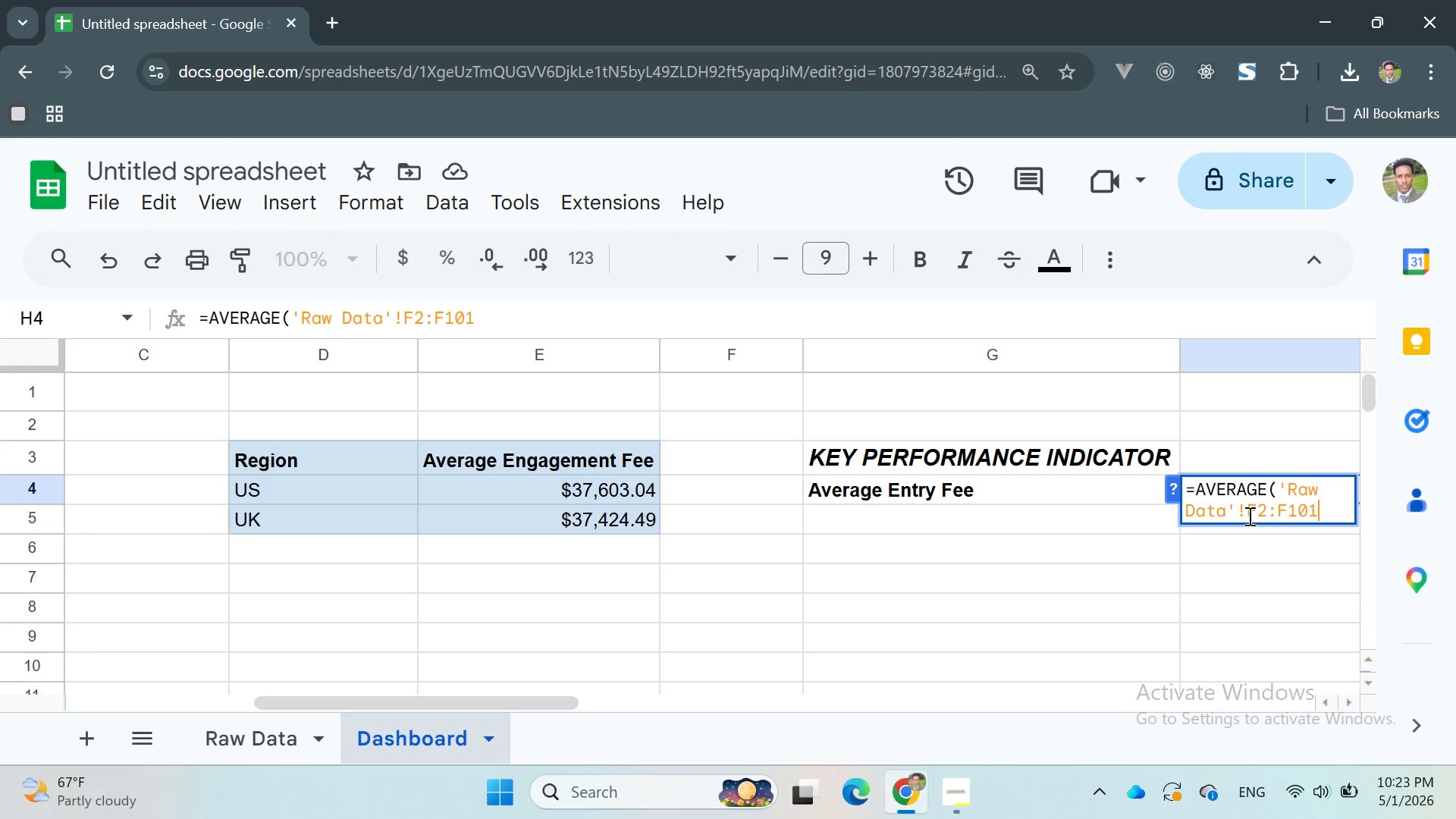 
key(Enter)
 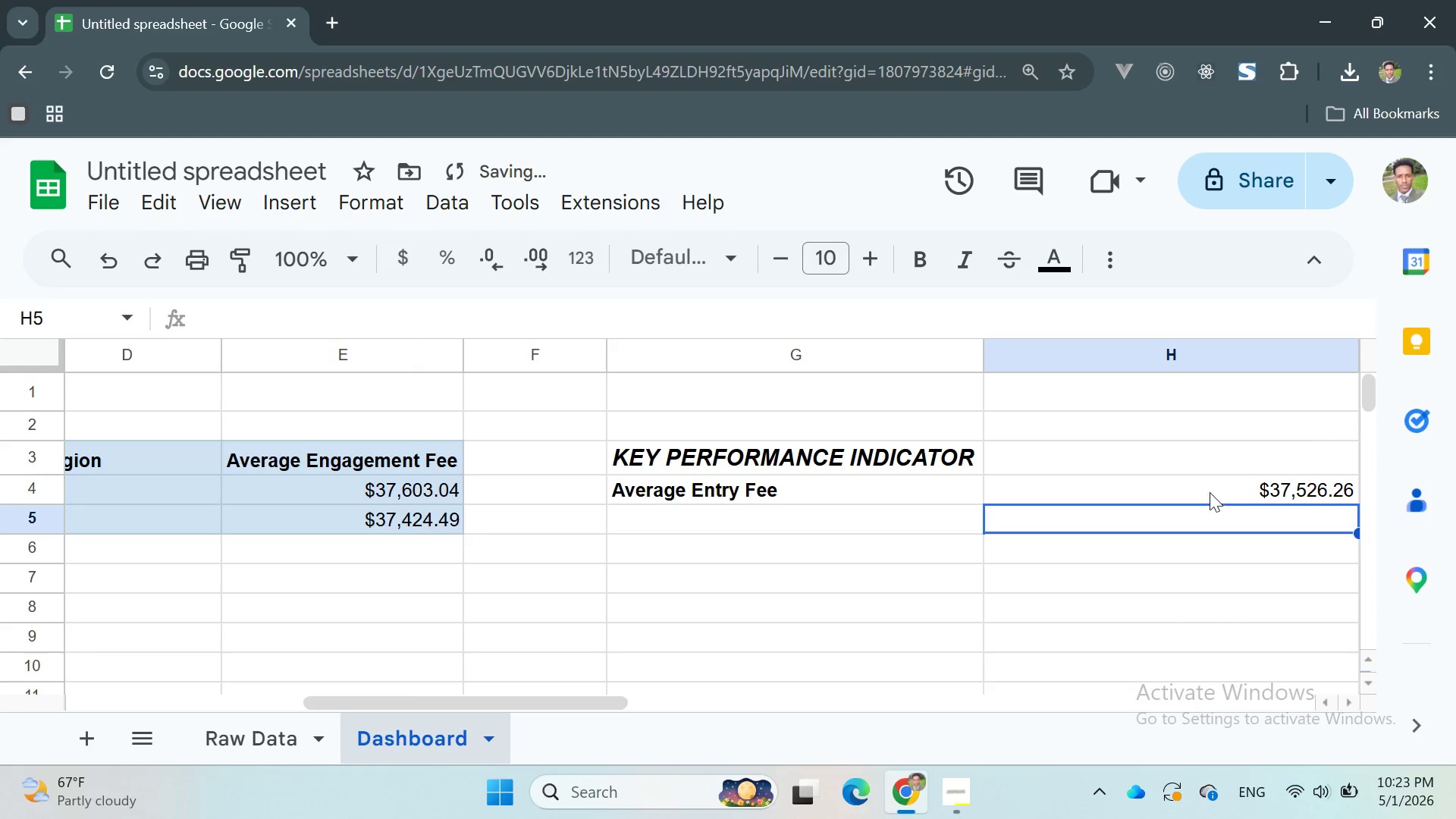 
left_click([1197, 488])
 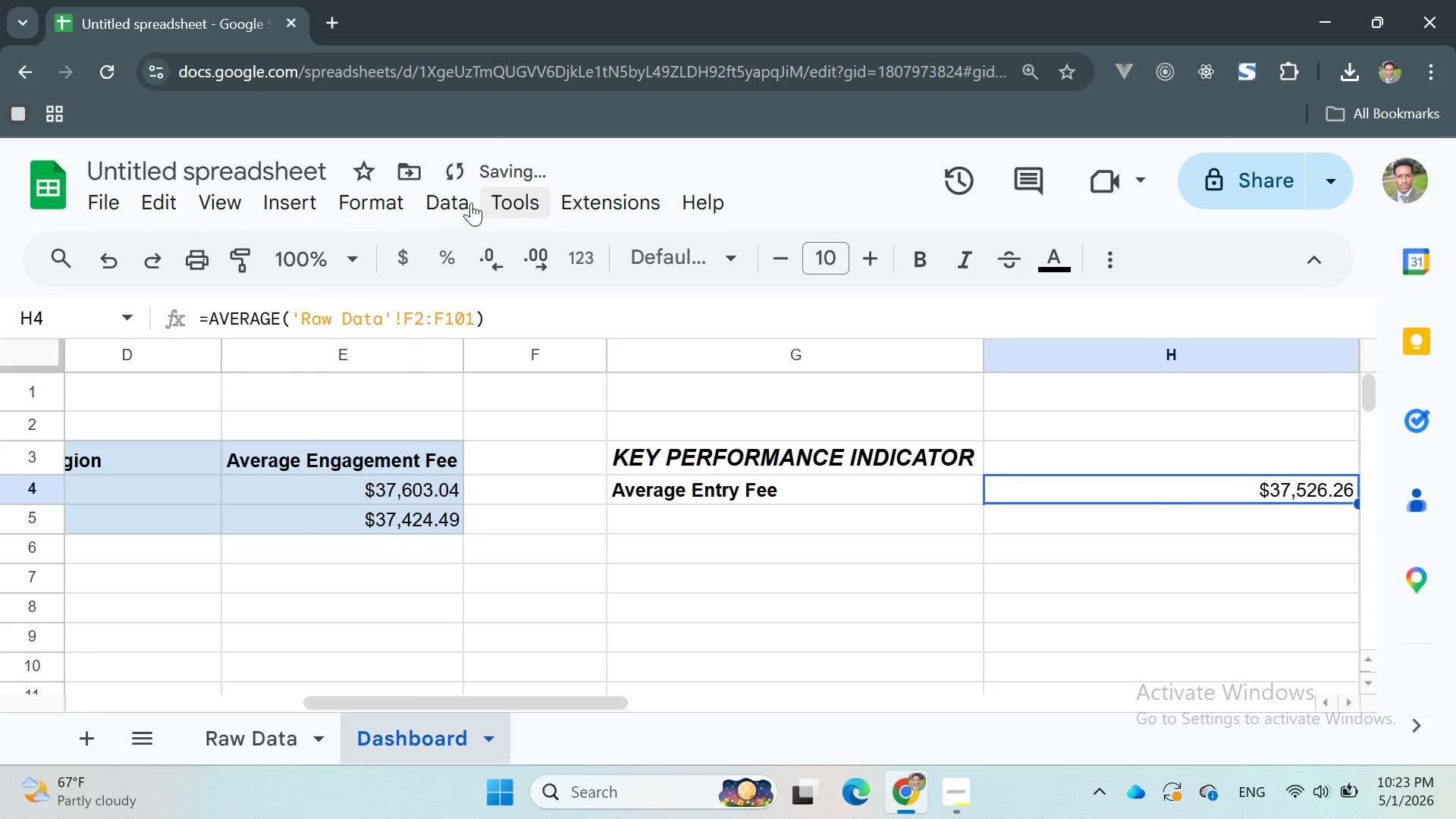 
left_click([368, 194])
 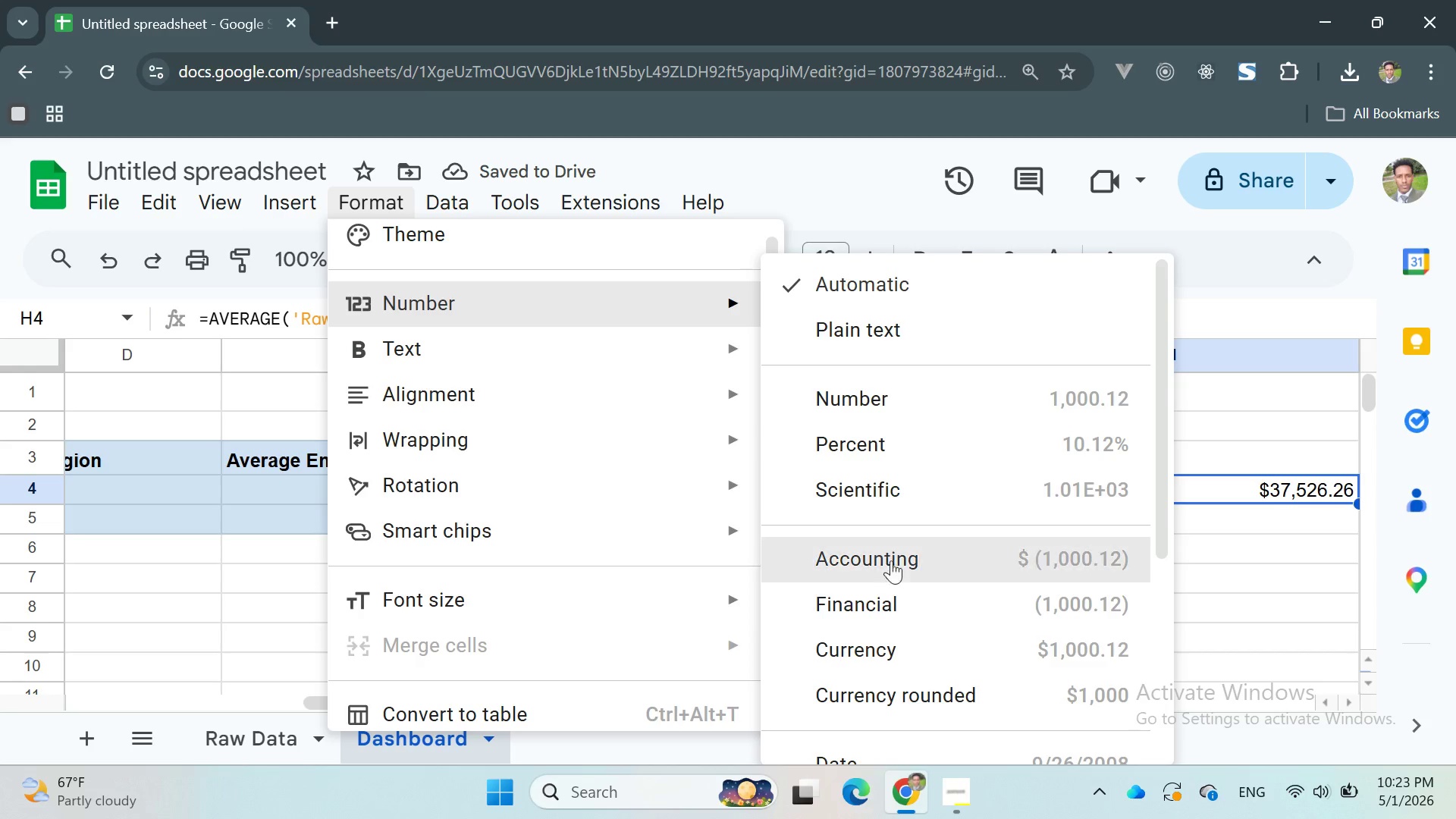 
left_click([876, 641])
 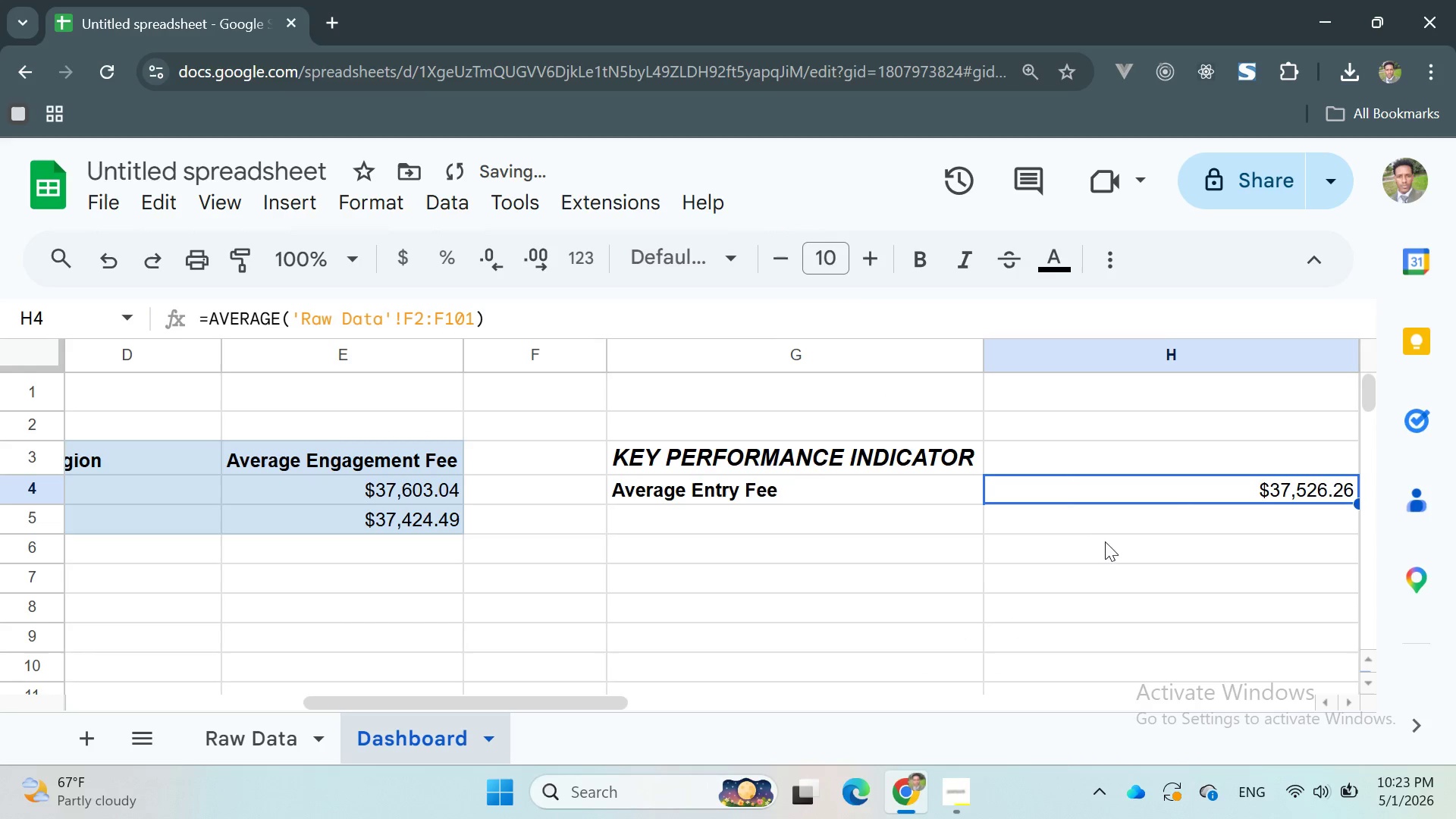 
left_click([1116, 535])
 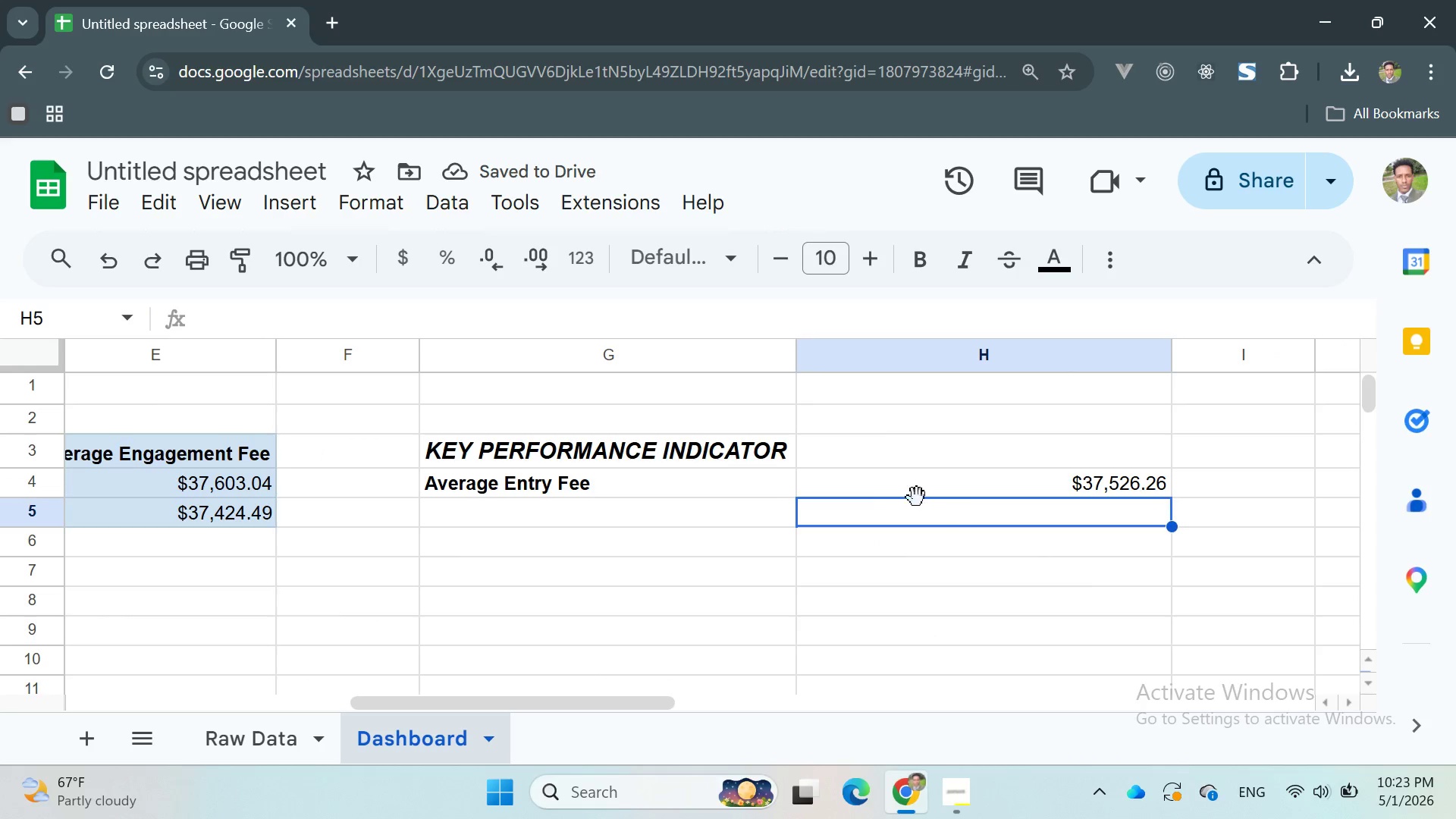 
left_click([662, 526])
 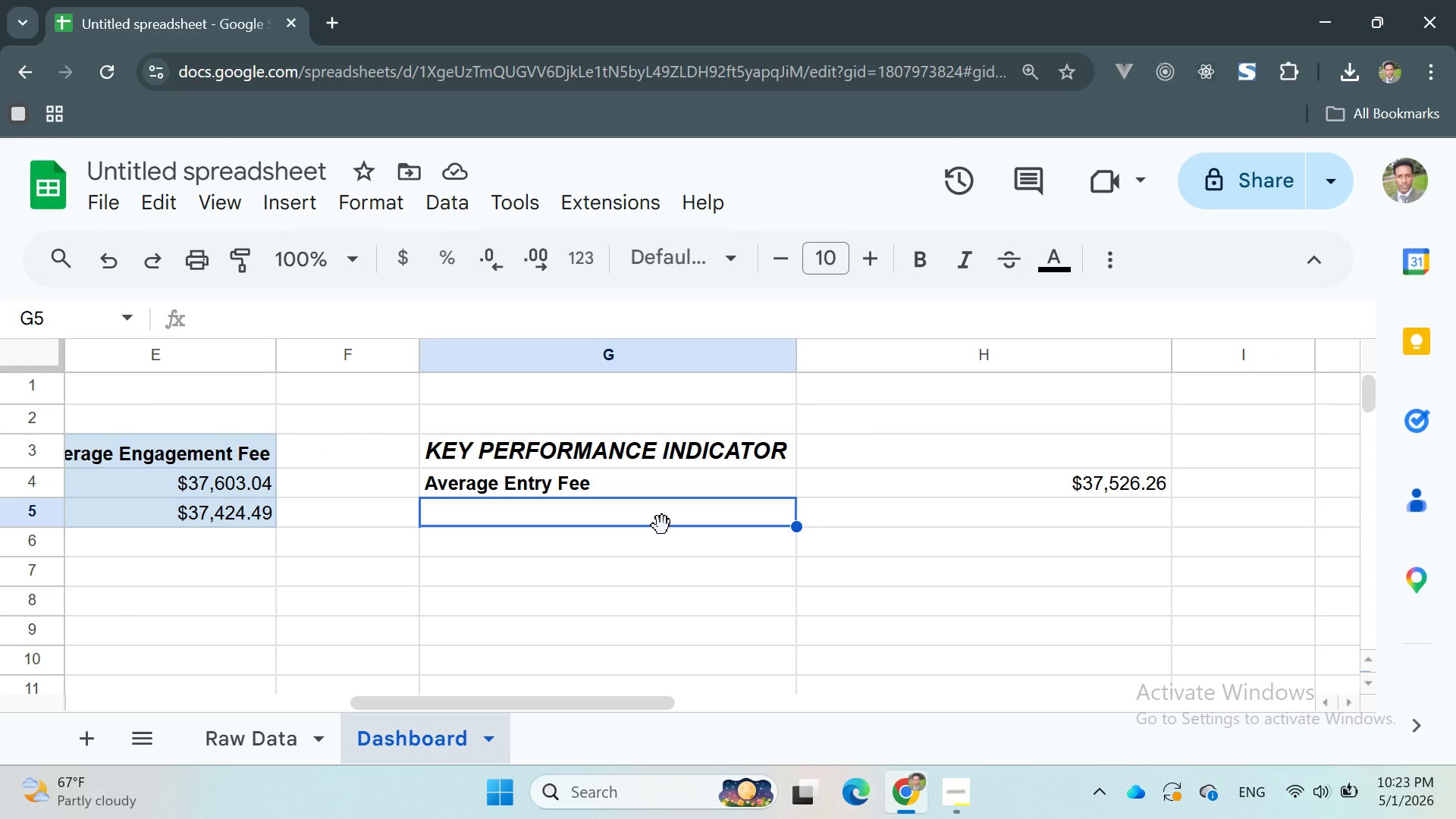 
wait(5.25)
 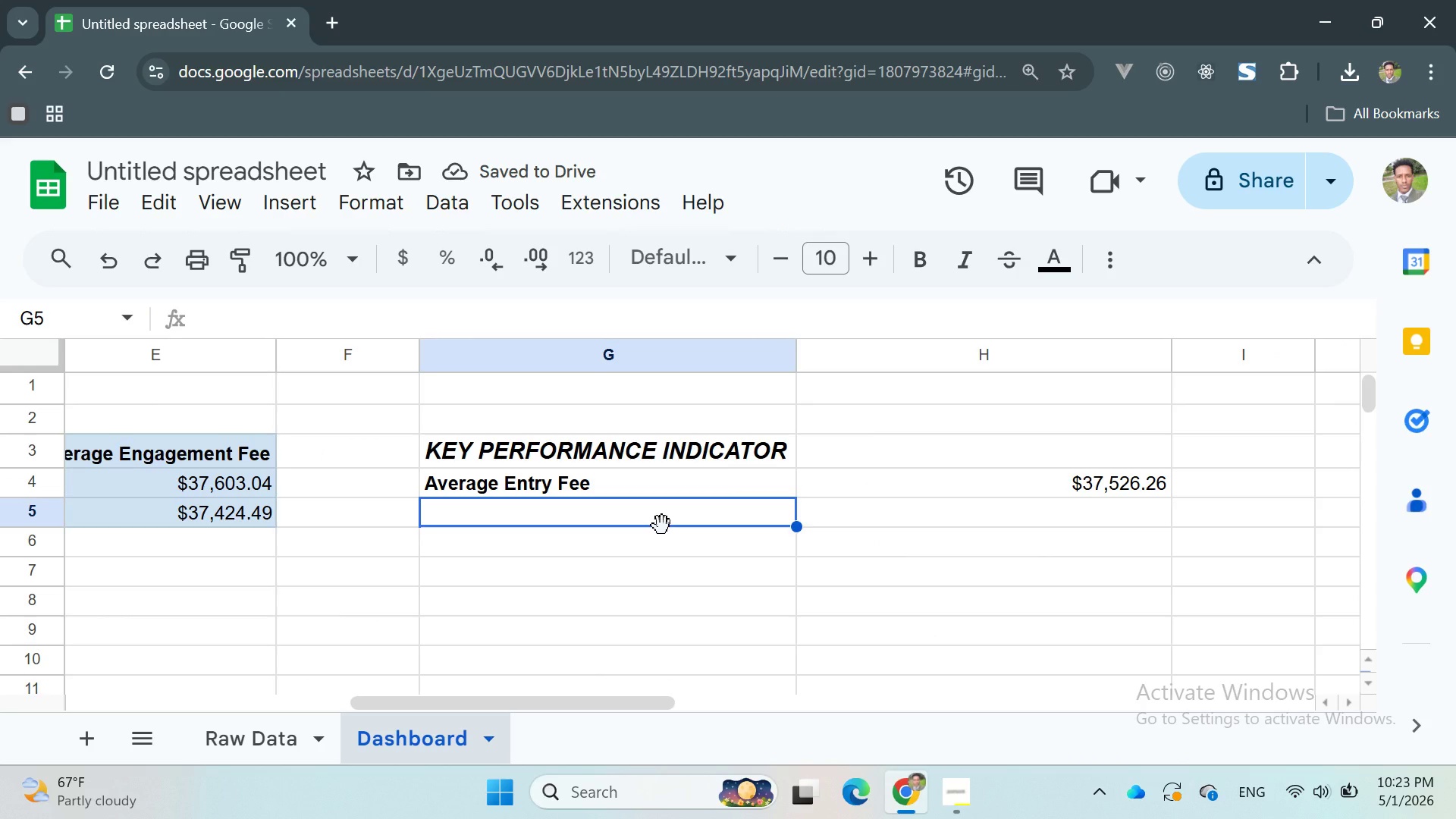 
type(Market Saturation Score)
 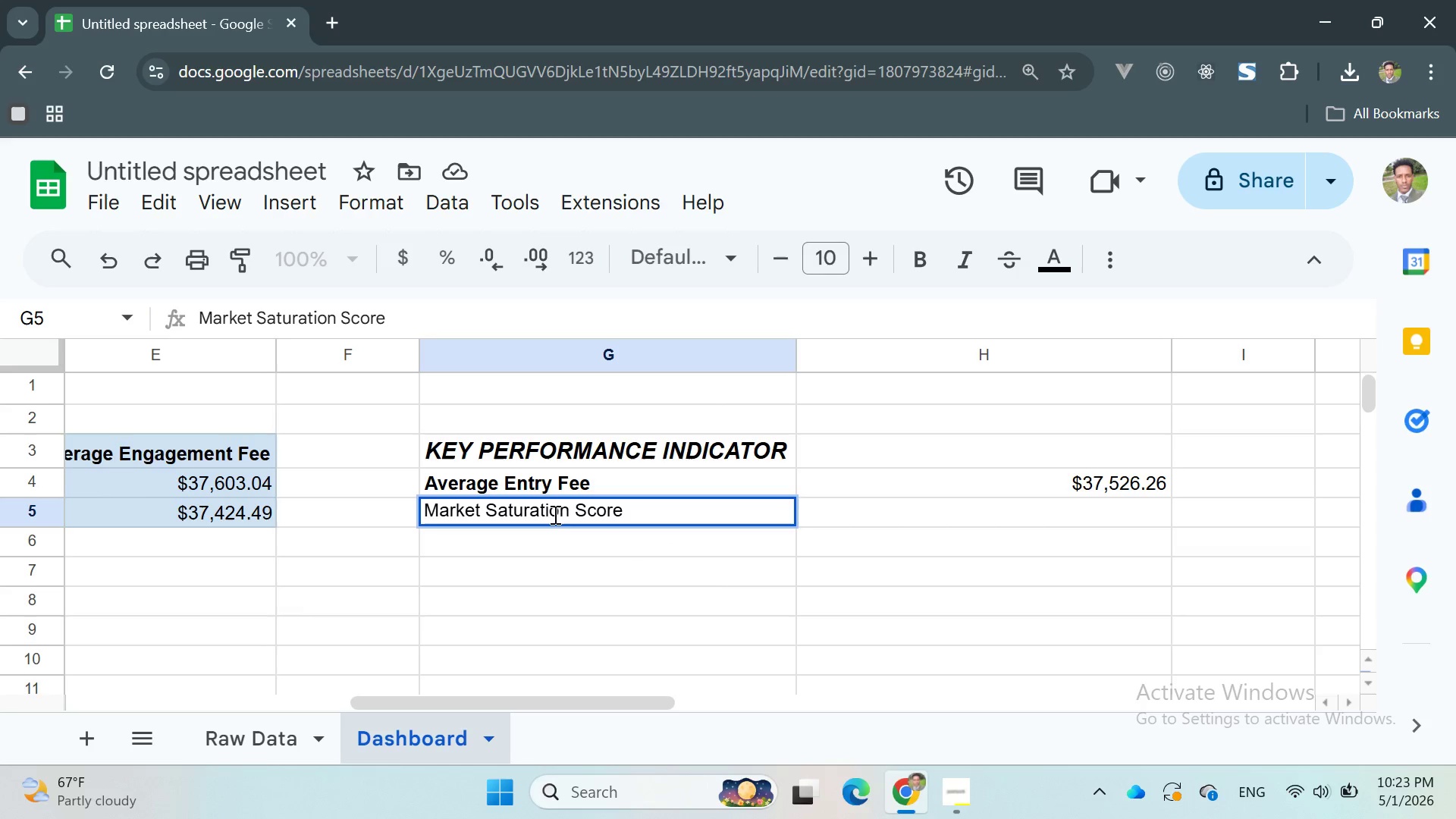 
double_click([554, 514])
 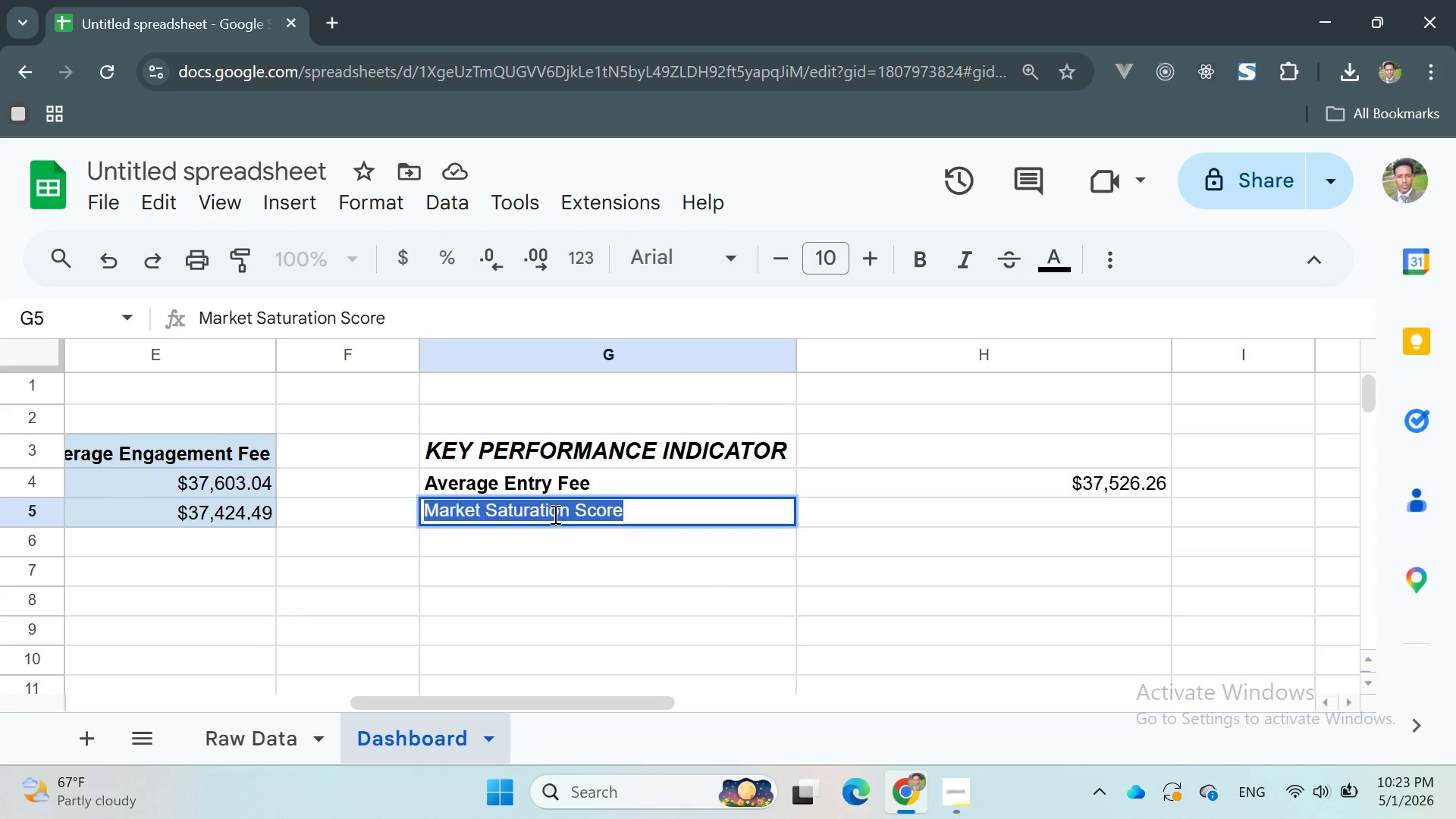 
triple_click([554, 514])
 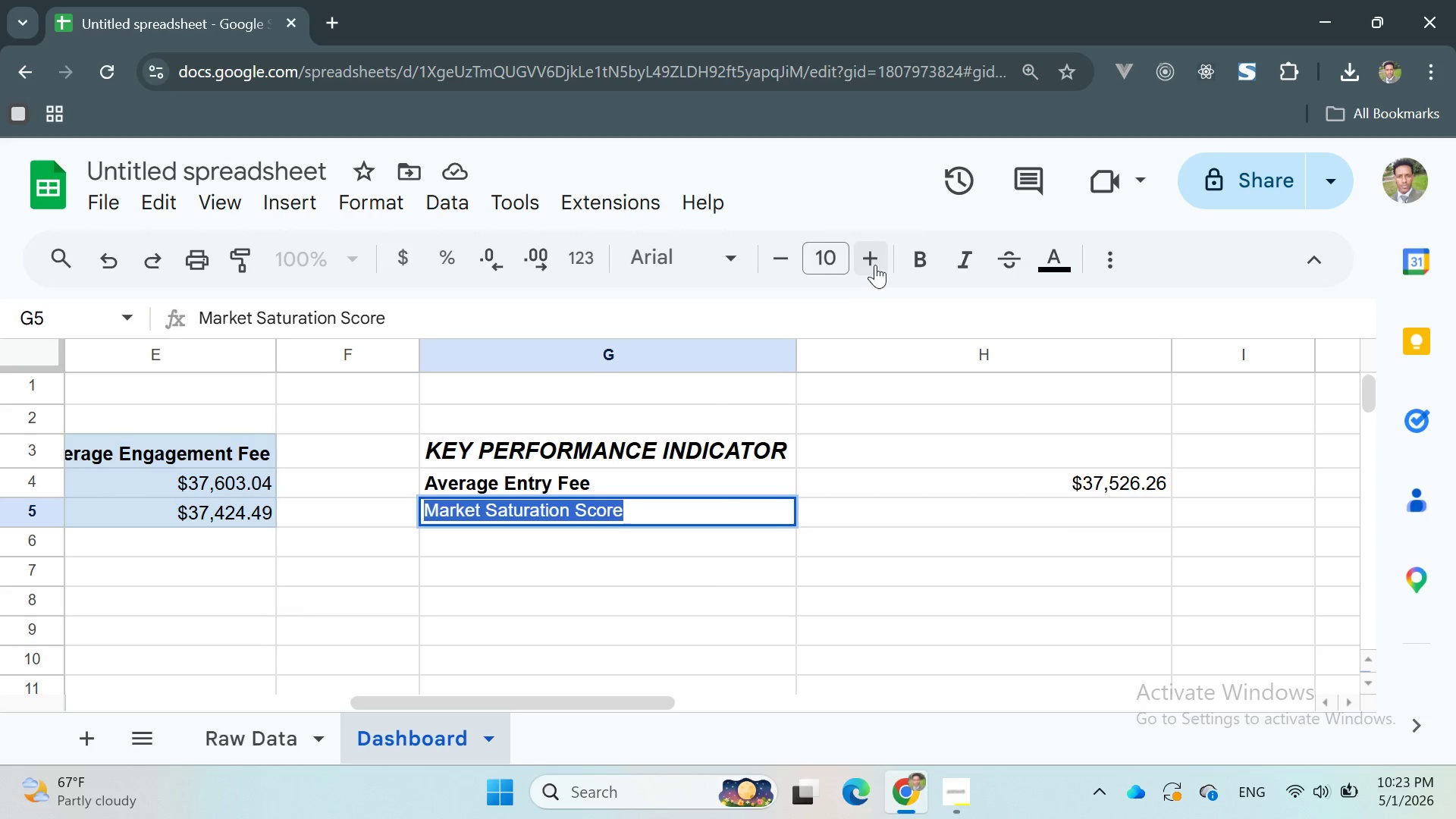 
left_click([917, 259])
 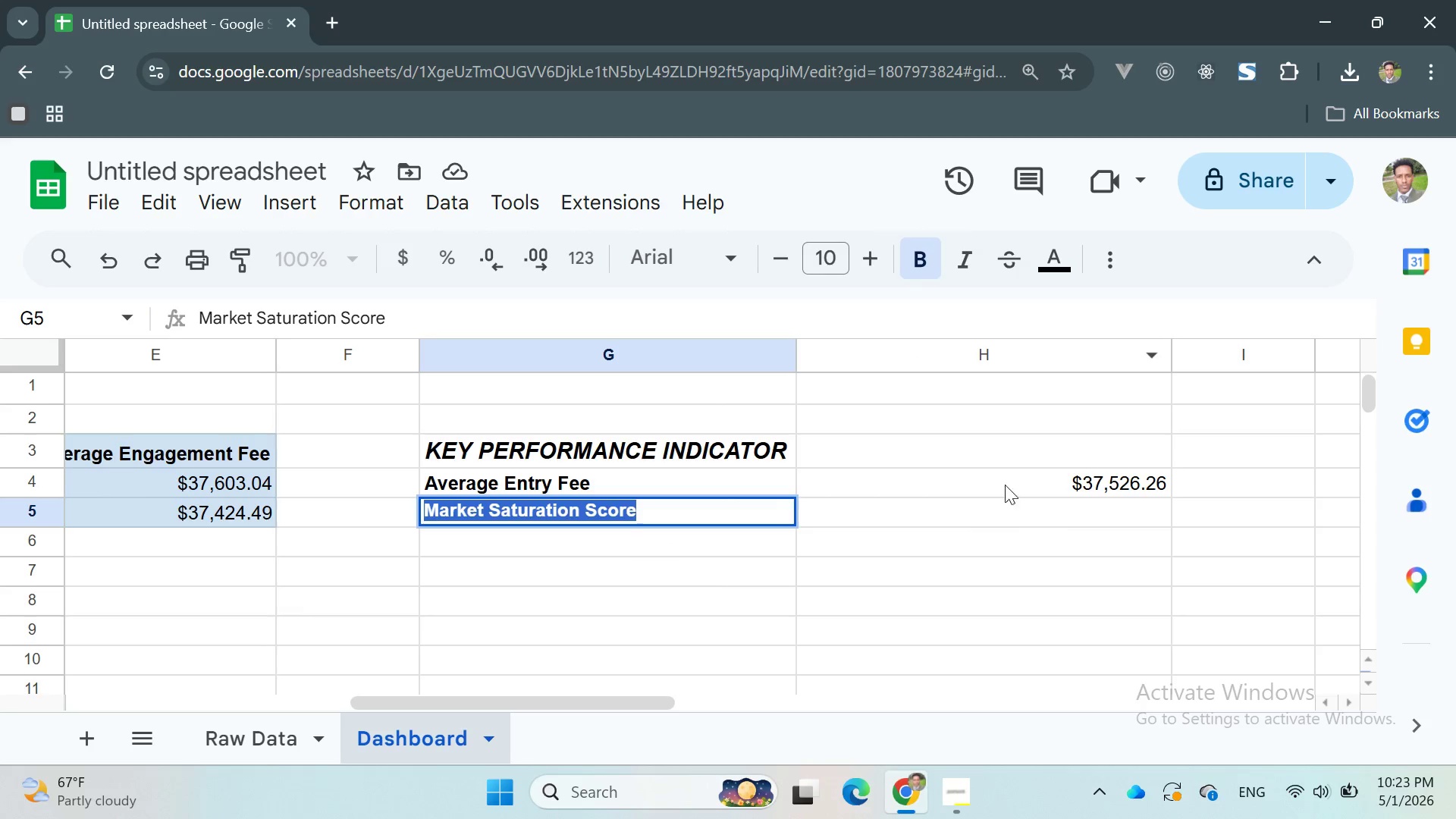 
left_click([1005, 517])
 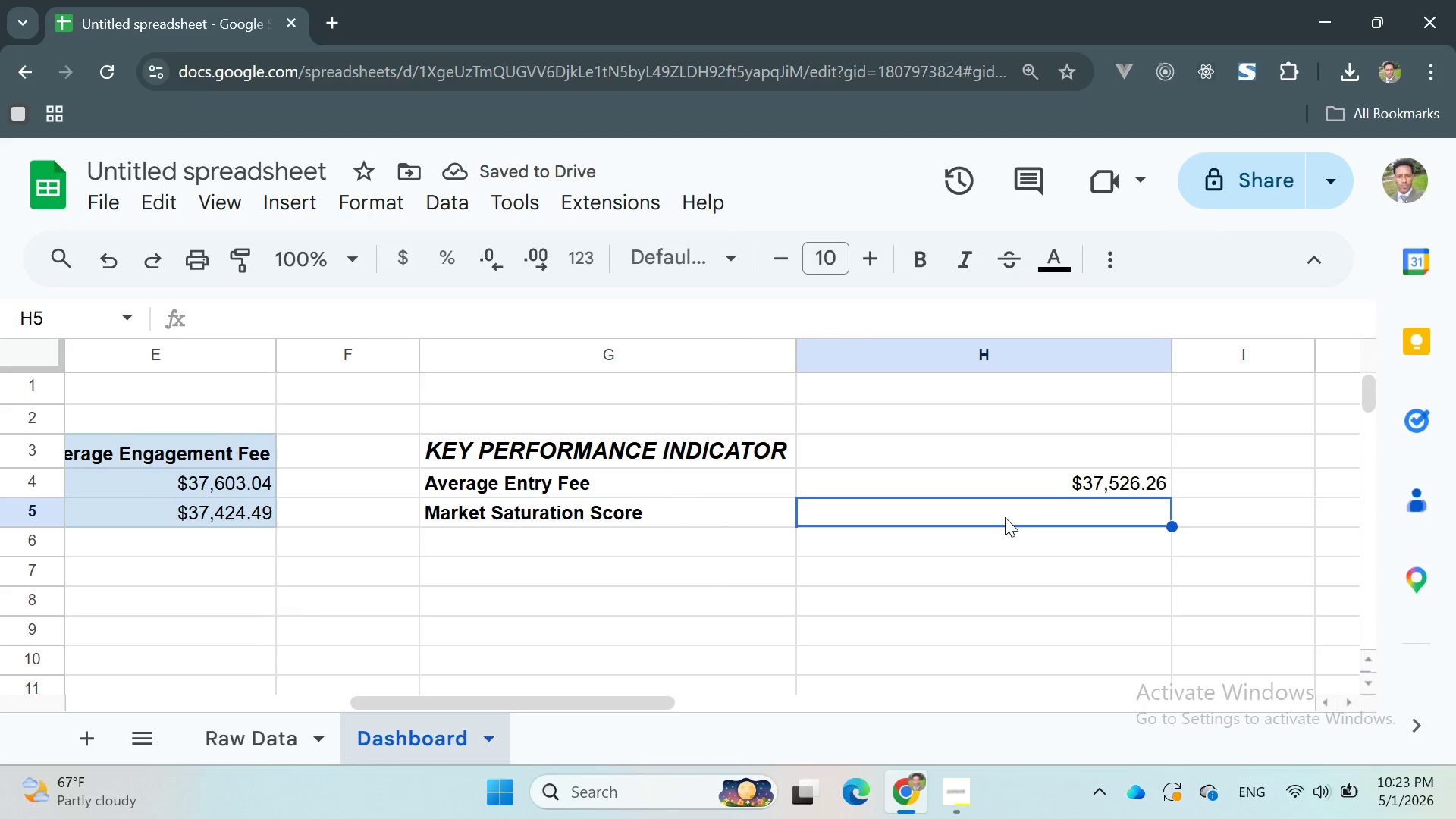 
type(=COUNTA)
 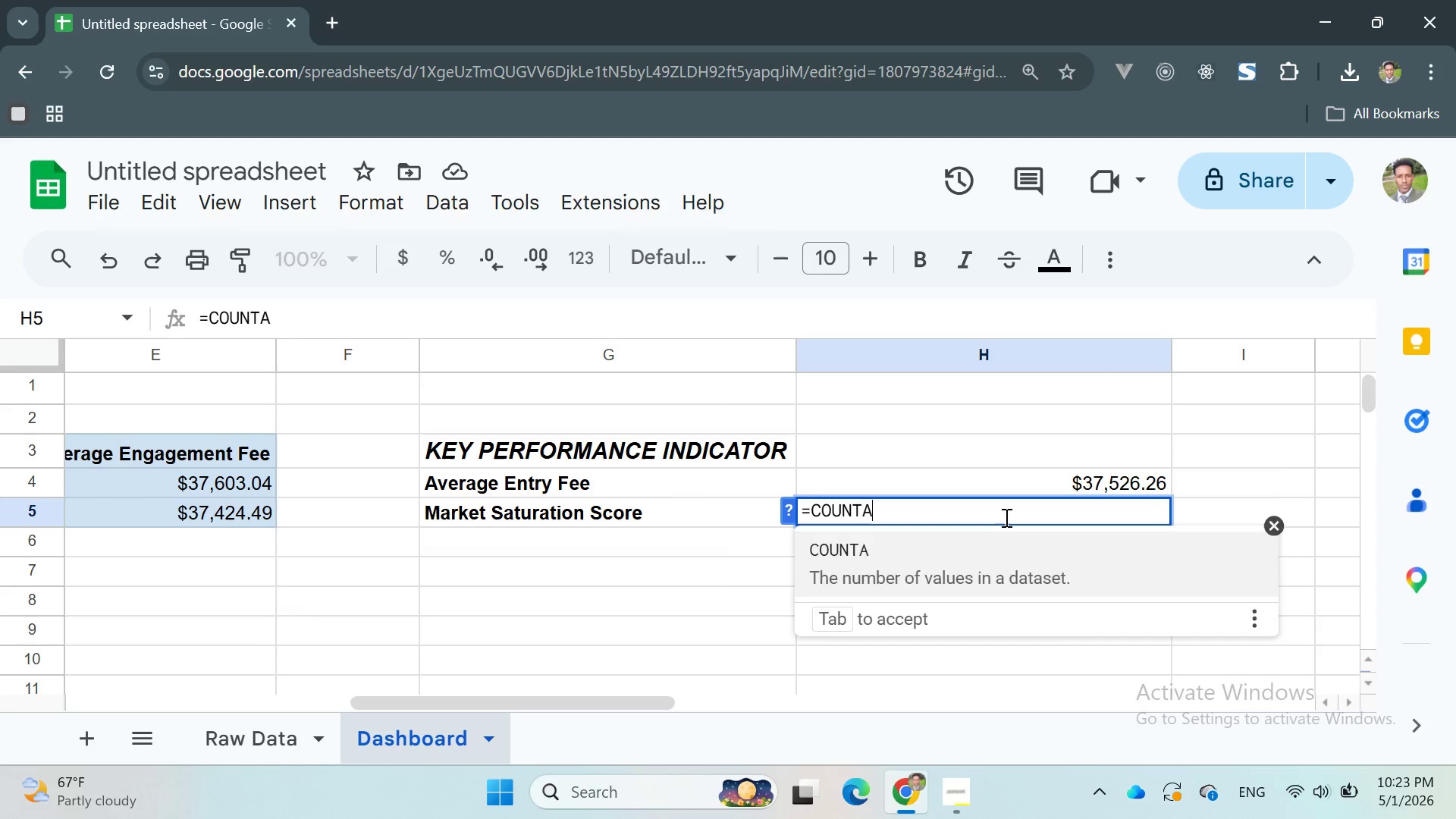 
key(Enter)
 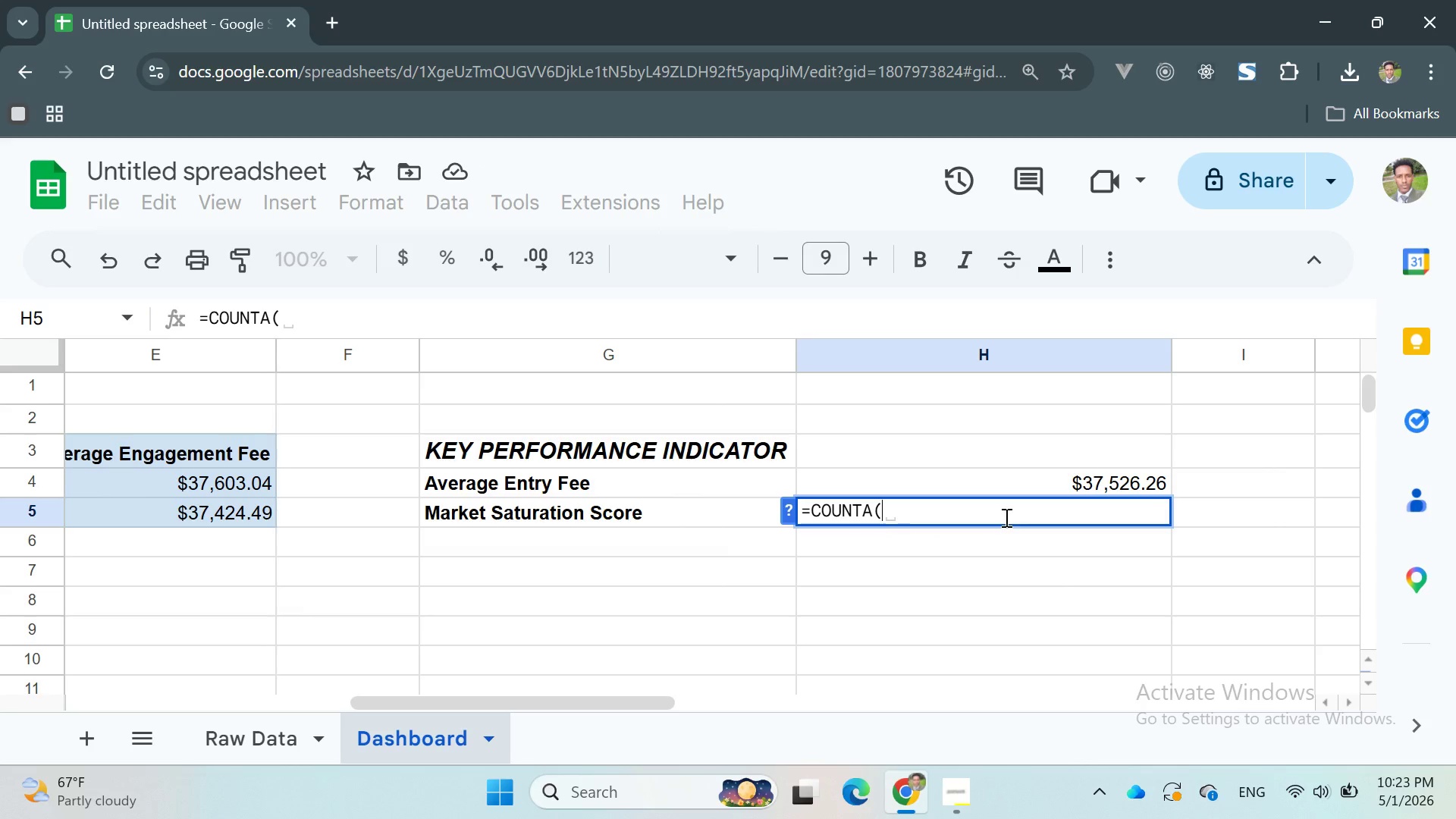 
key(Quote)
 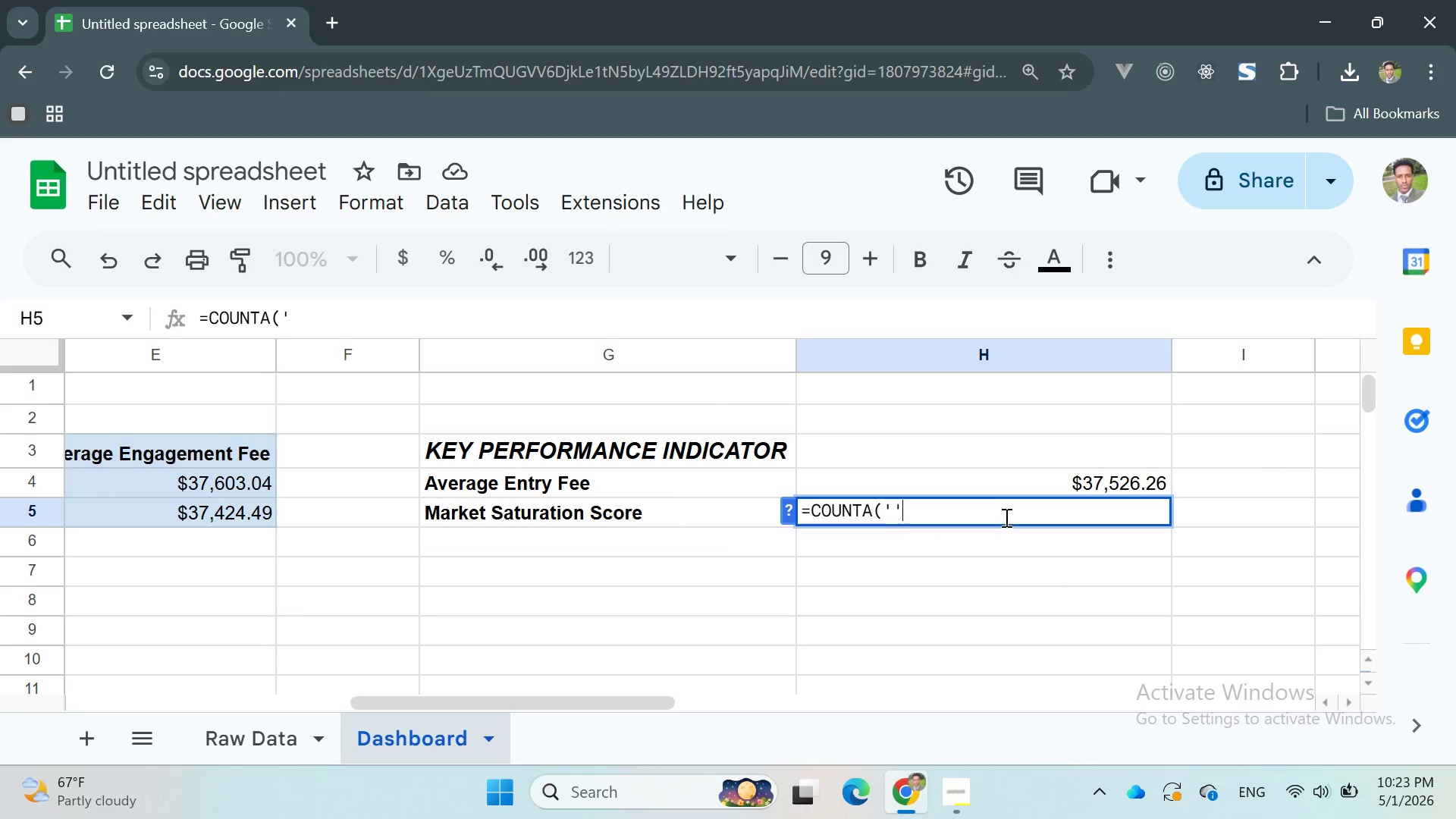 
key(Quote)
 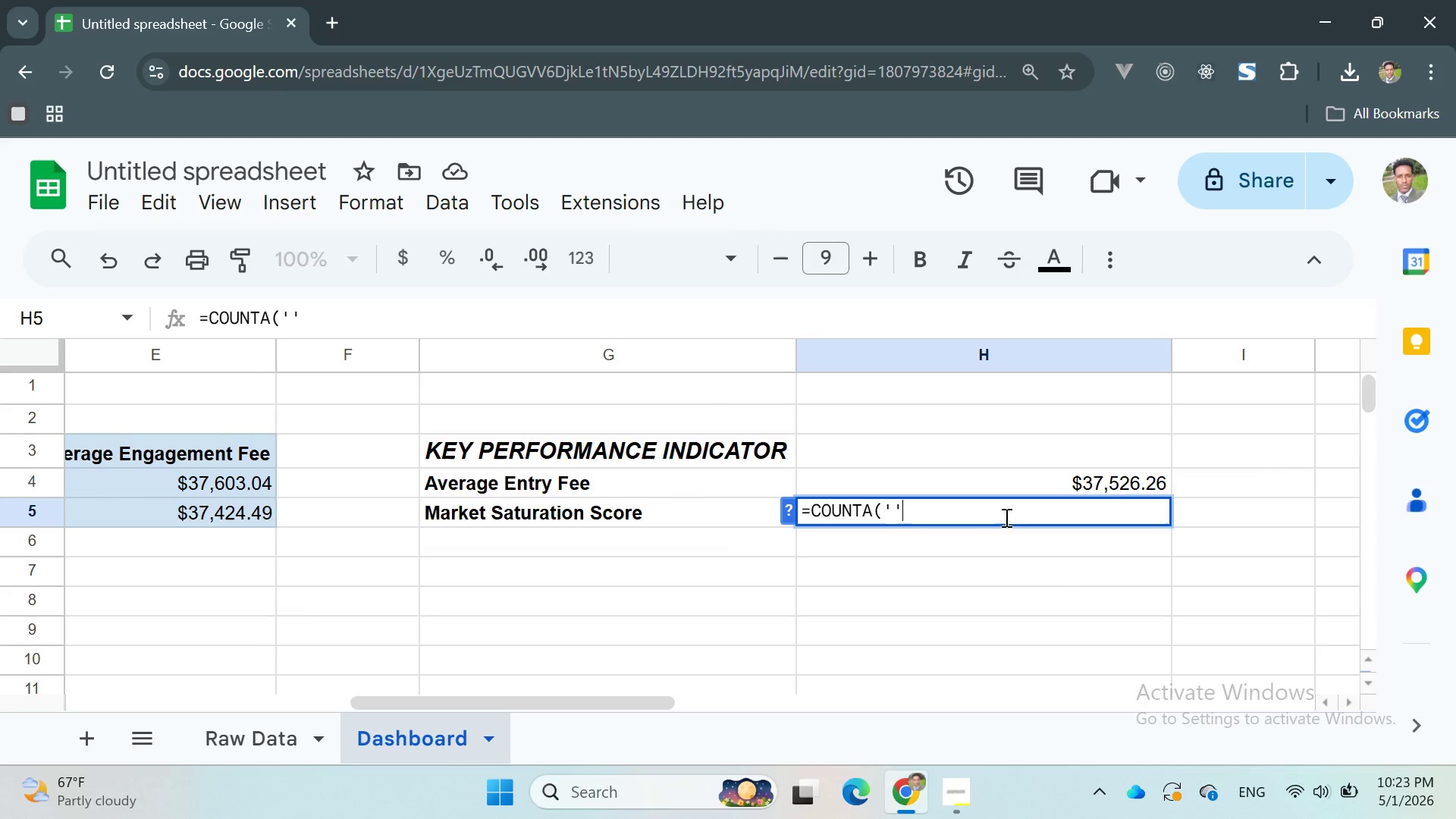 
key(Control+ControlRight)
 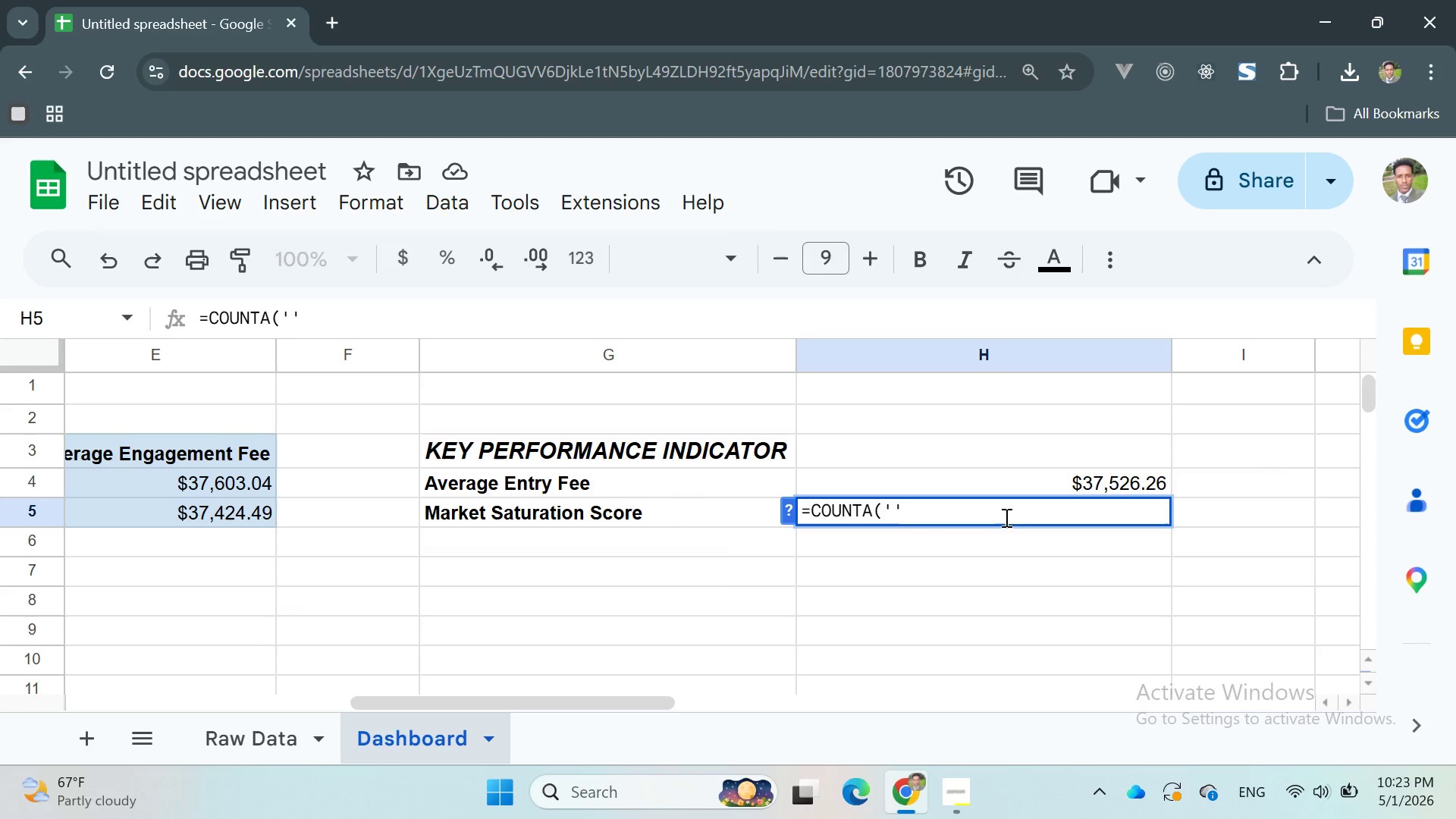 
key(ArrowLeft)
 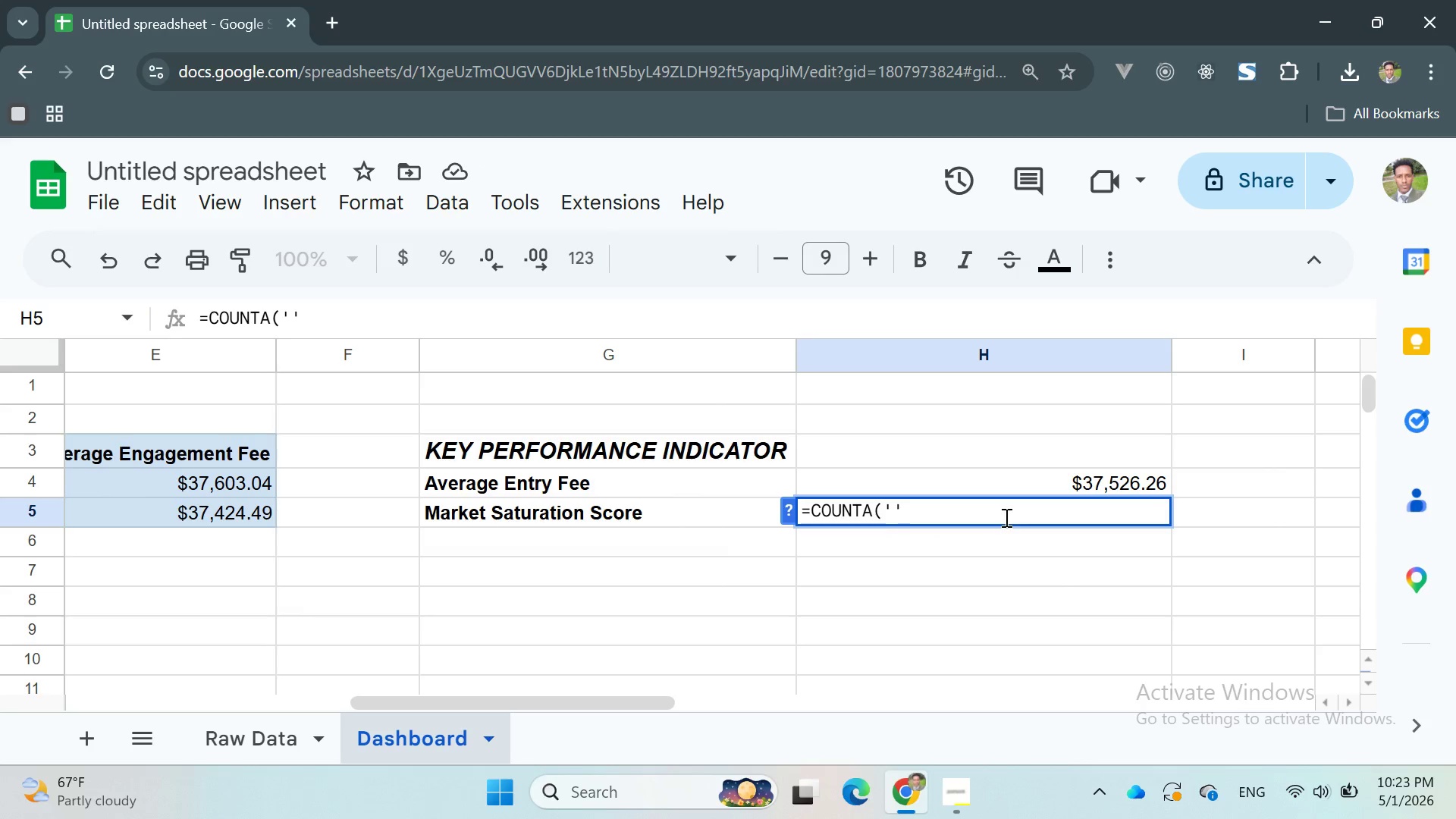 
type(Raw Data)
 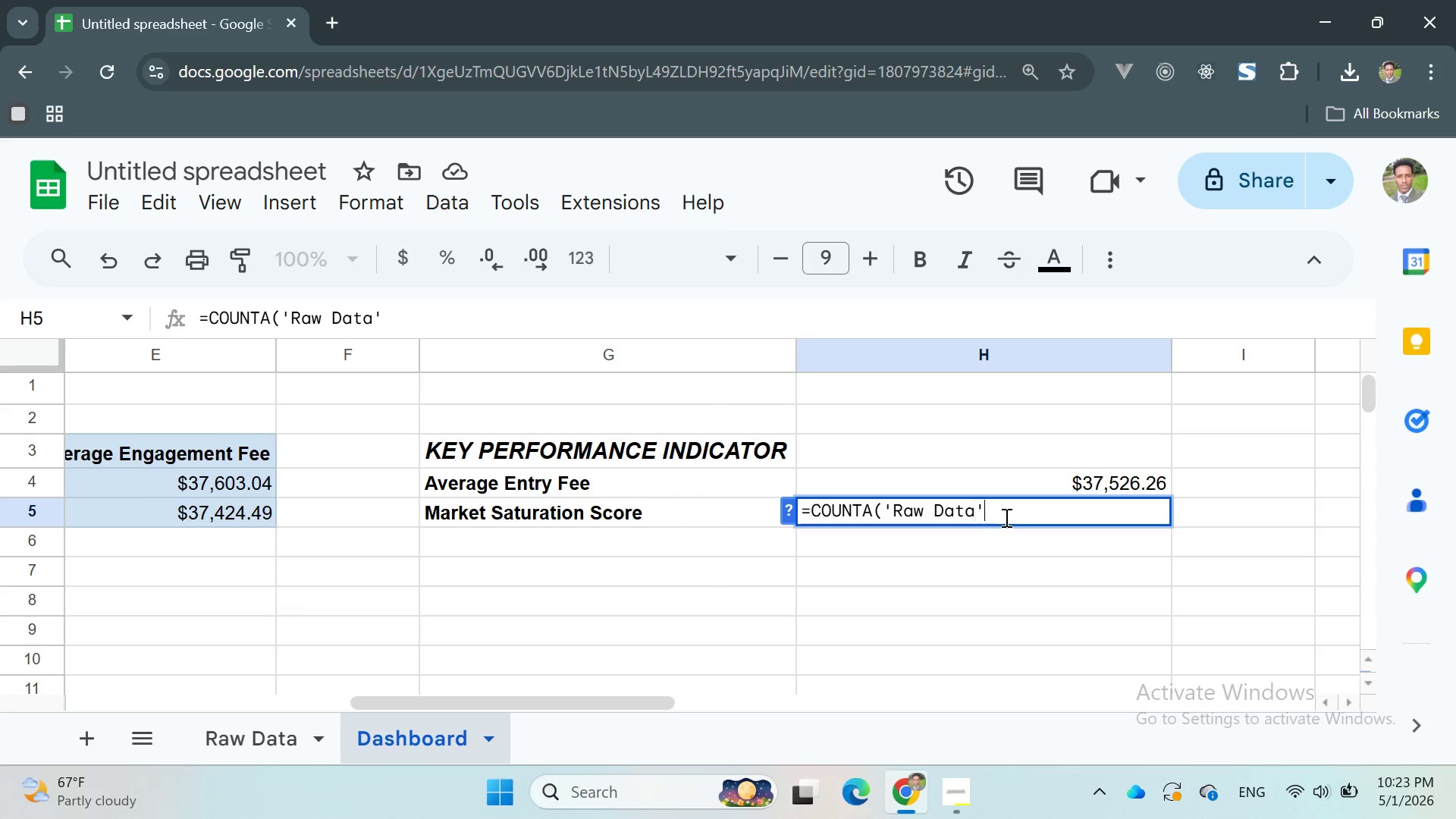 
key(ArrowRight)
 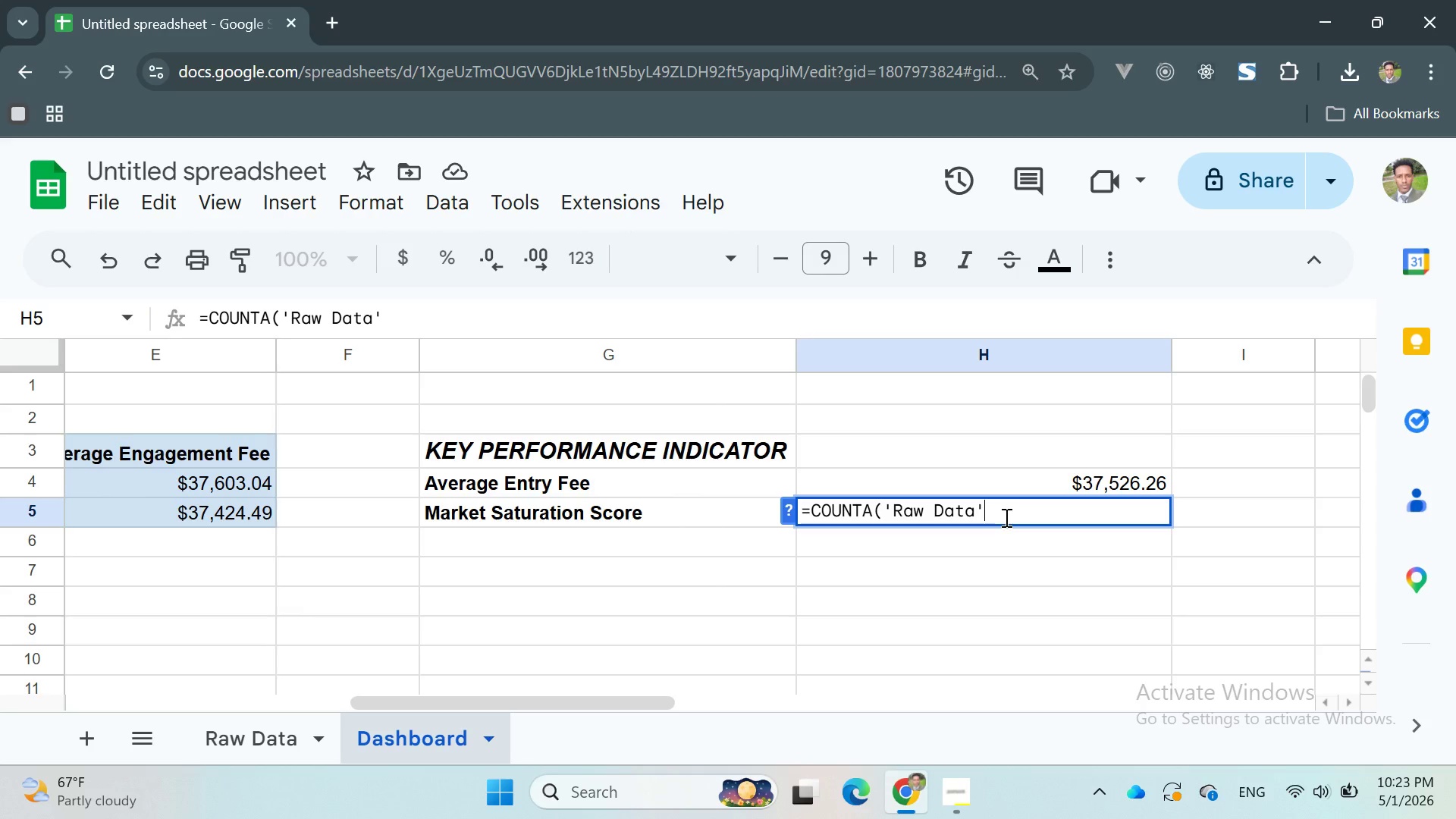 
type(!A2:A101)
 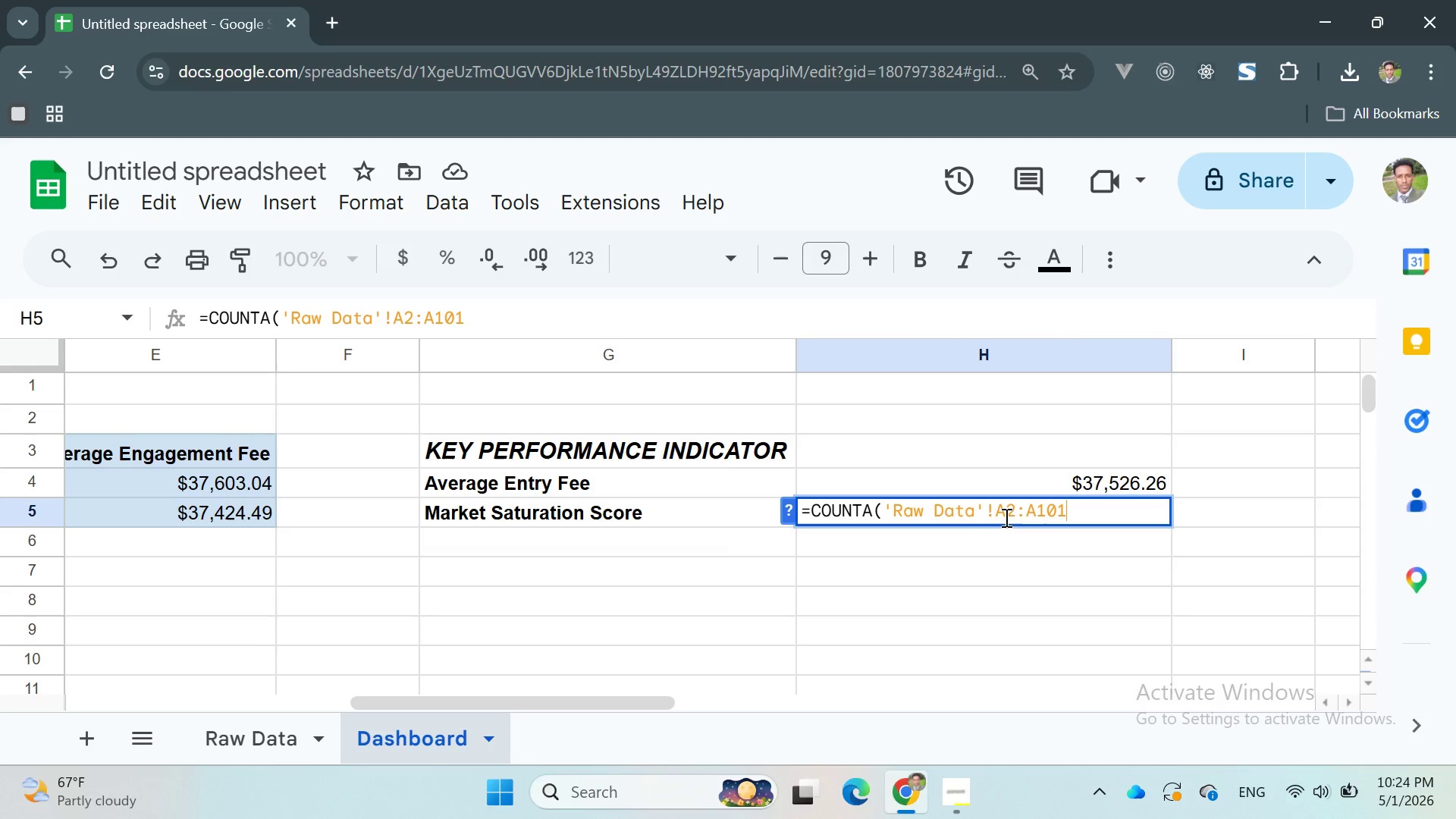 
key(Shift+0)
 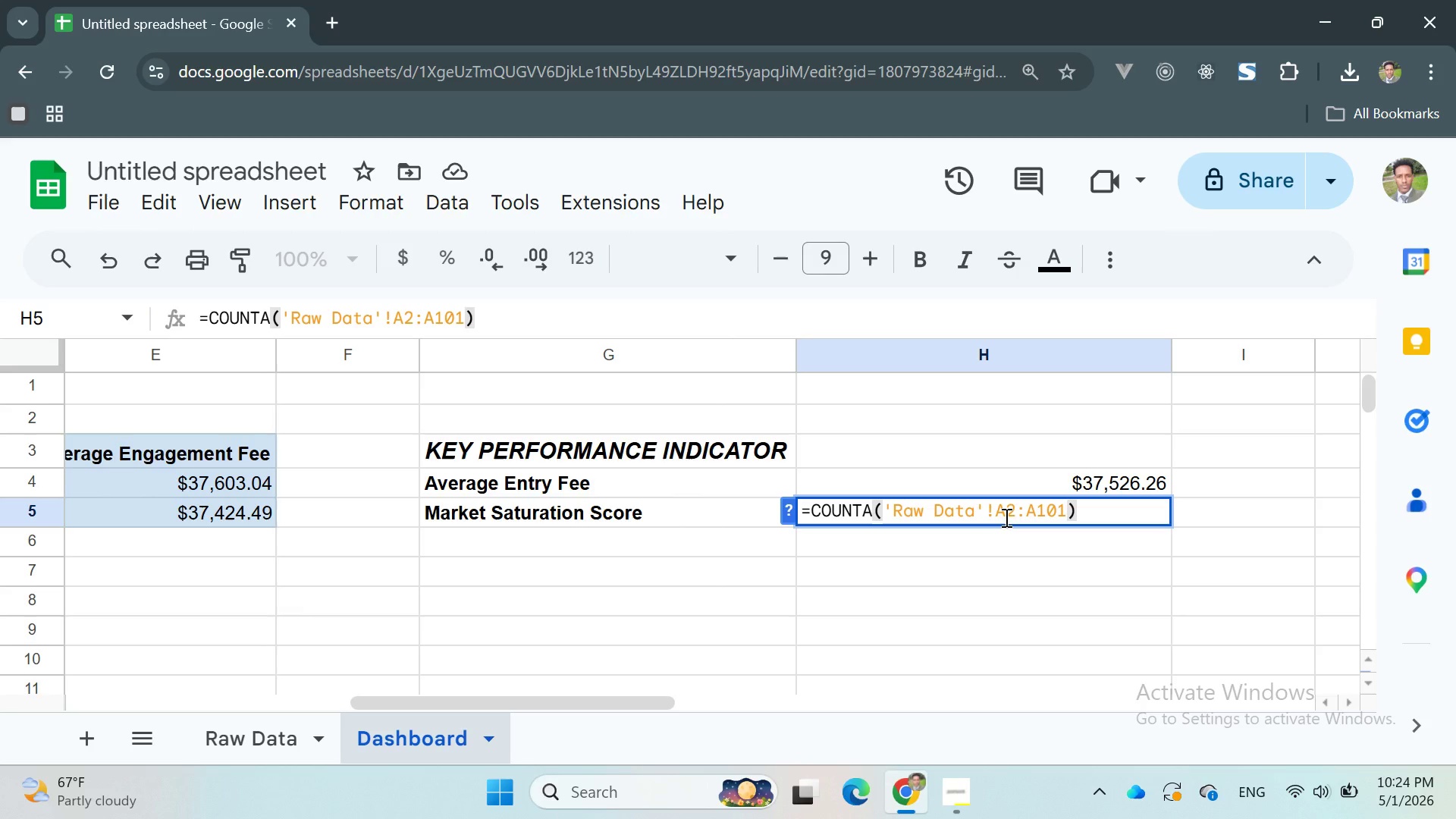 
key(Slash)
 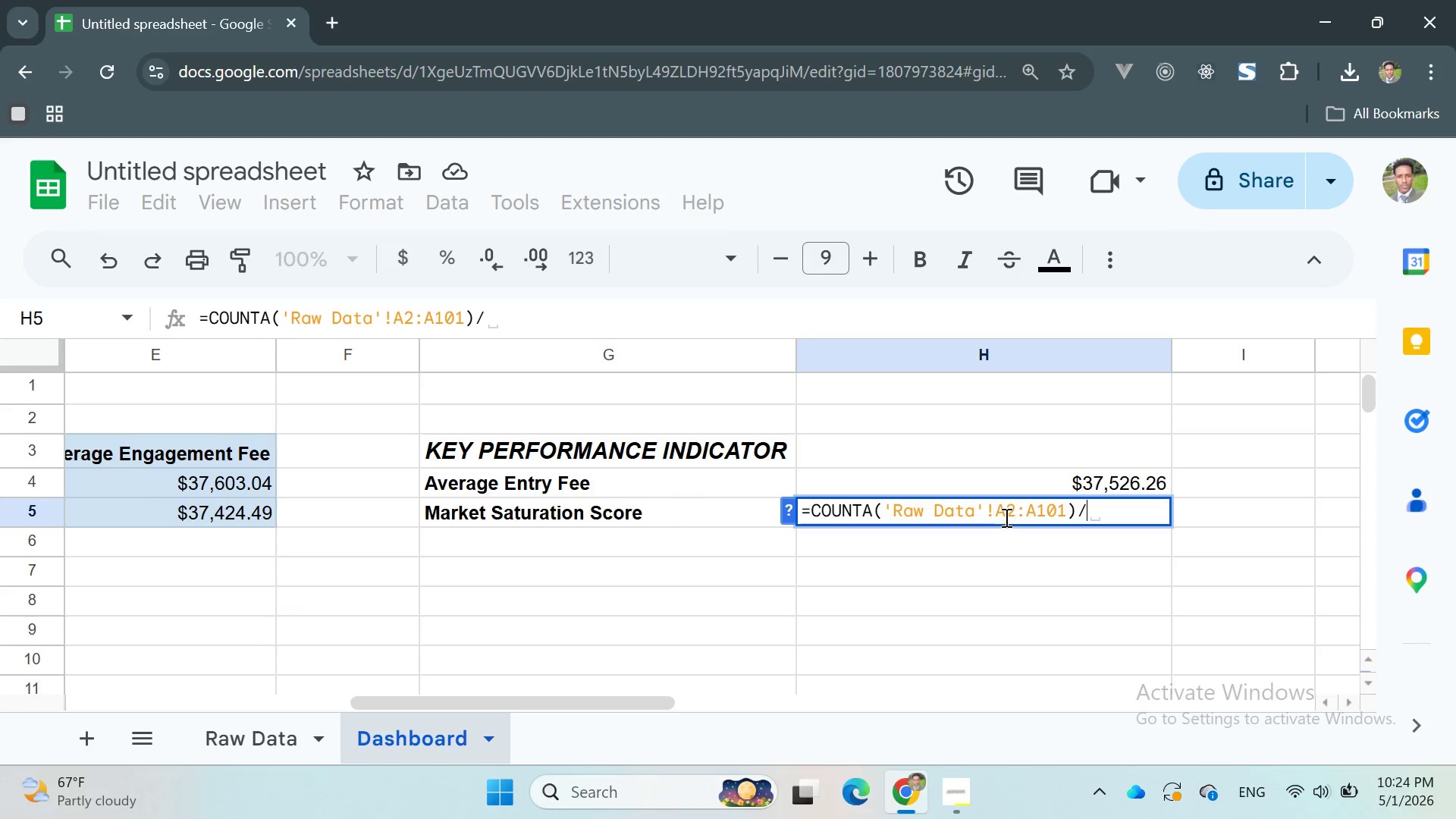 
key(Backspace)
 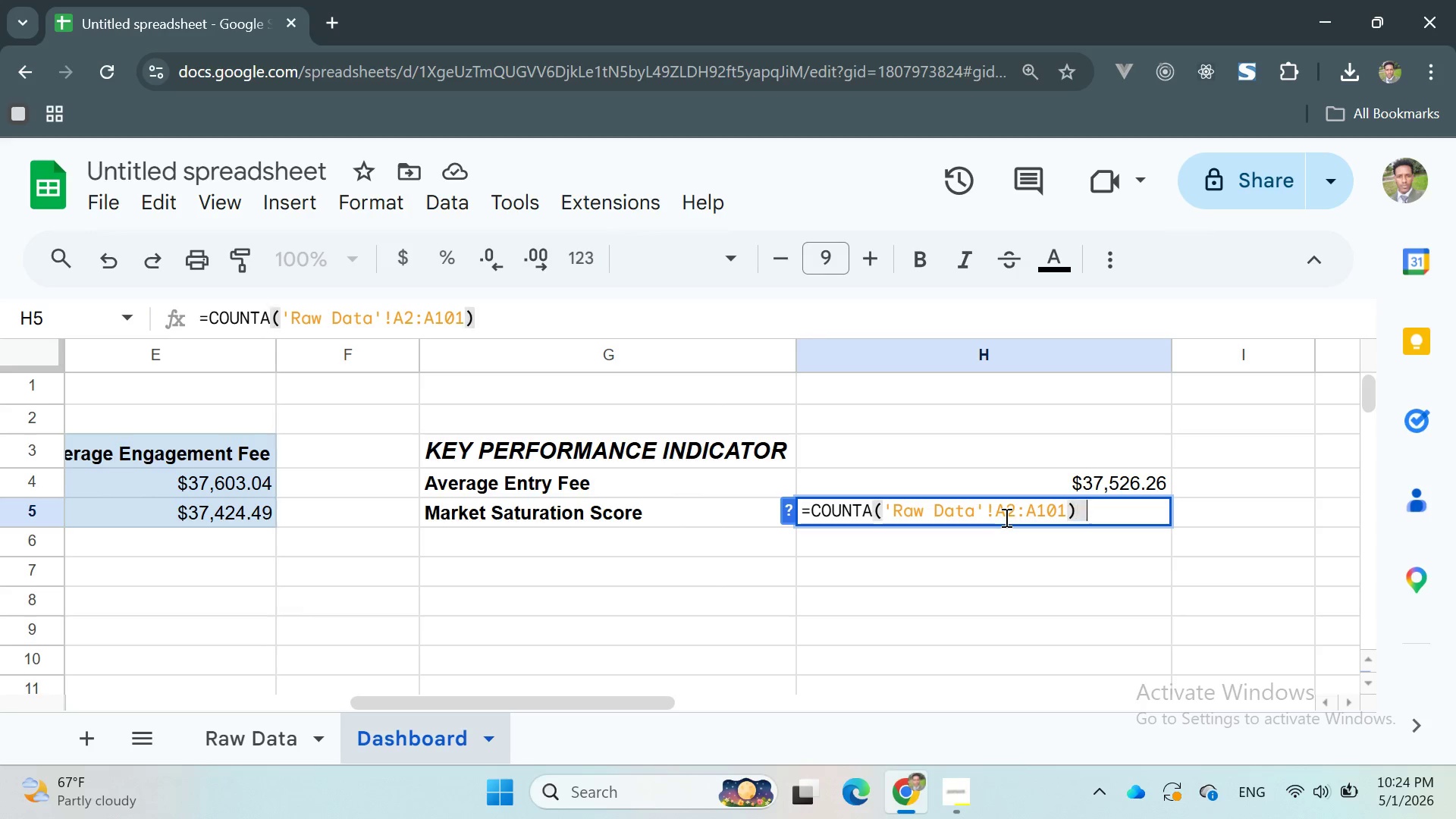 
key(Space)
 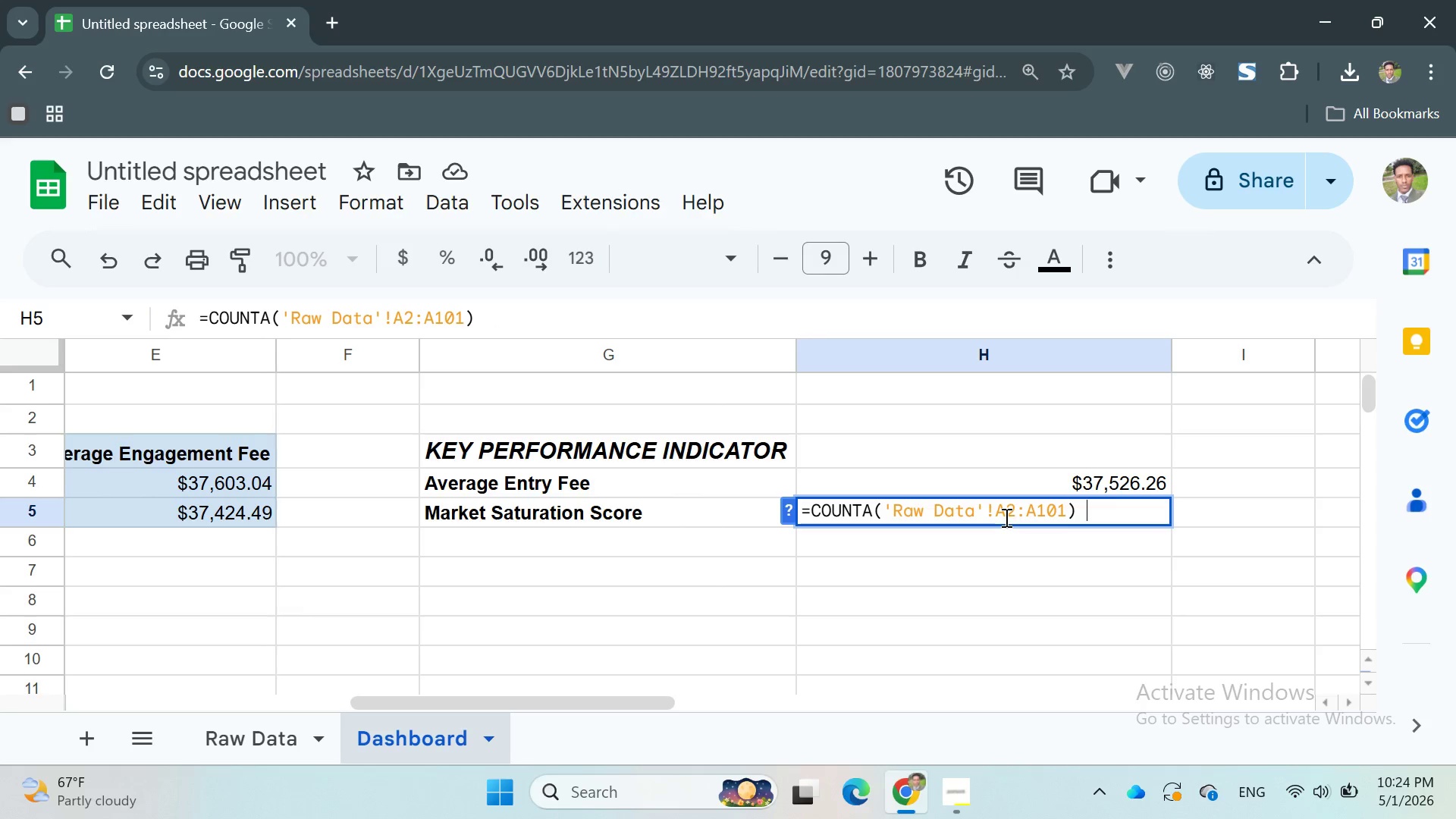 
key(Slash)
 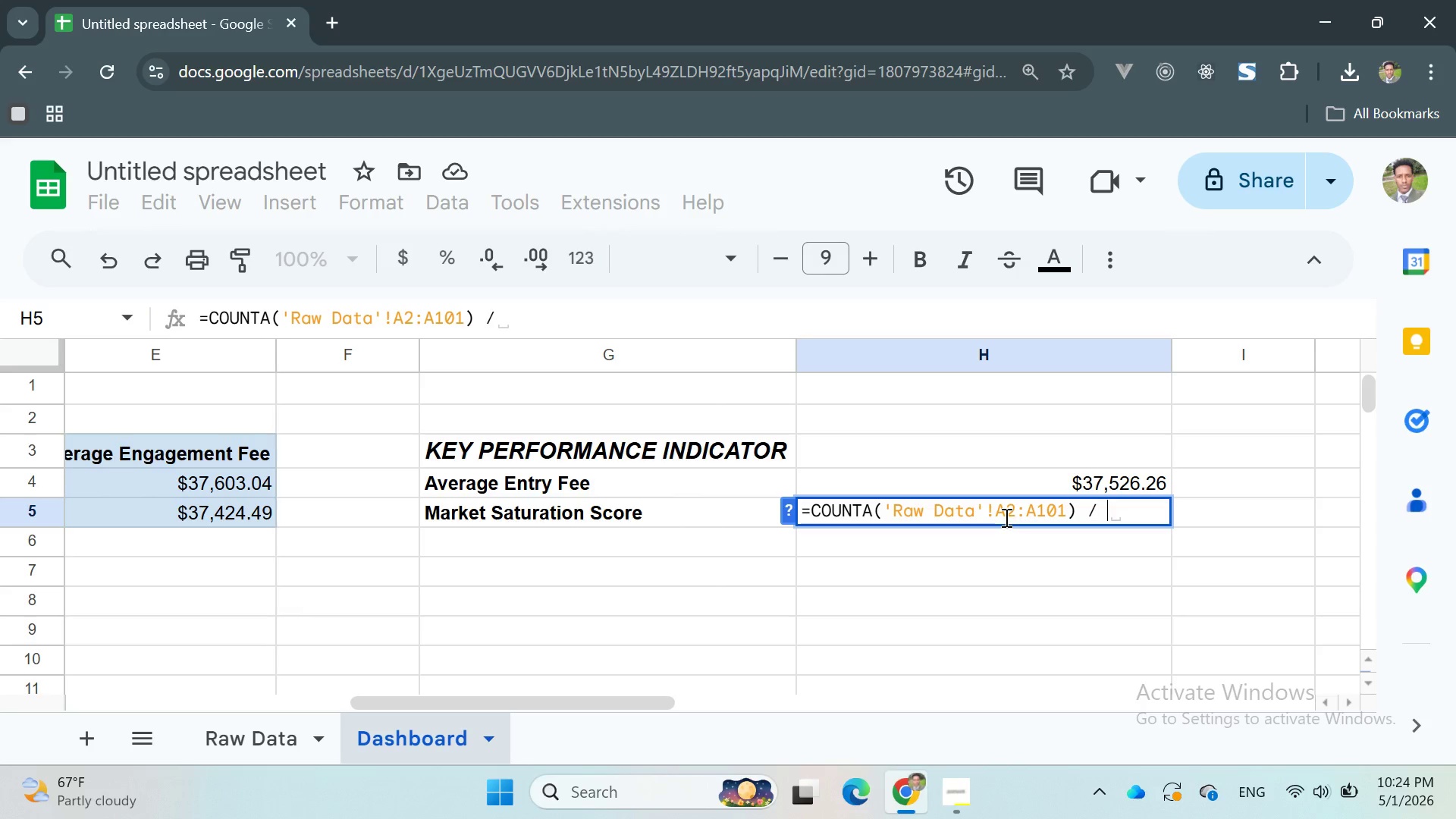 
key(Space)
 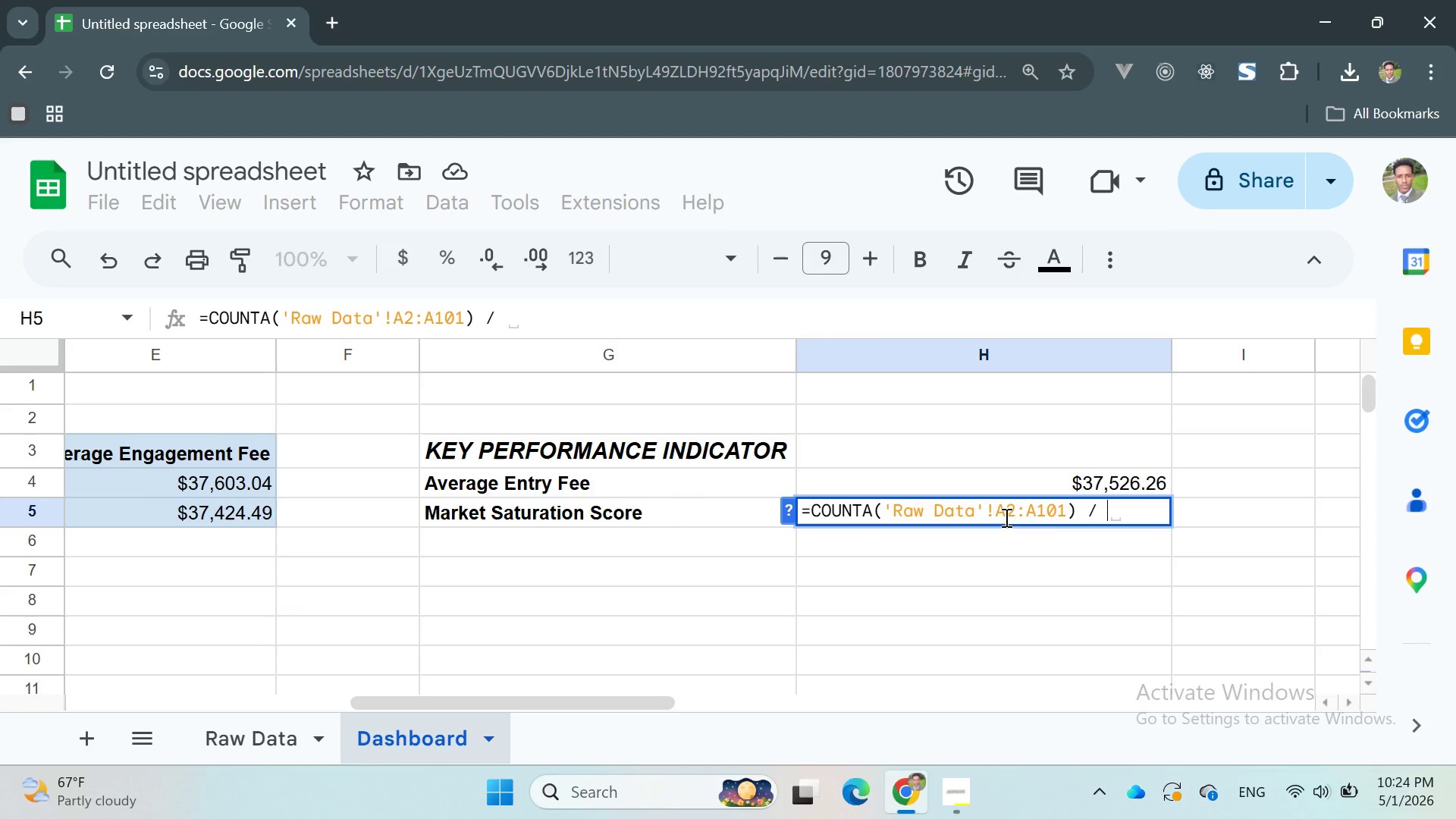 
wait(7.61)
 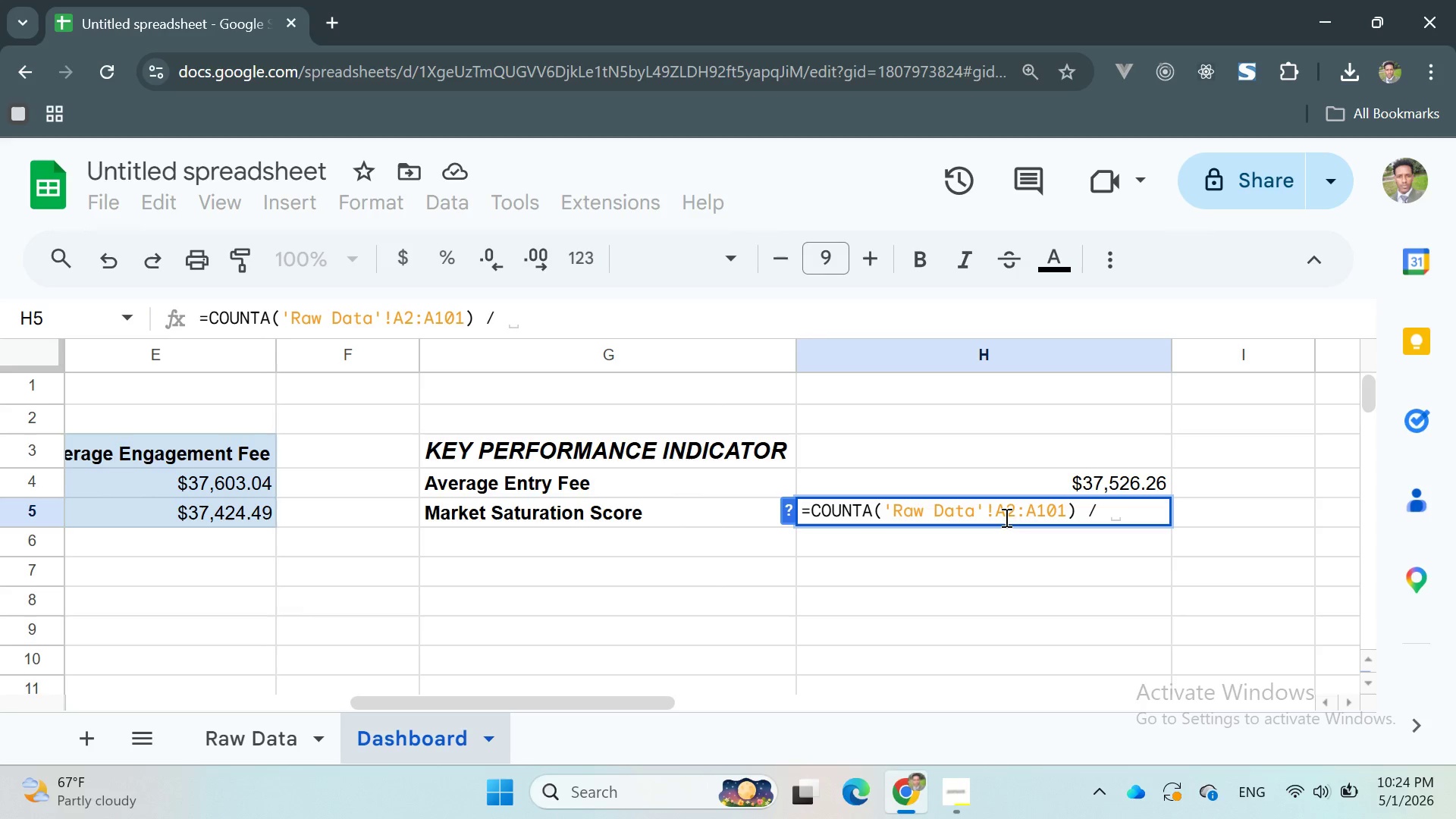 
type((COUNTA)
 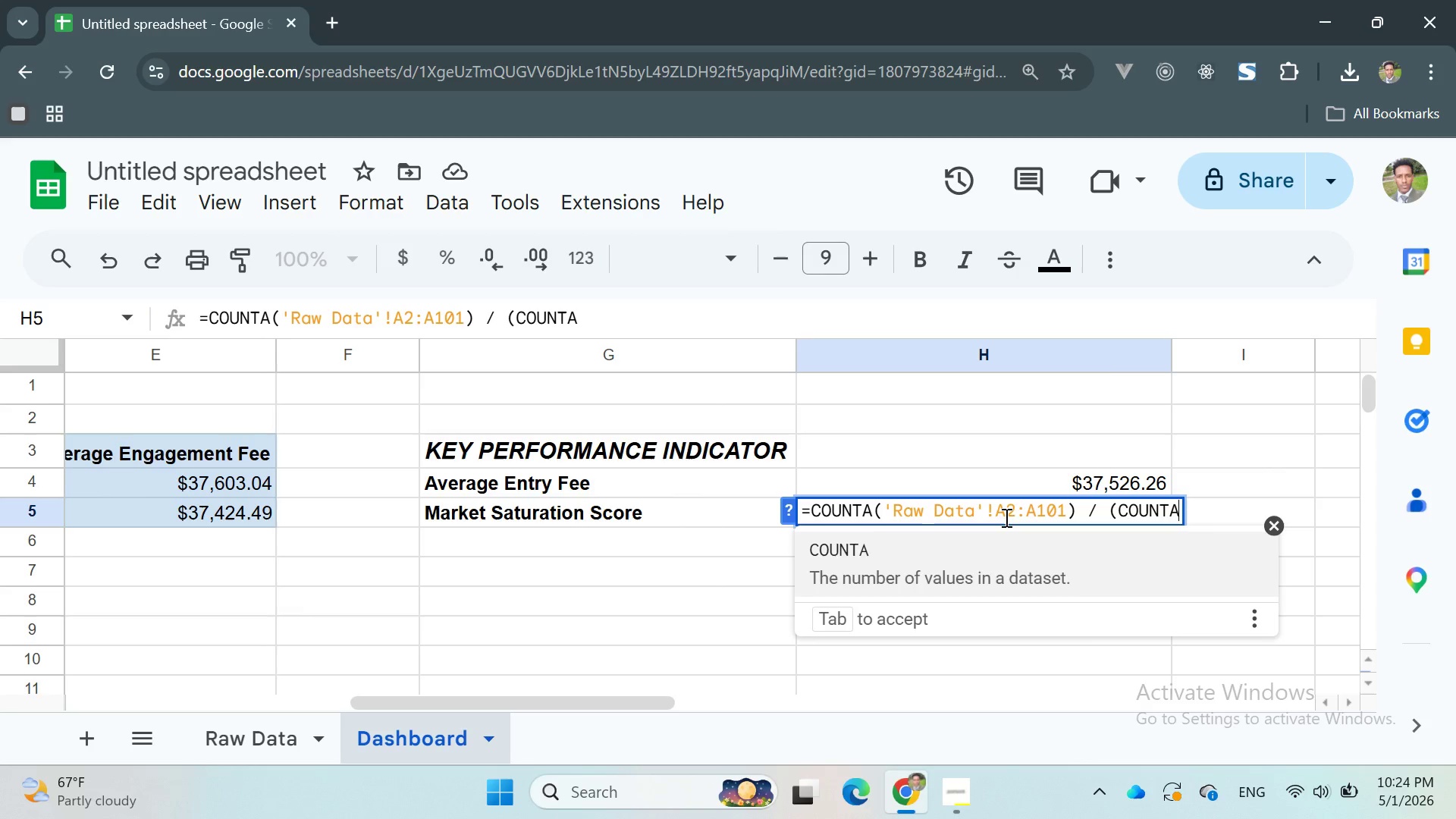 
key(Enter)
 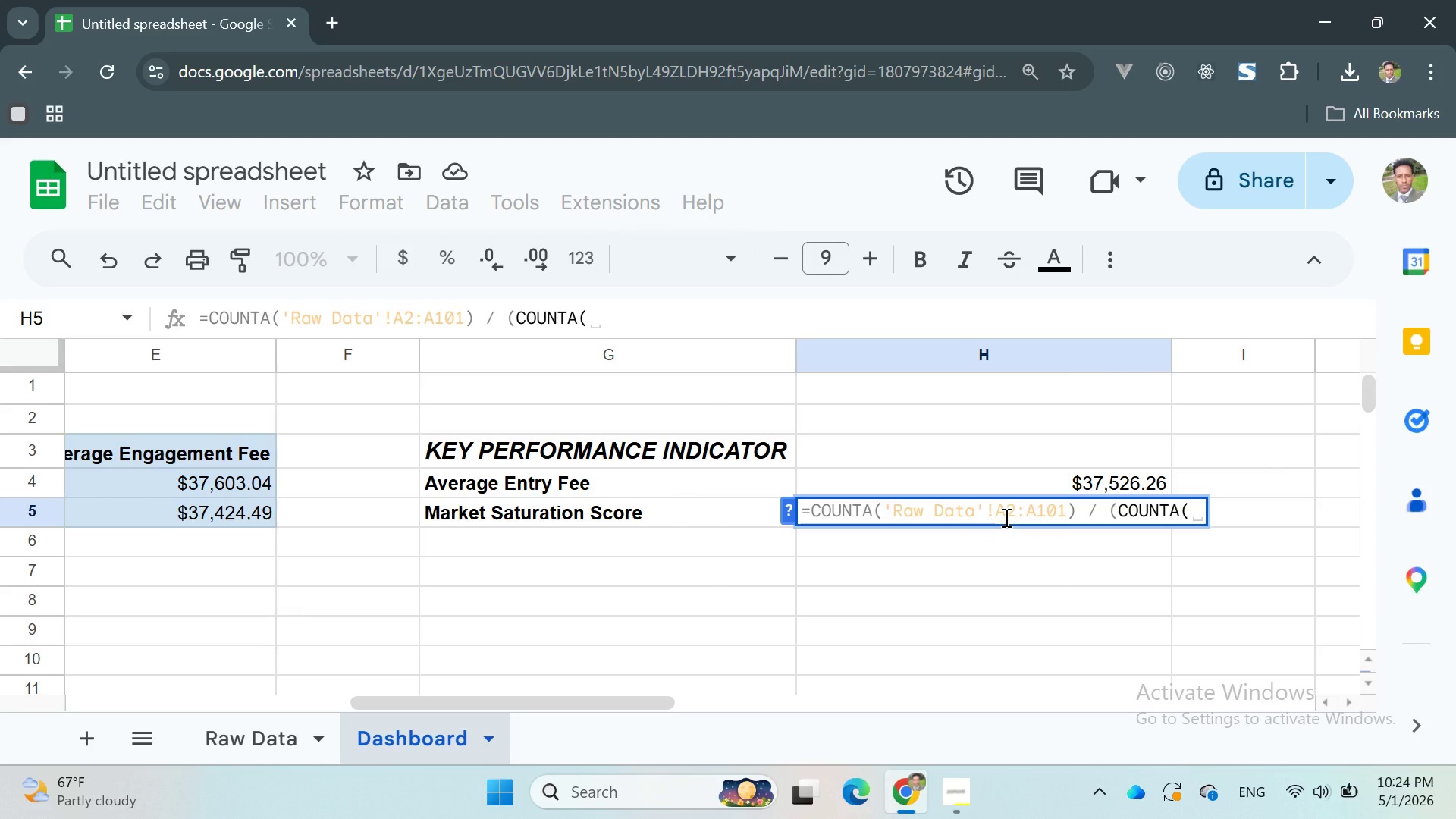 
type(UN)
 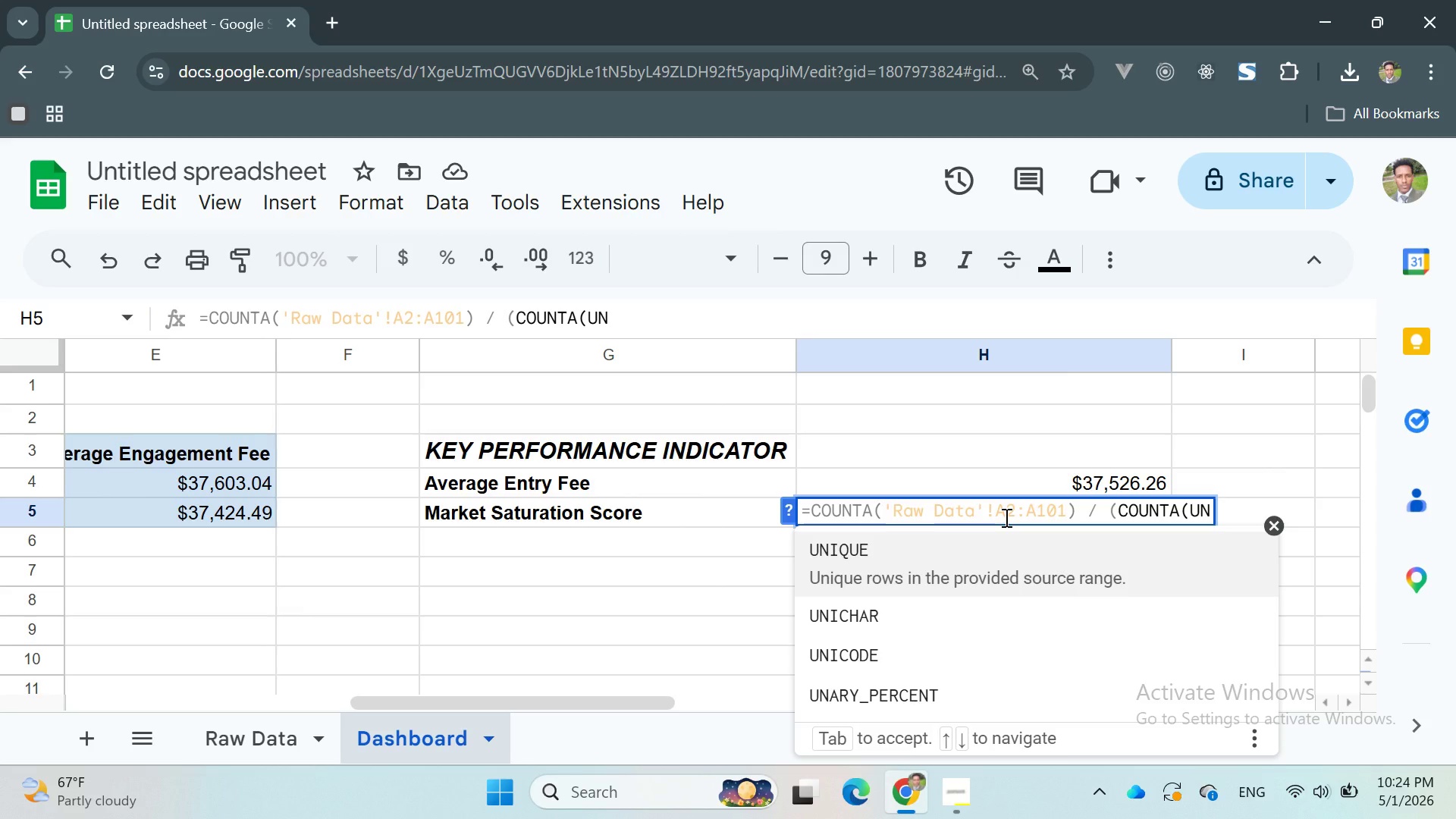 
key(Enter)
 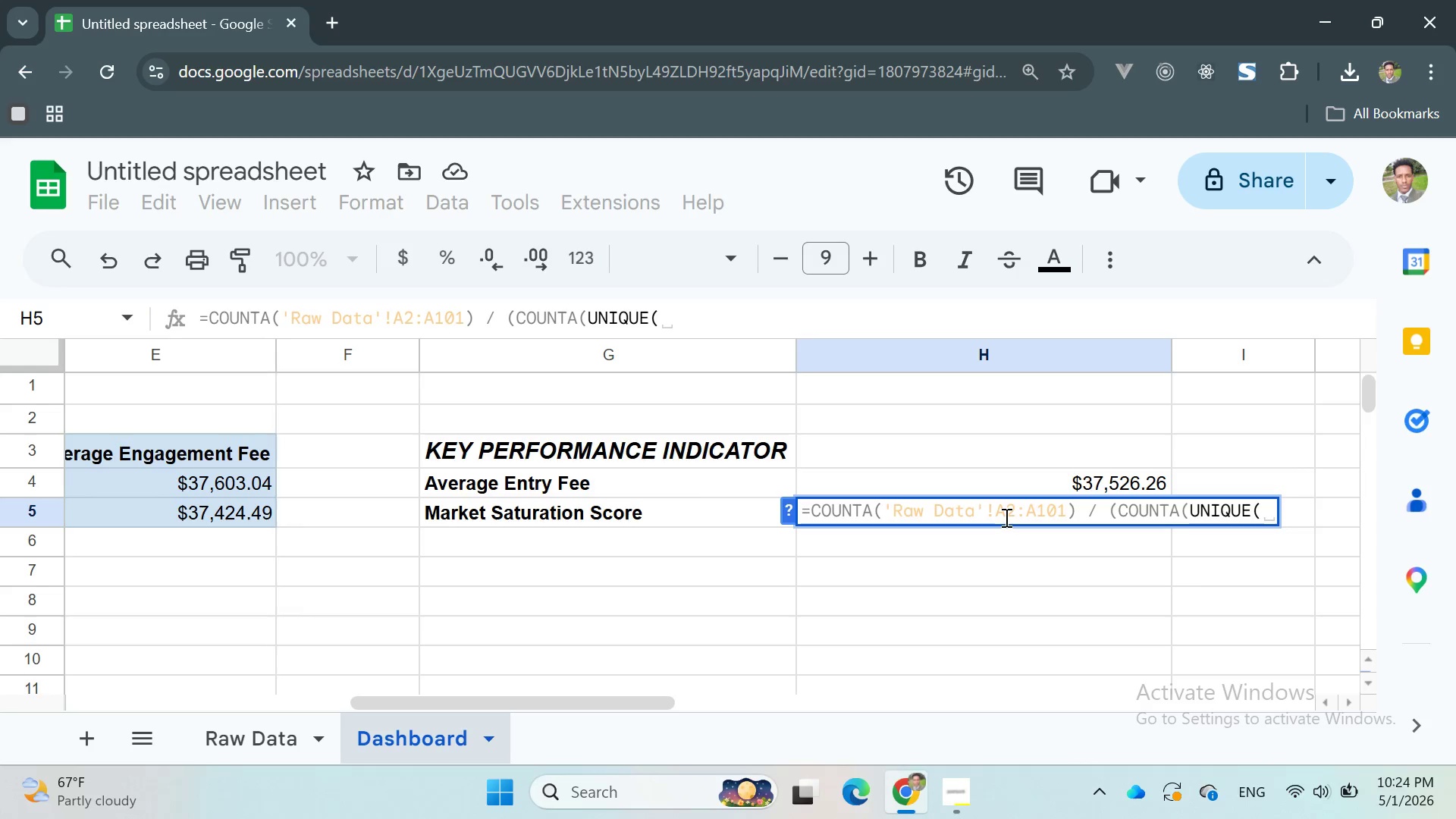 
key(Quote)
 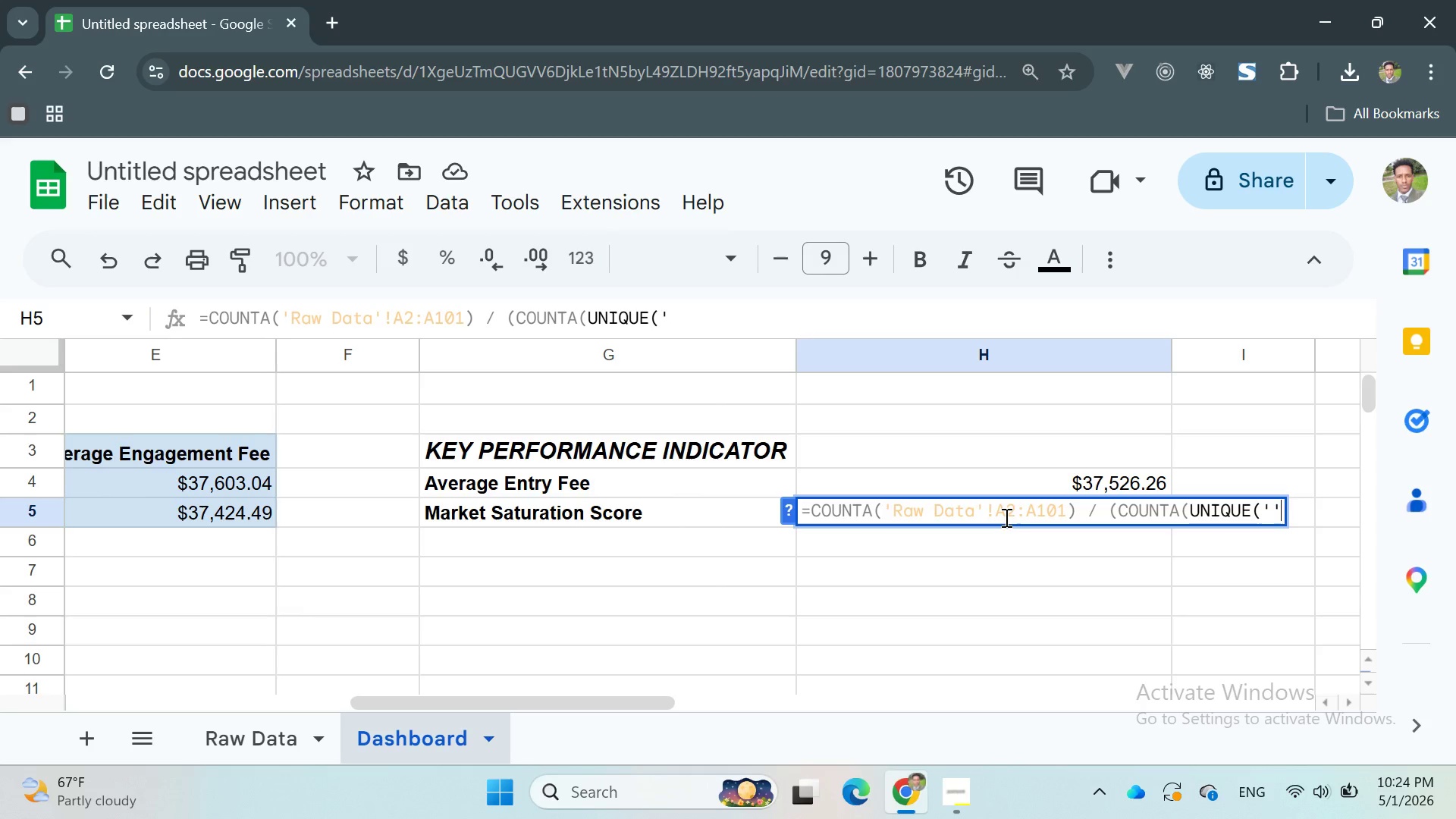 
key(Quote)
 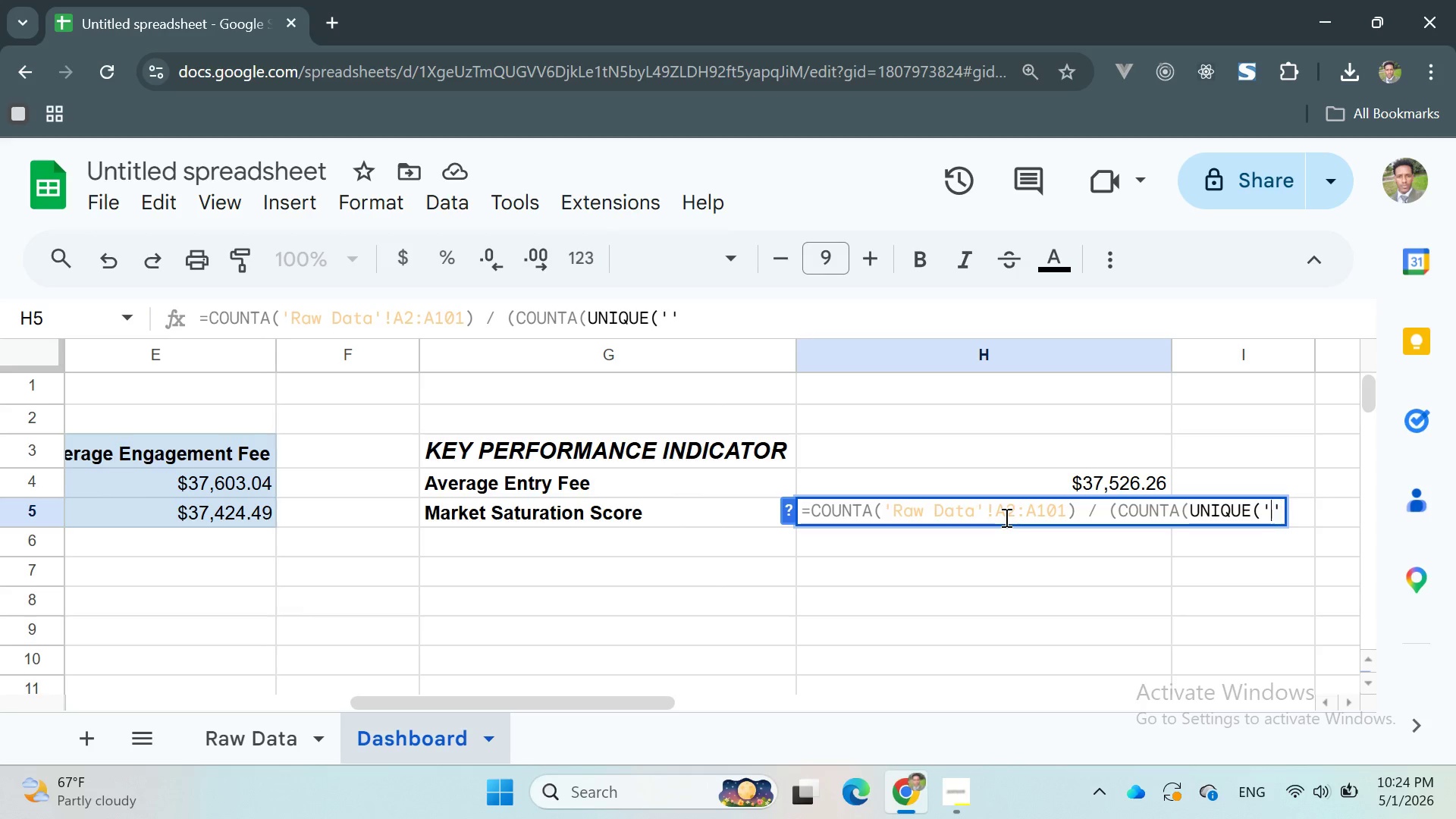 
key(ArrowLeft)
 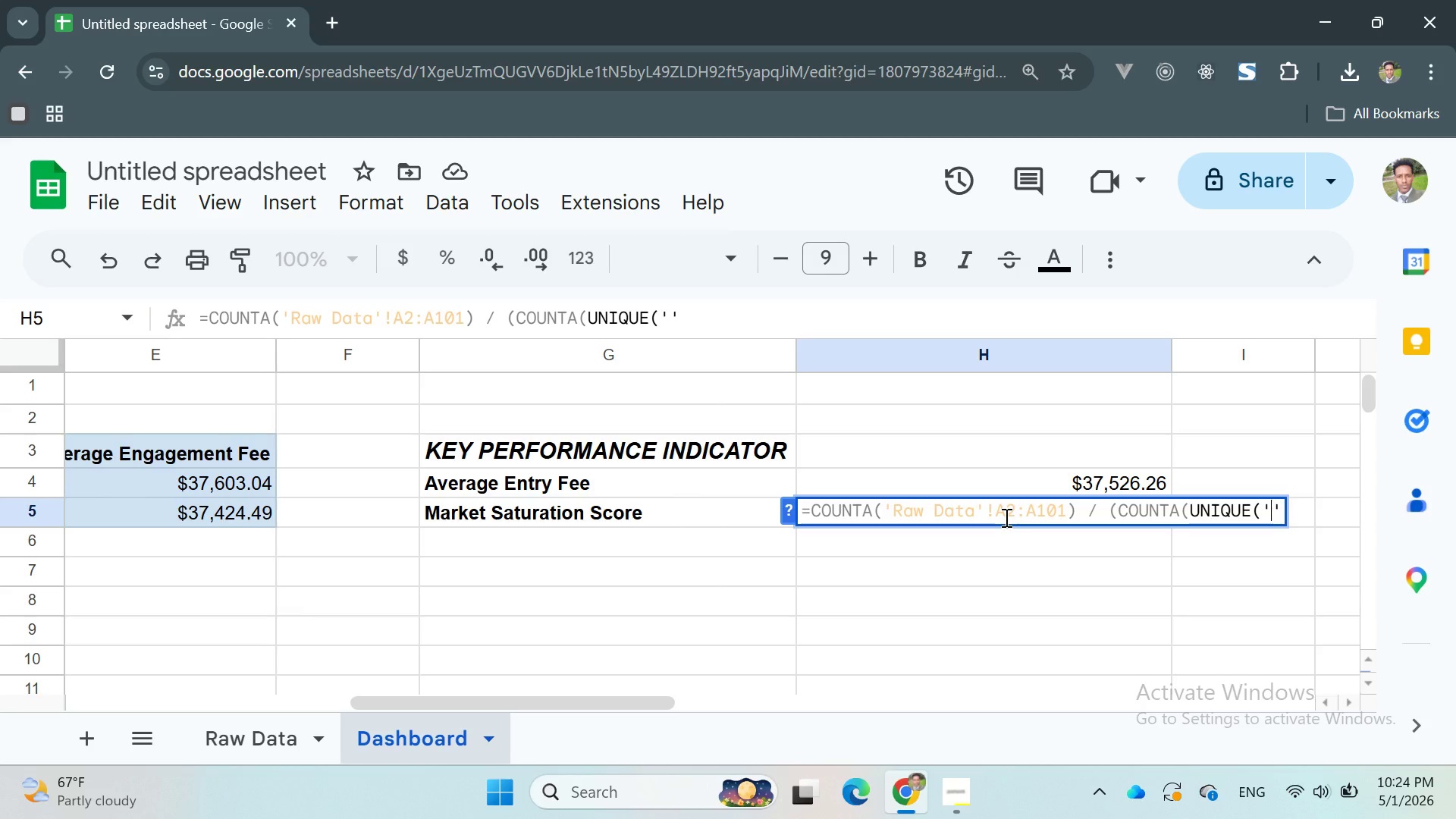 
type(Raw Data)
 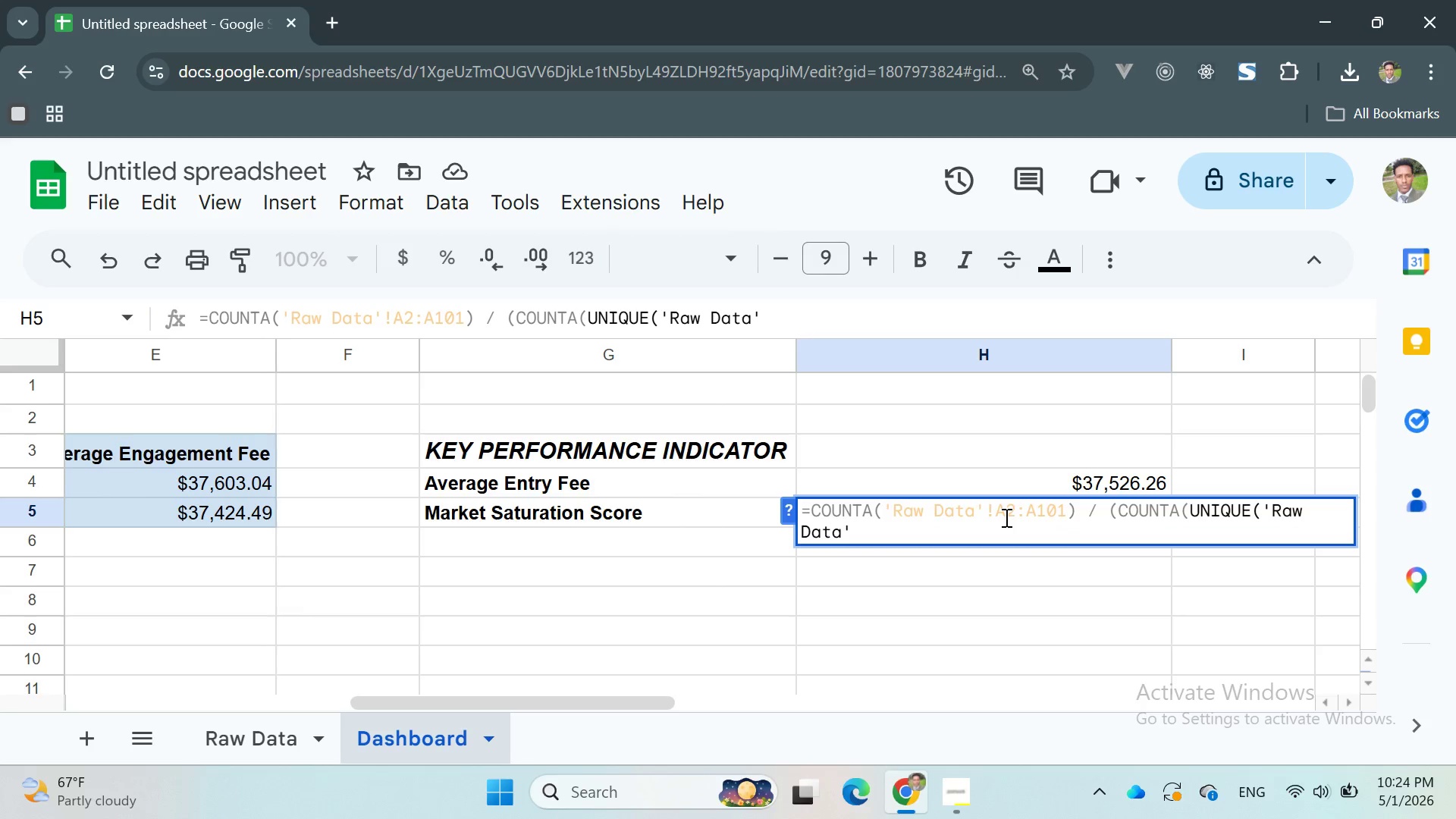 
key(ArrowRight)
 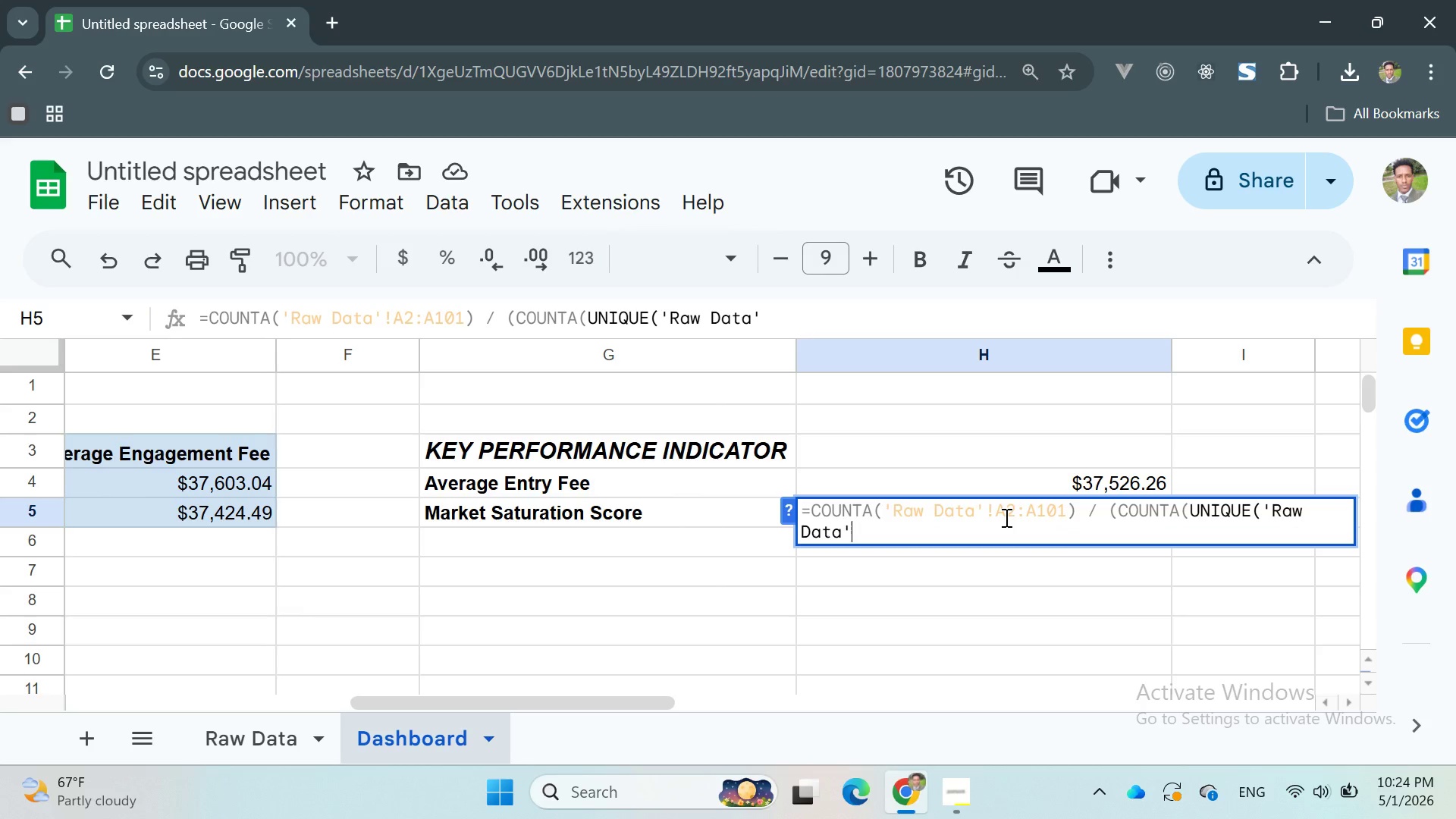 
key(Shift+1)
 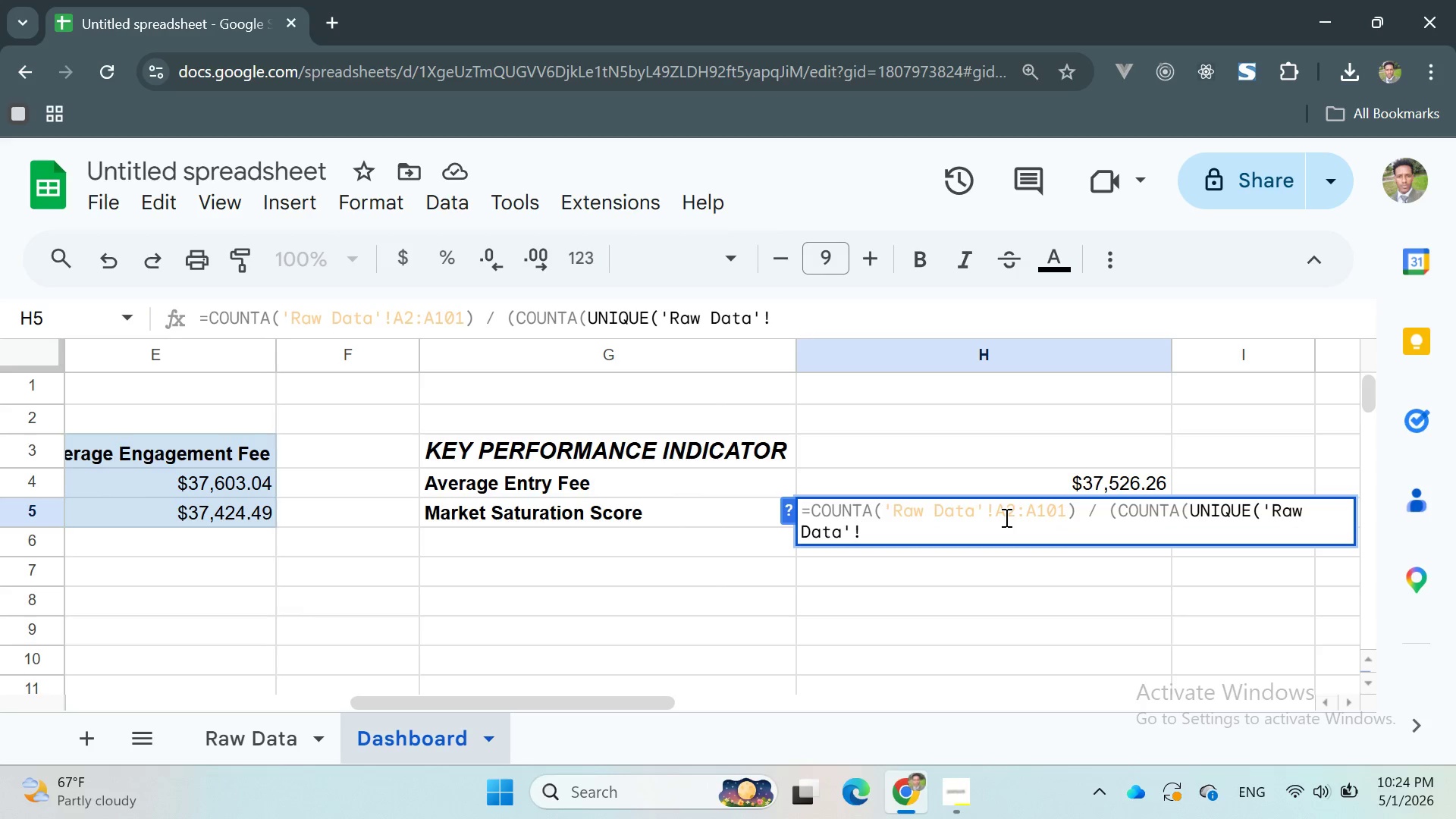 
key(CapsLock)
 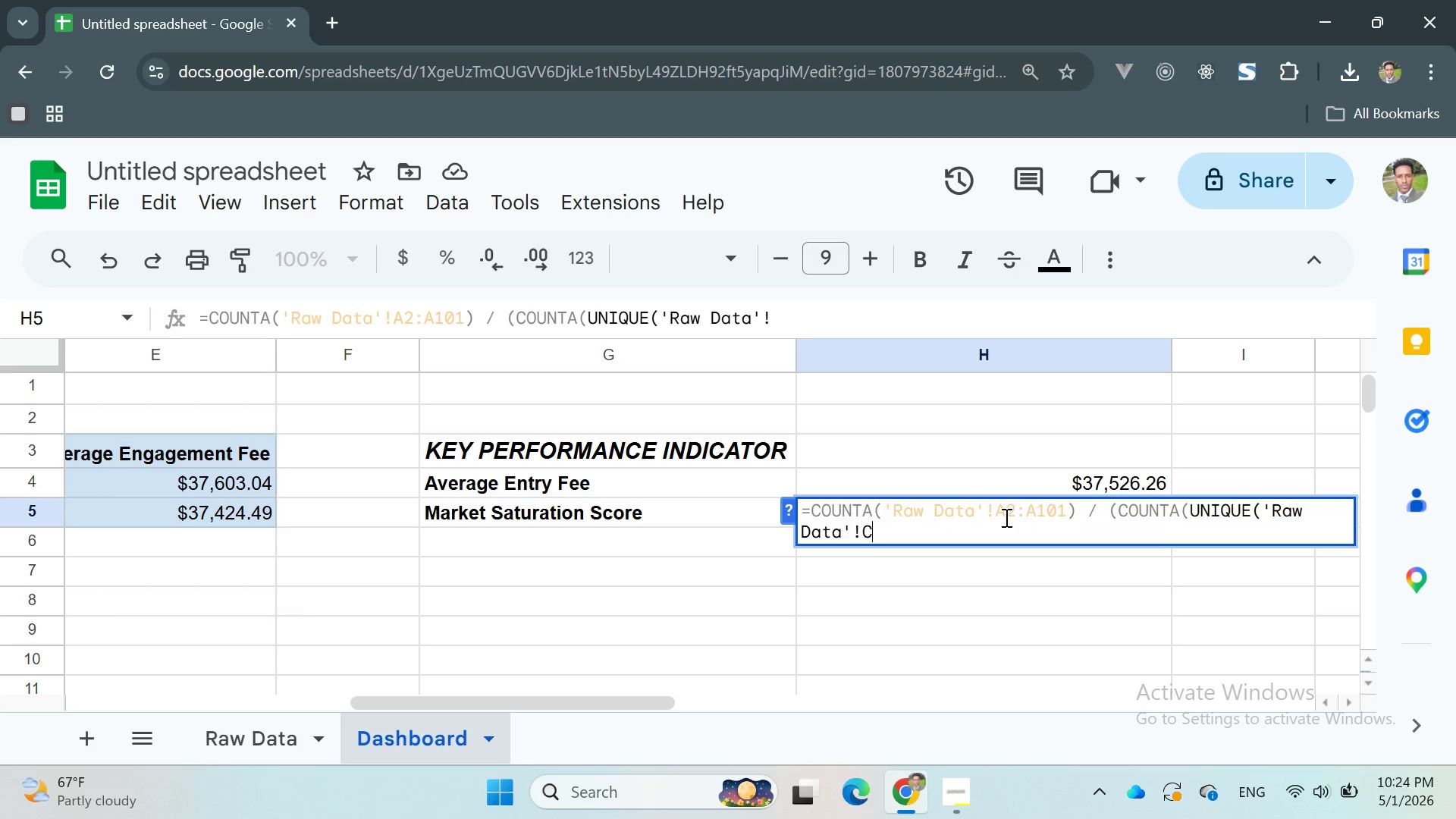 
key(C)
 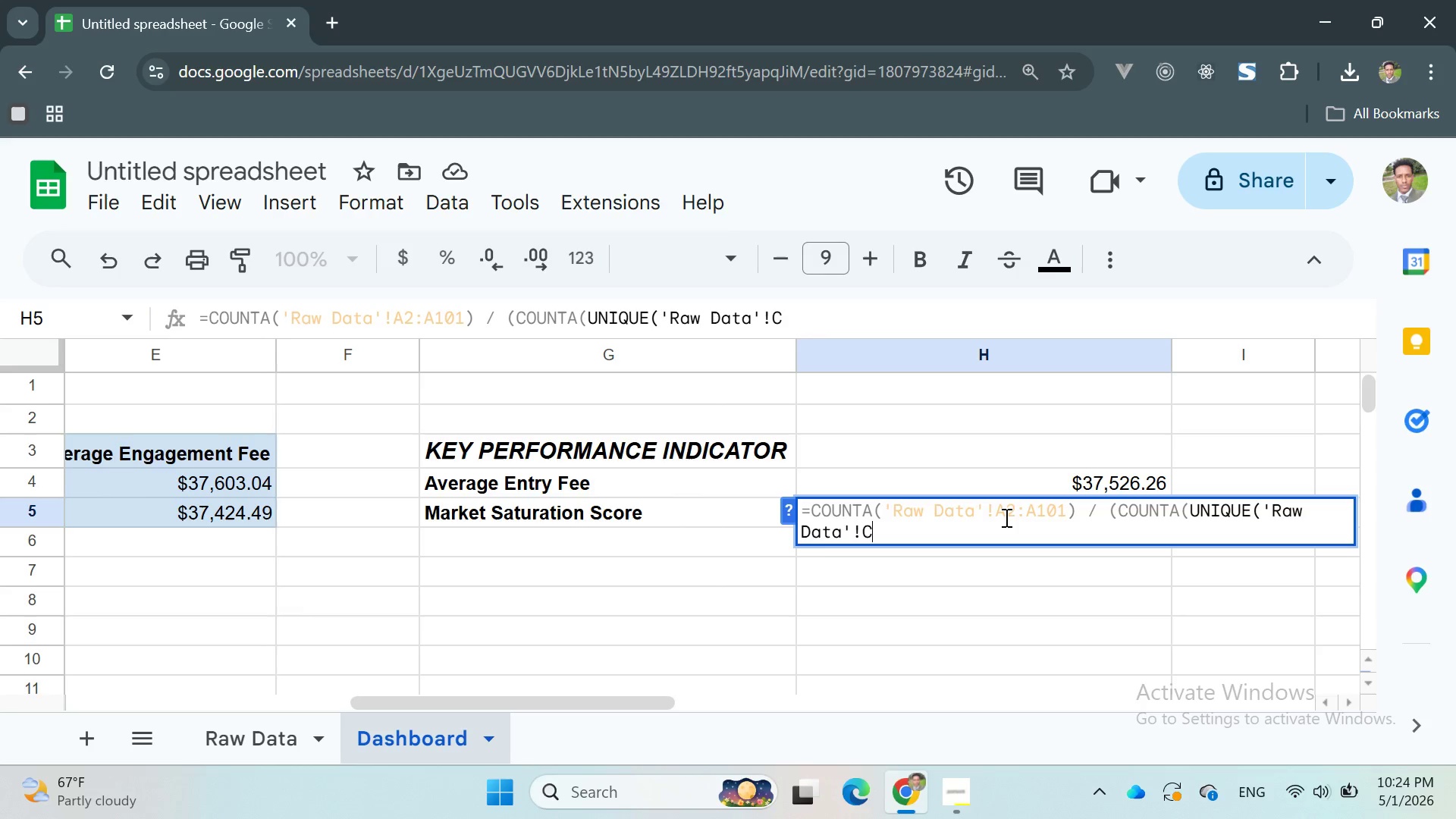 
key(Shift+ShiftRight)
 